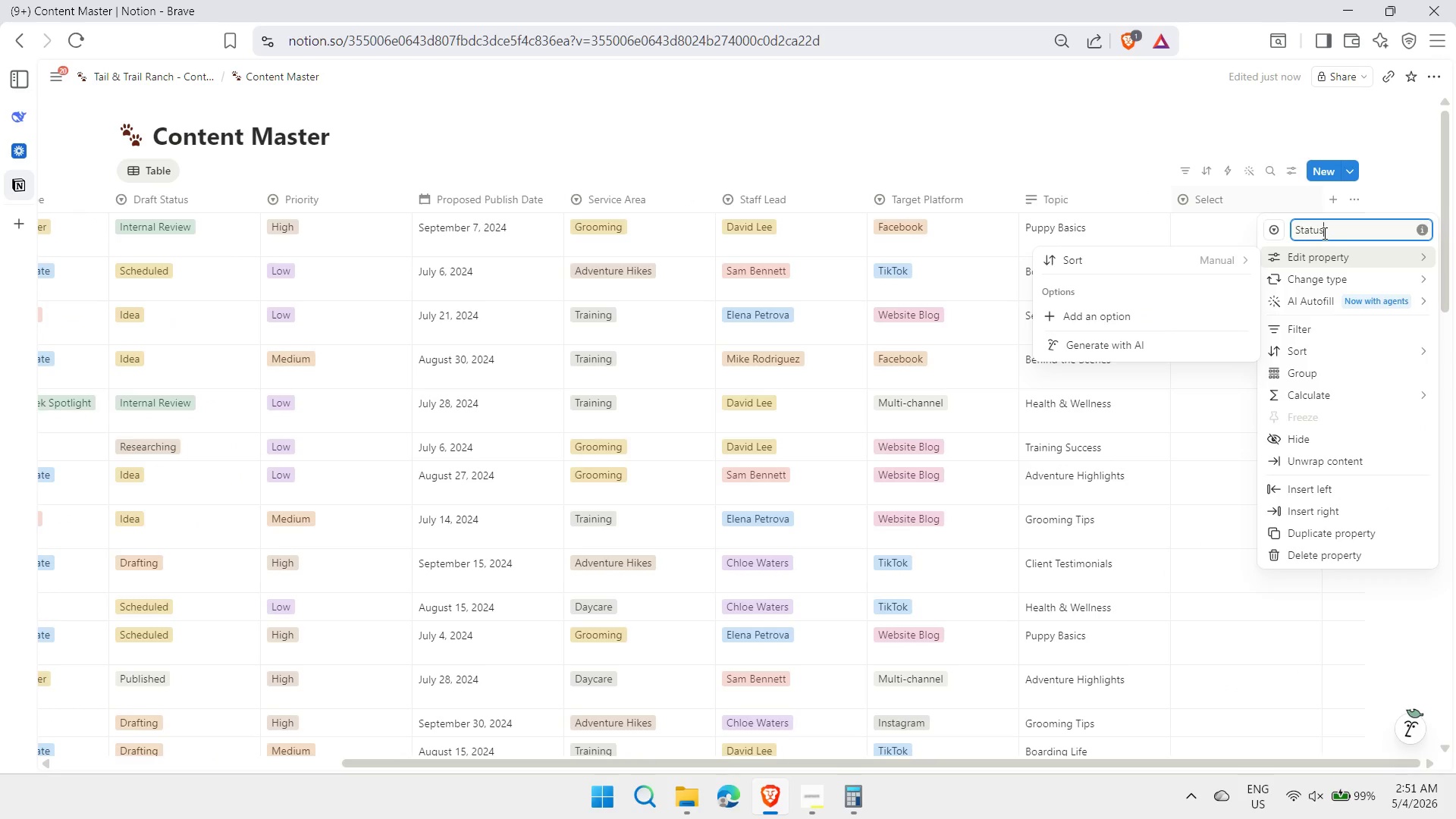 
key(Enter)
 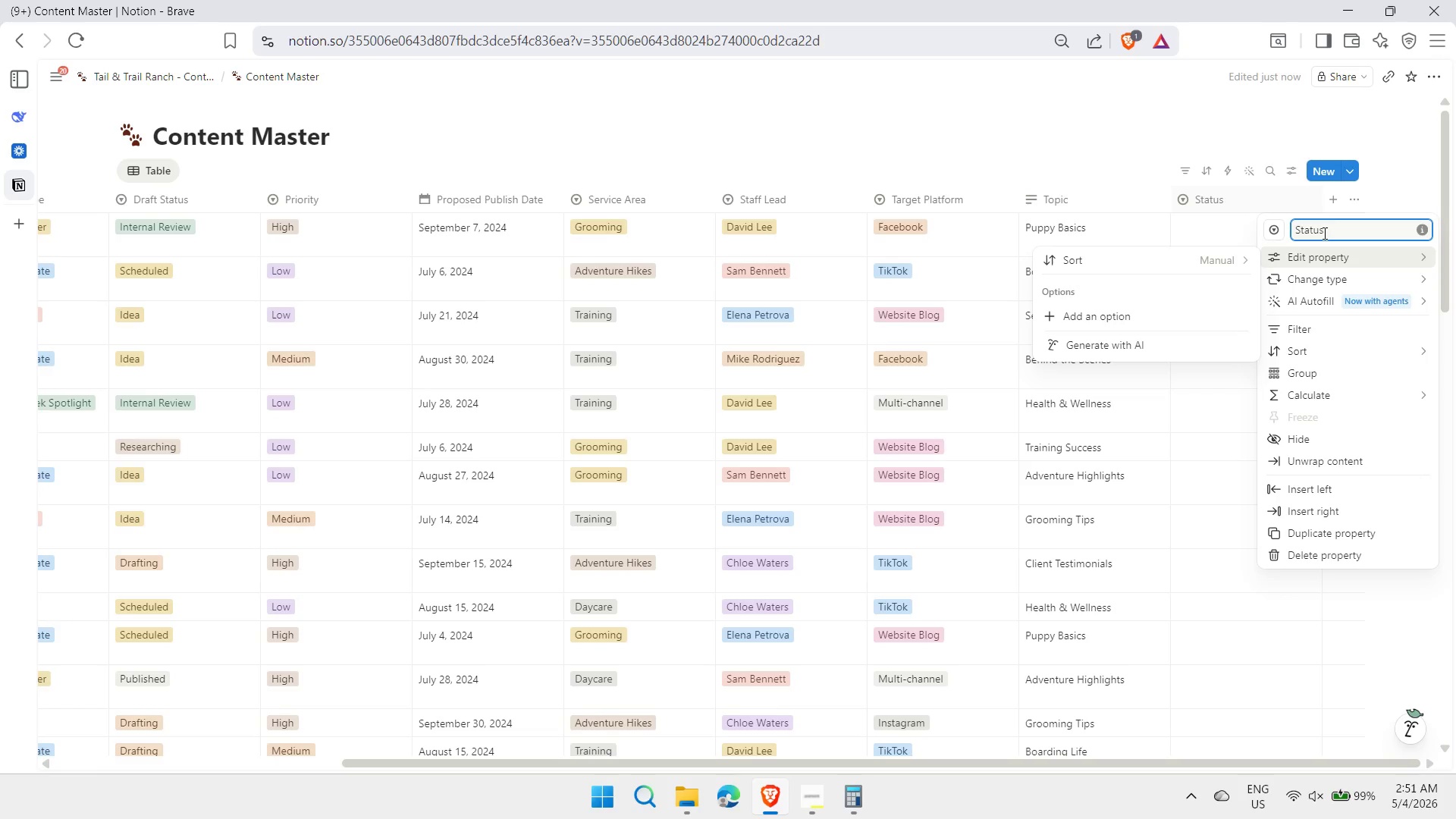 
left_click([1112, 314])
 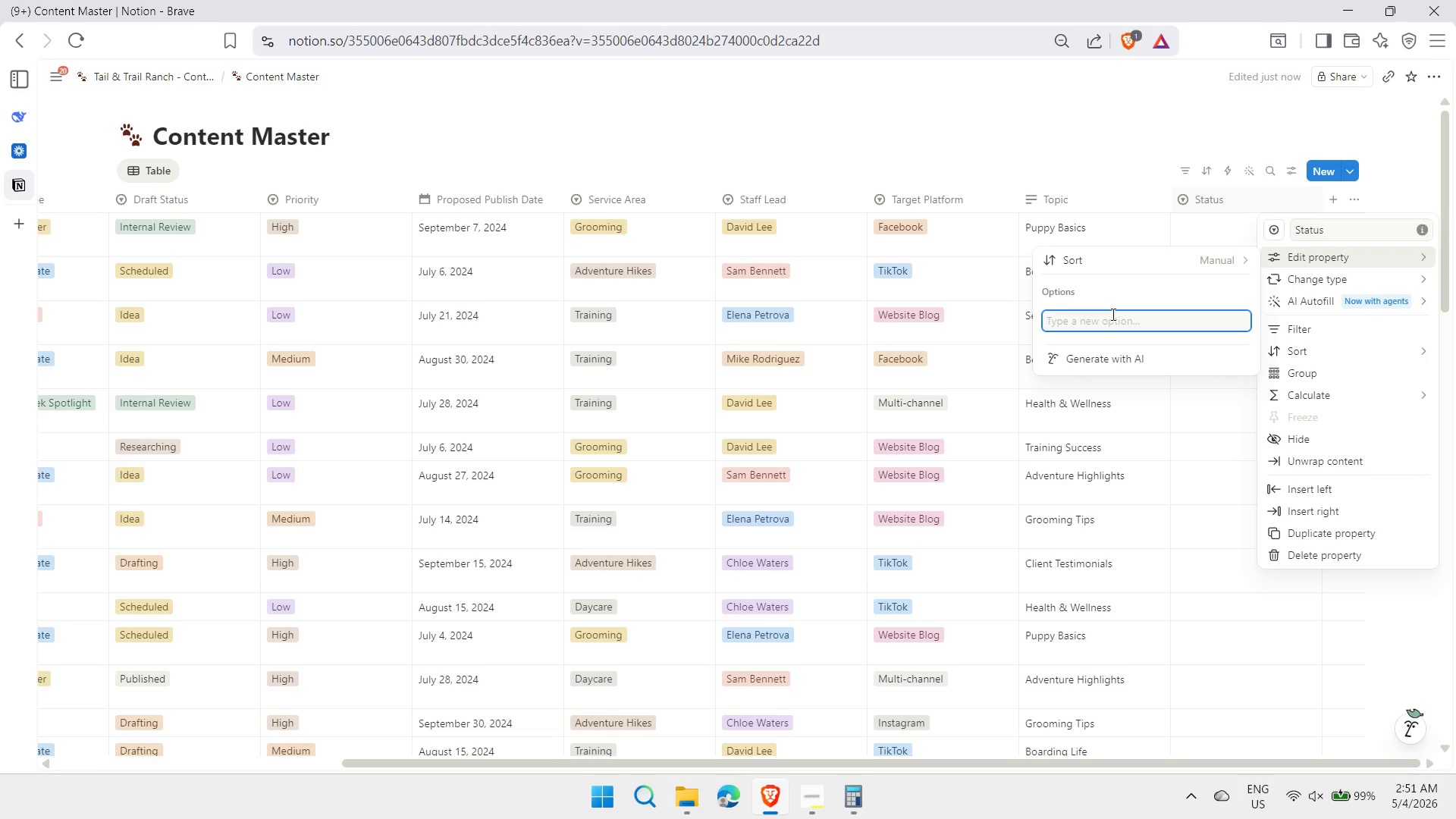 
type(idea)
key(Backspace)
key(Backspace)
key(Backspace)
key(Backspace)
type(Idea)
 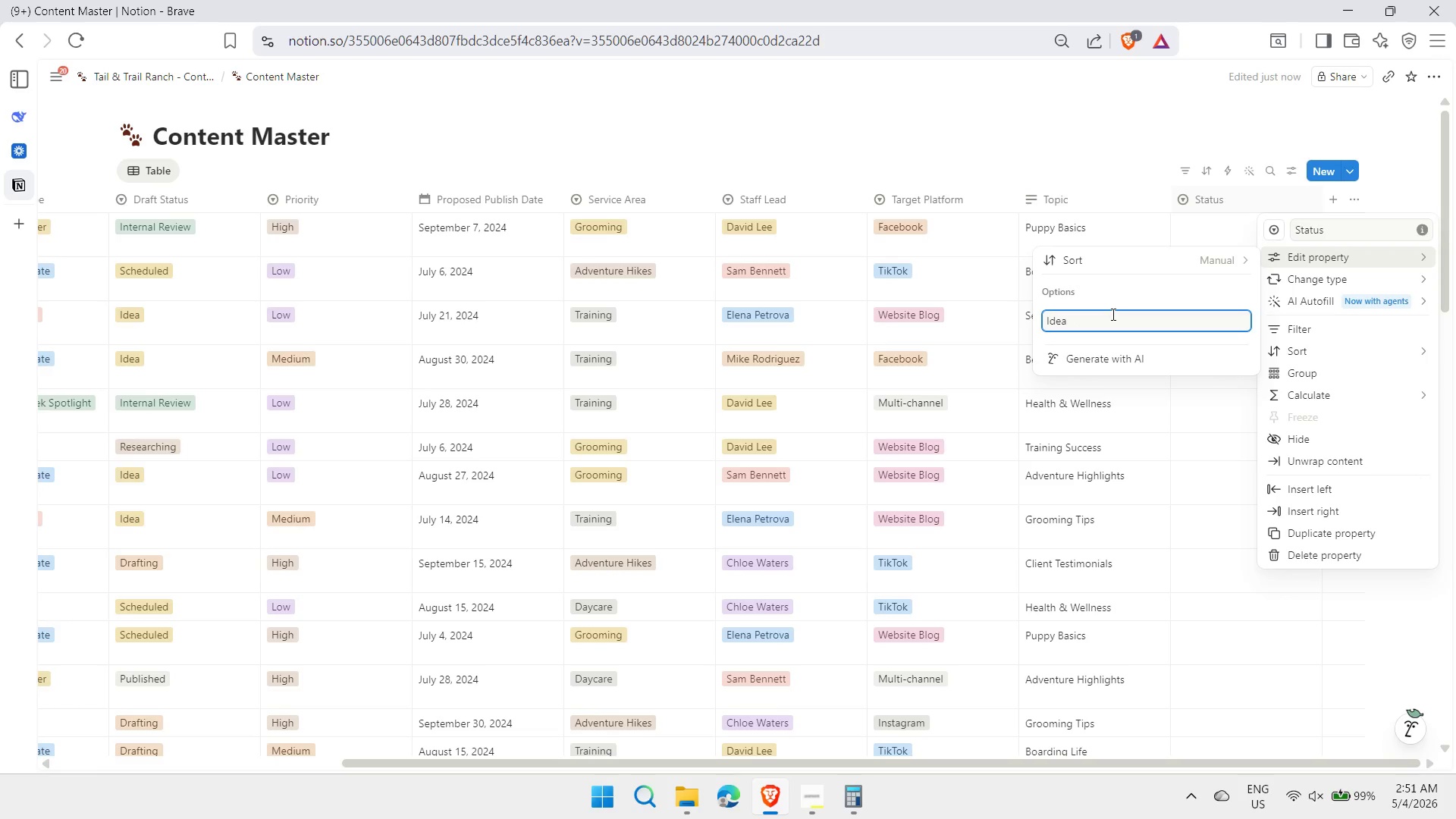 
key(Enter)
 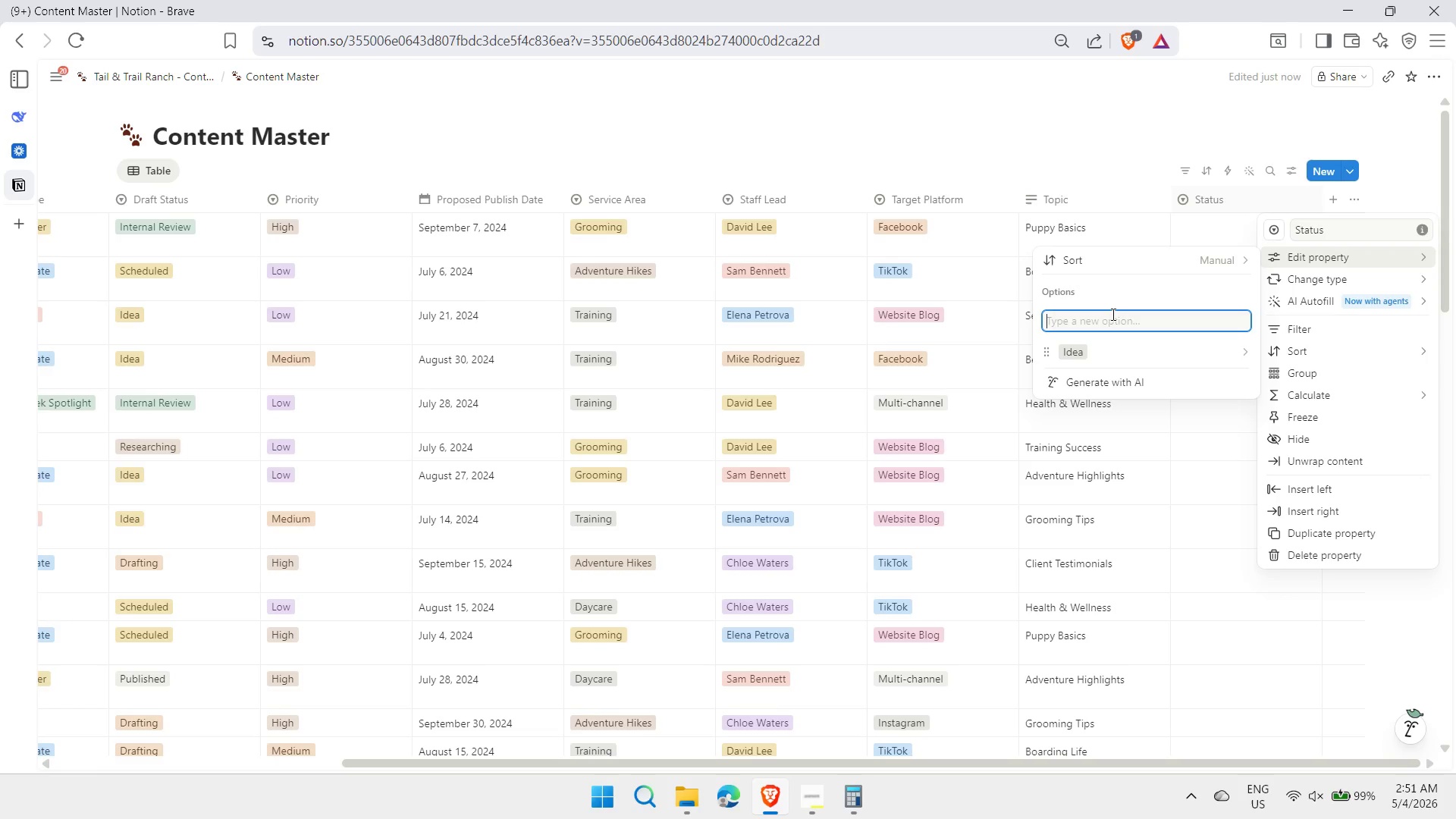 
type(Researching)
 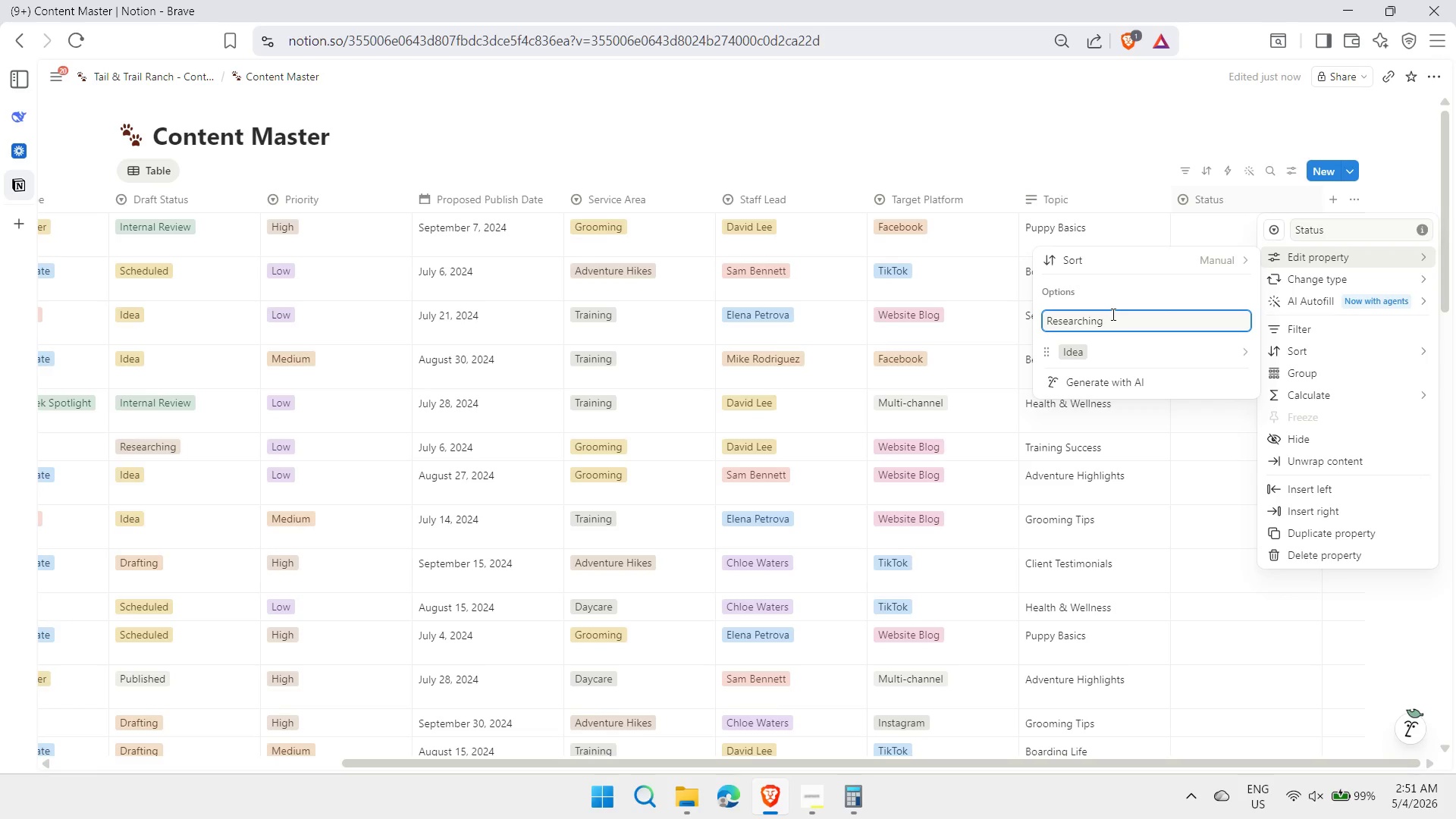 
key(Enter)
 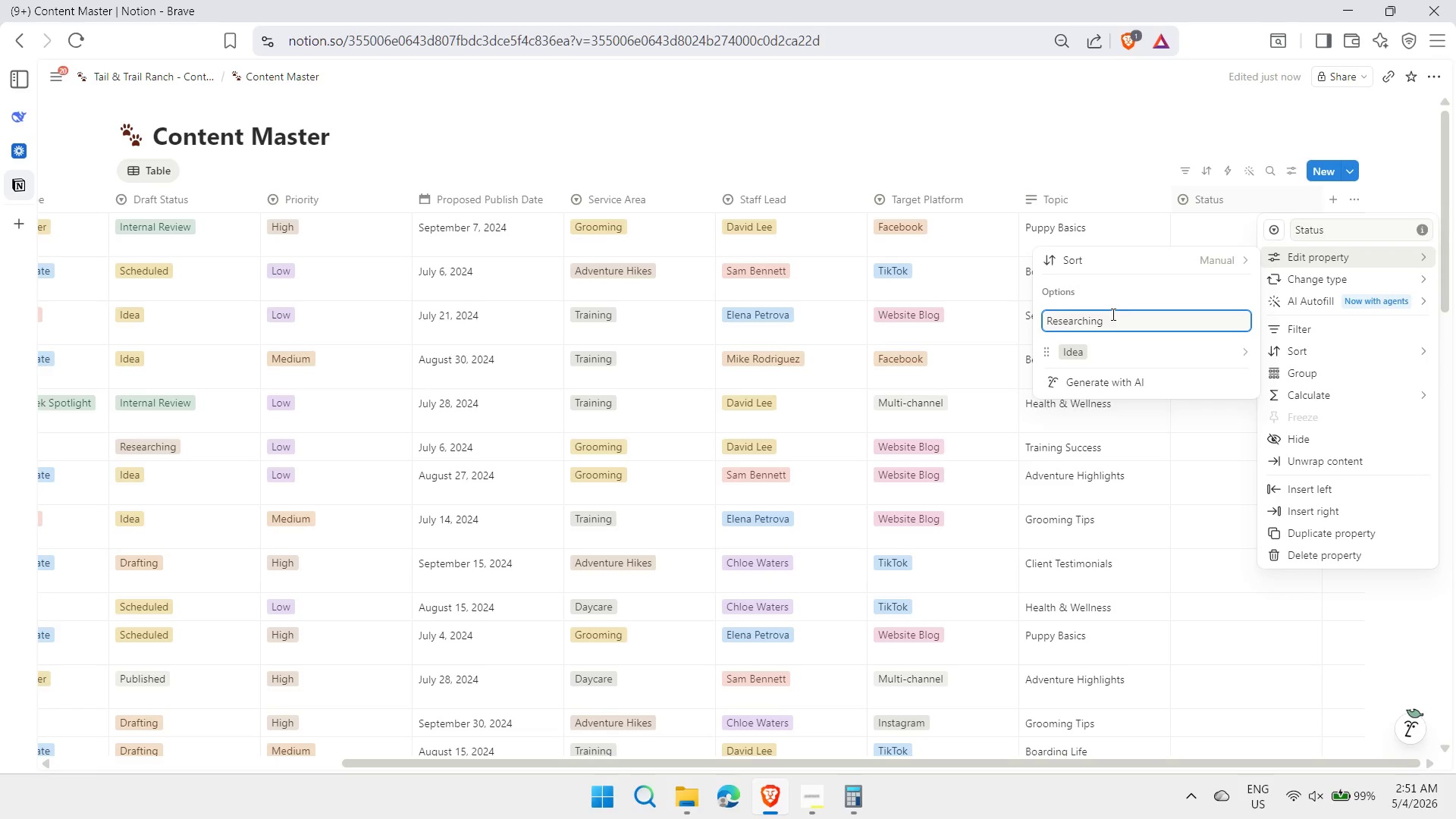 
type(F)
key(Backspace)
type(Drafting)
 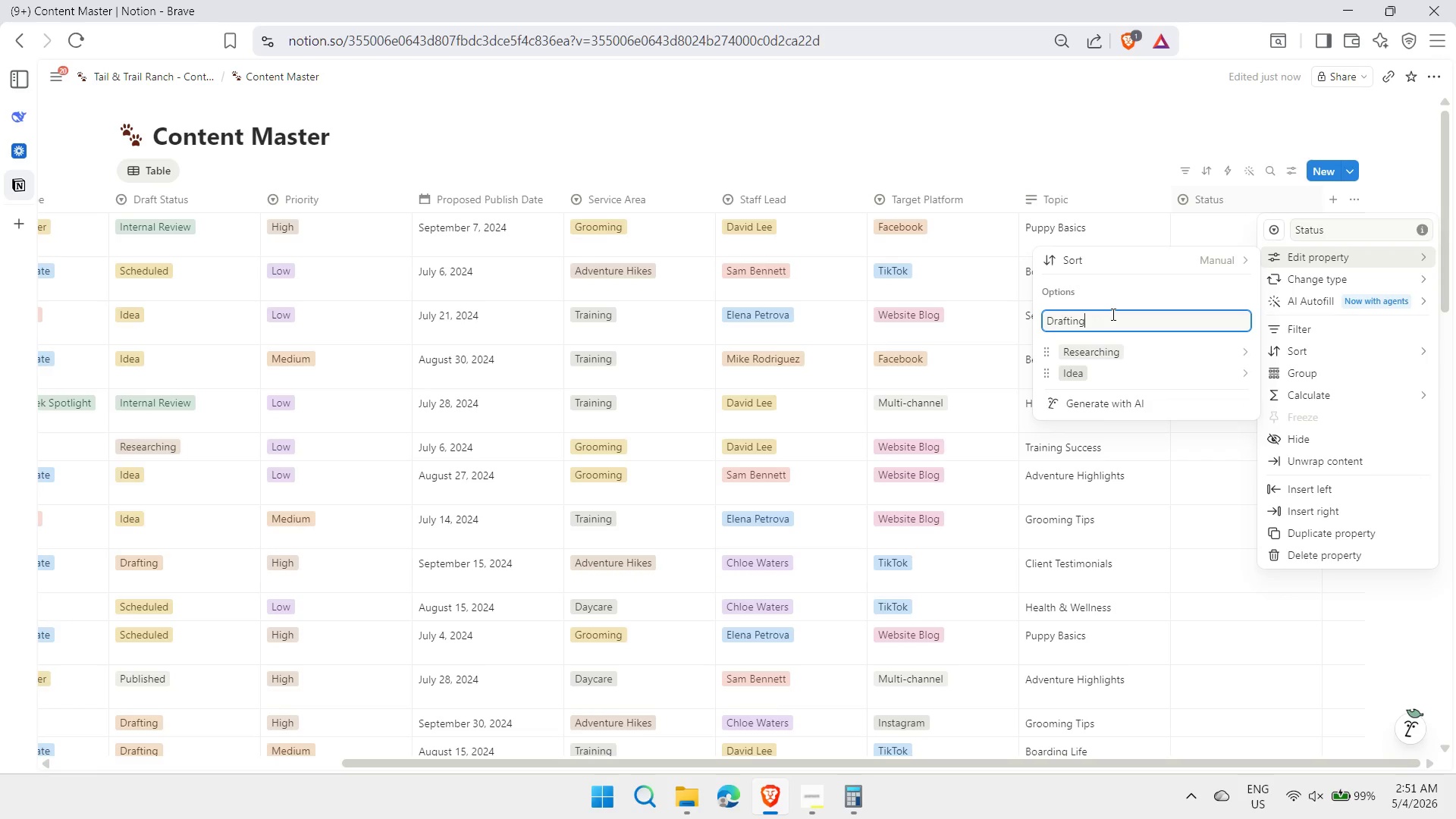 
key(Enter)
 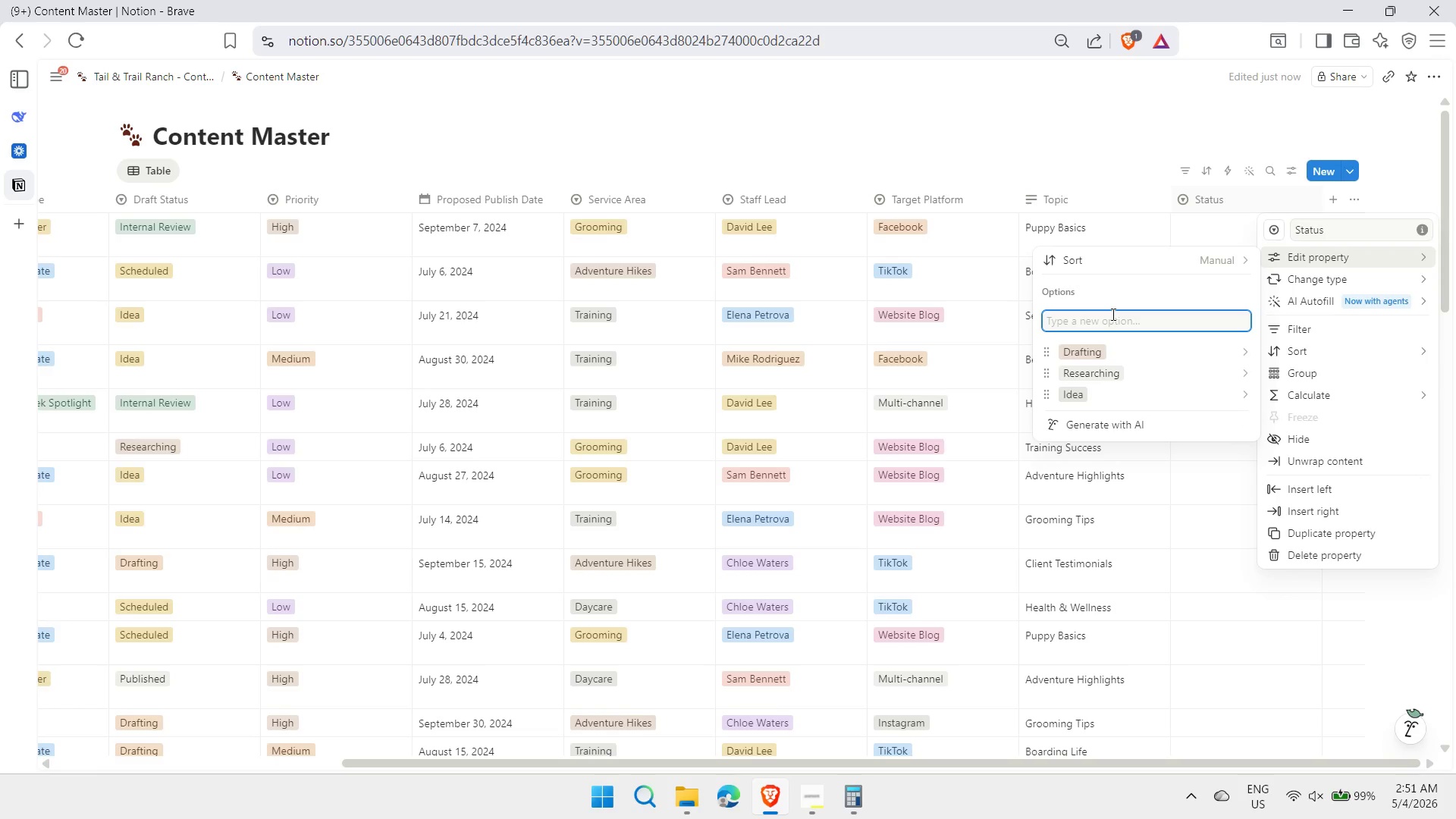 
type(Intr)
key(Backspace)
type(ernal Review)
 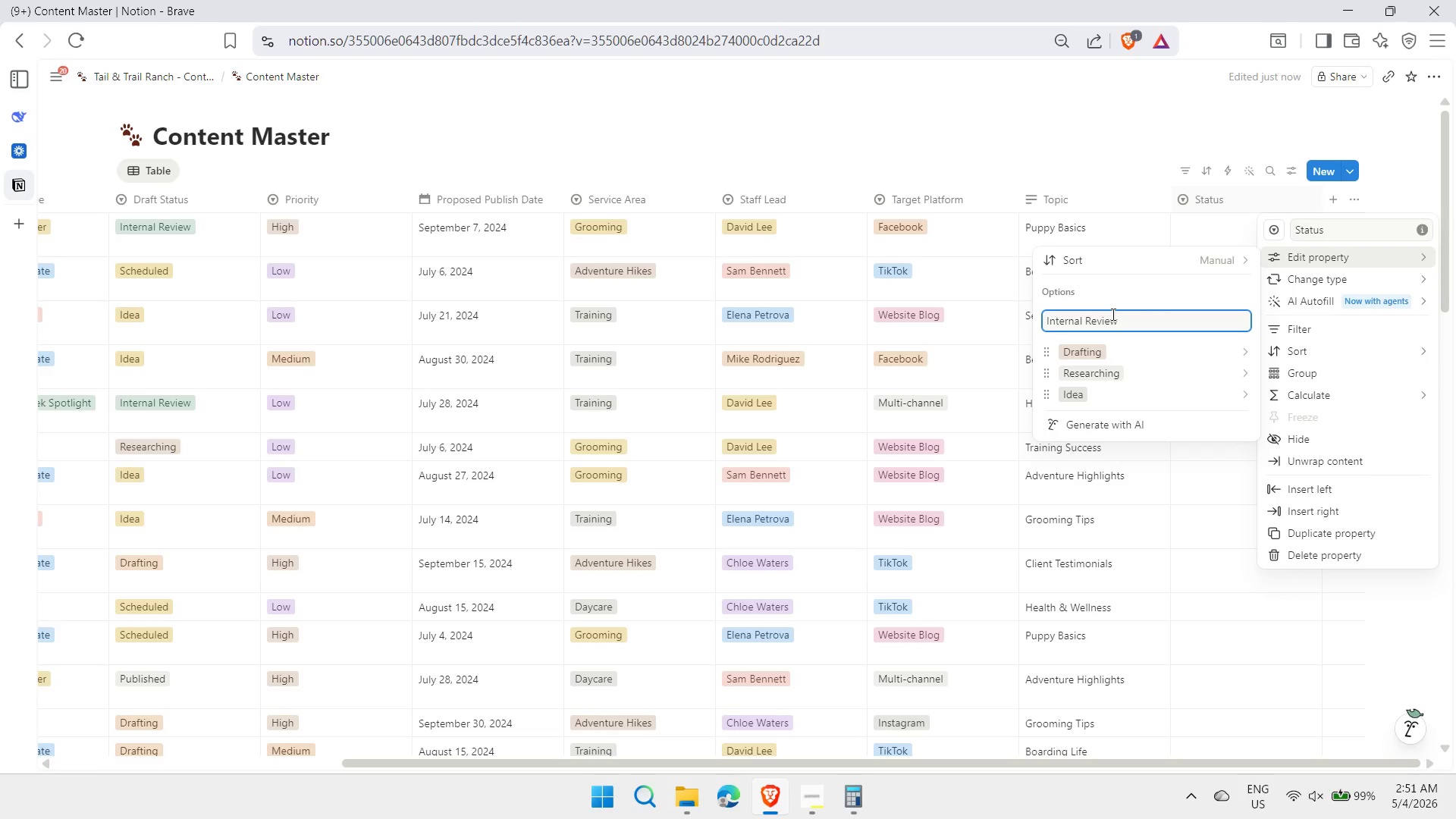 
key(Enter)
 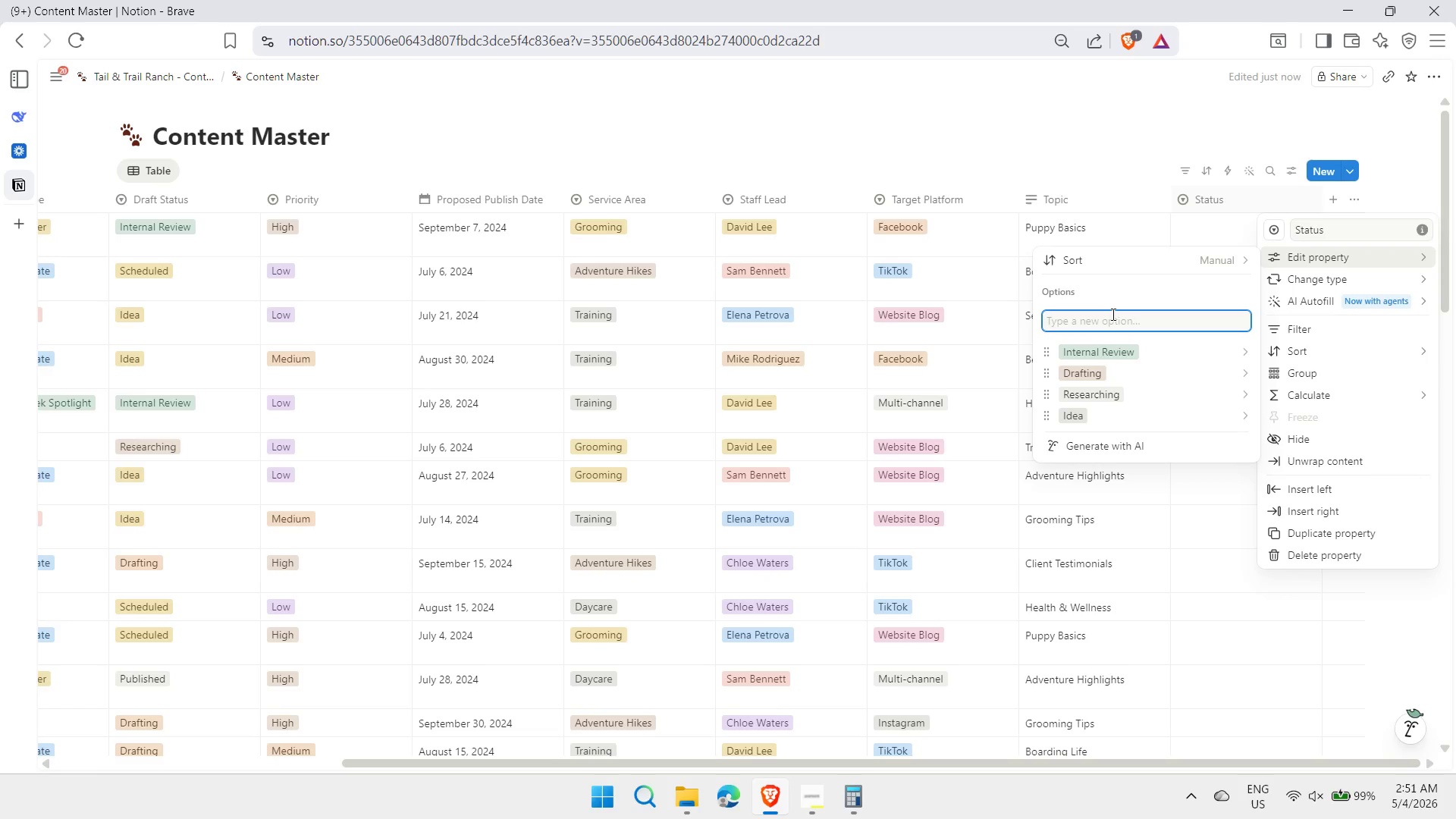 
type(Scheduled)
 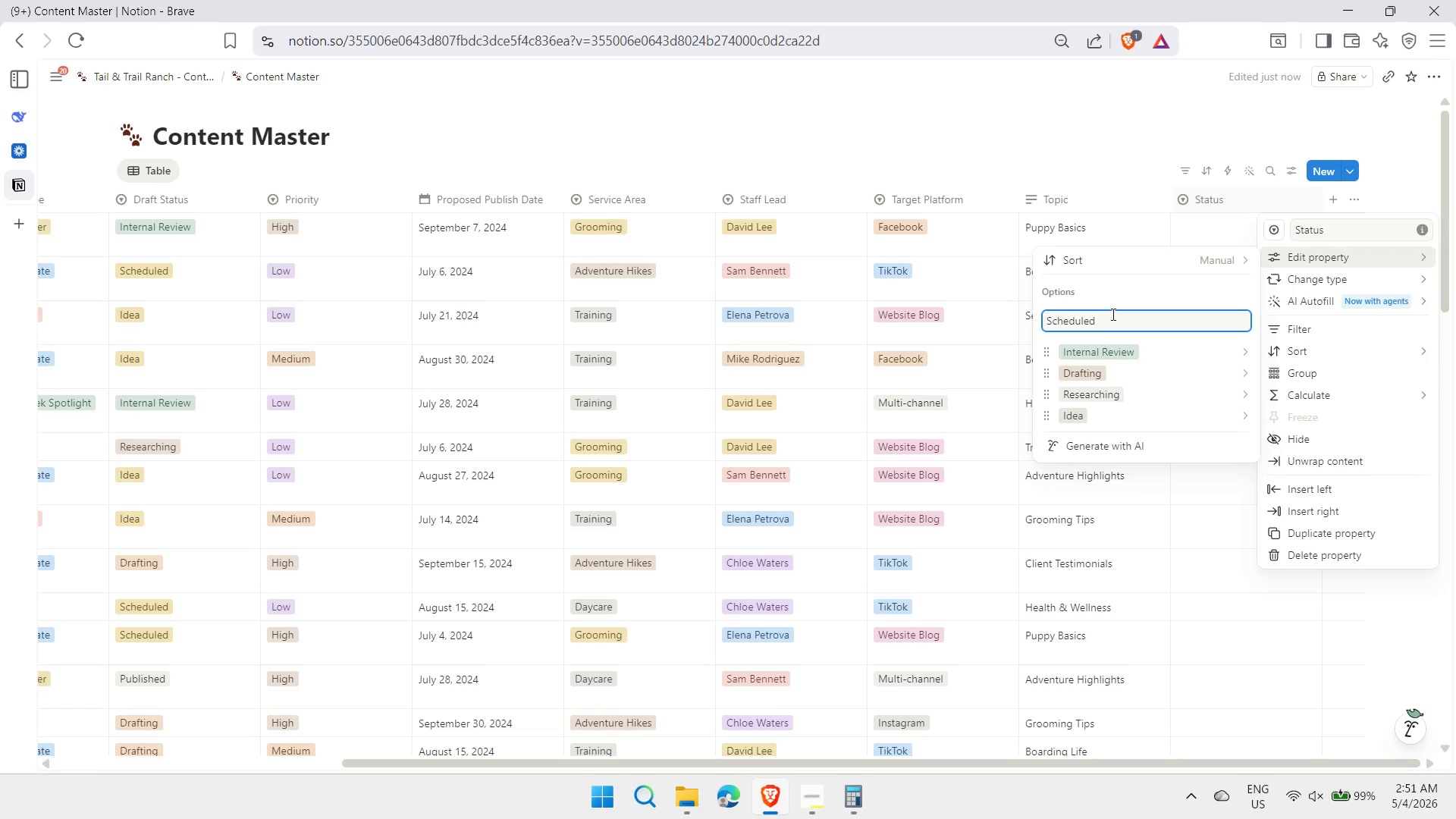 
key(Enter)
 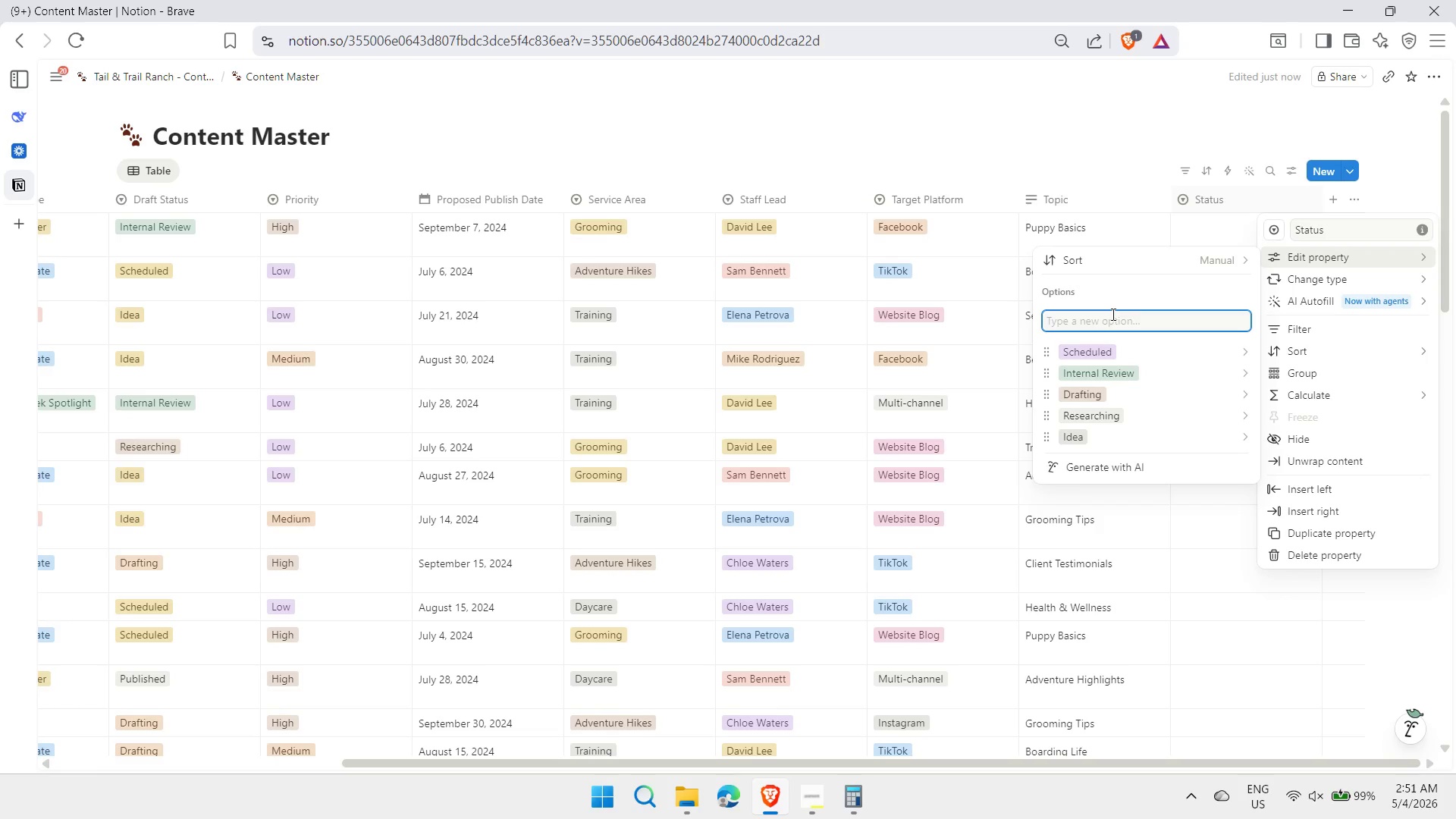 
type(Published)
 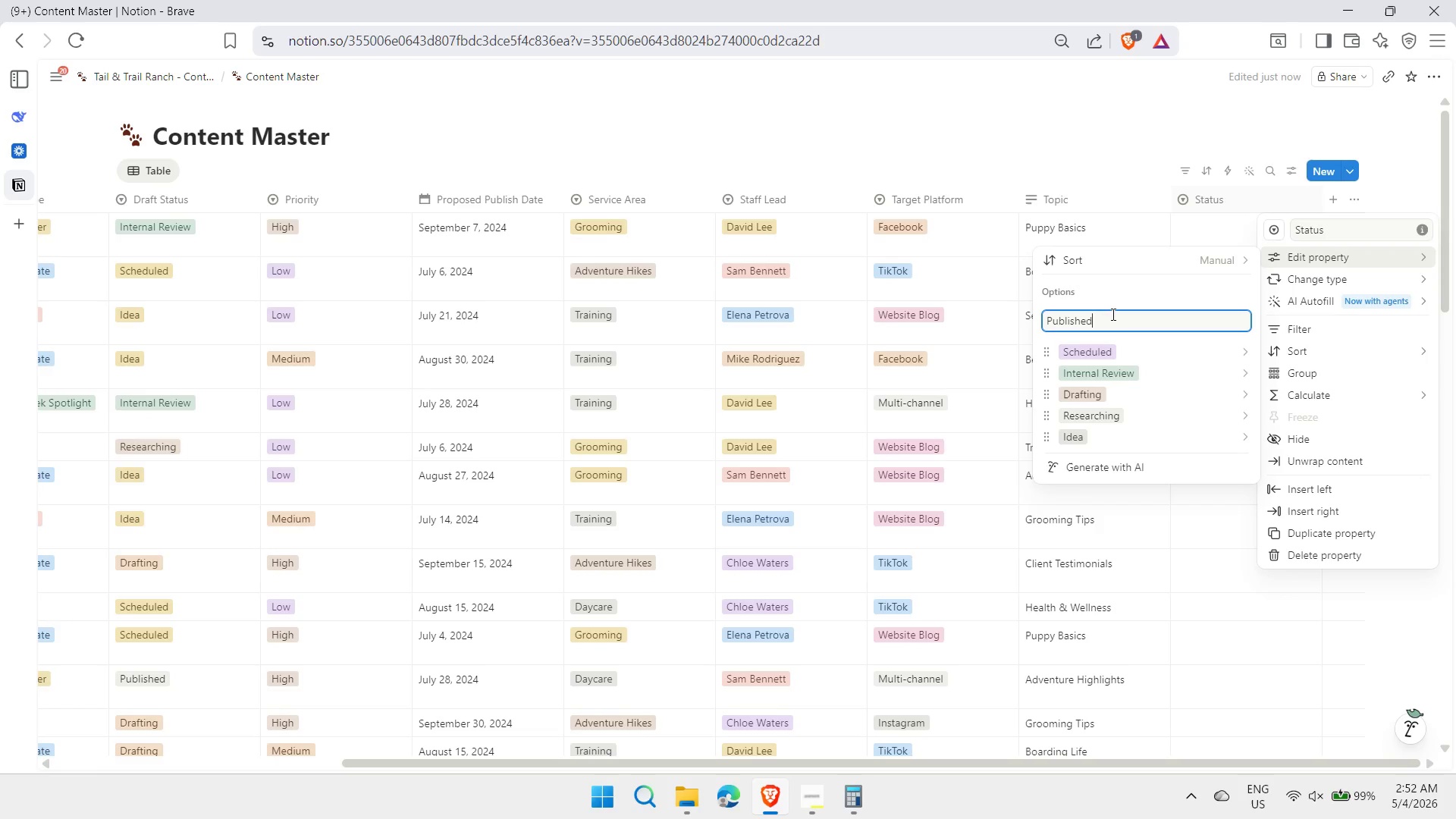 
key(Enter)
 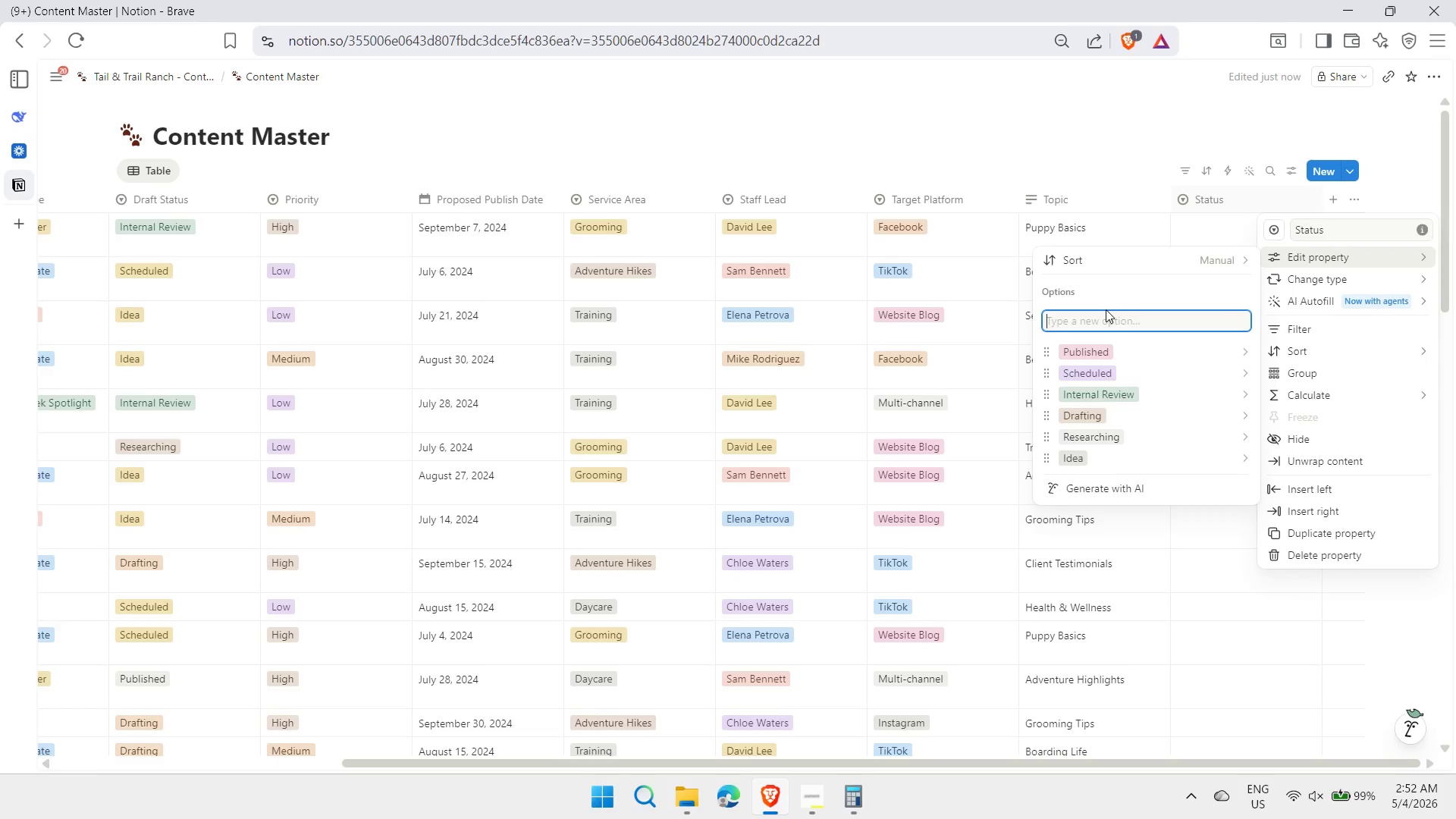 
wait(6.91)
 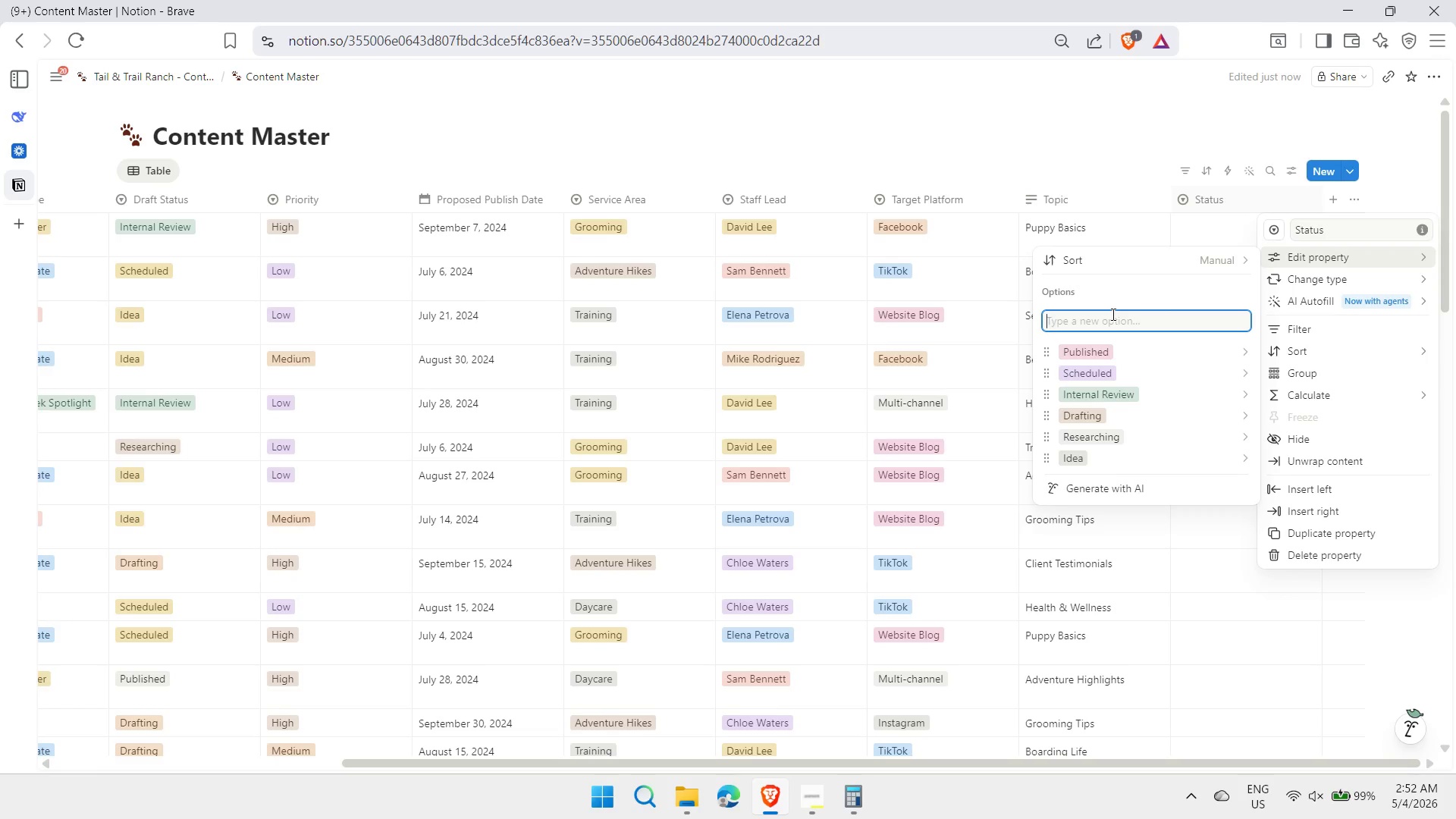 
left_click([1091, 125])
 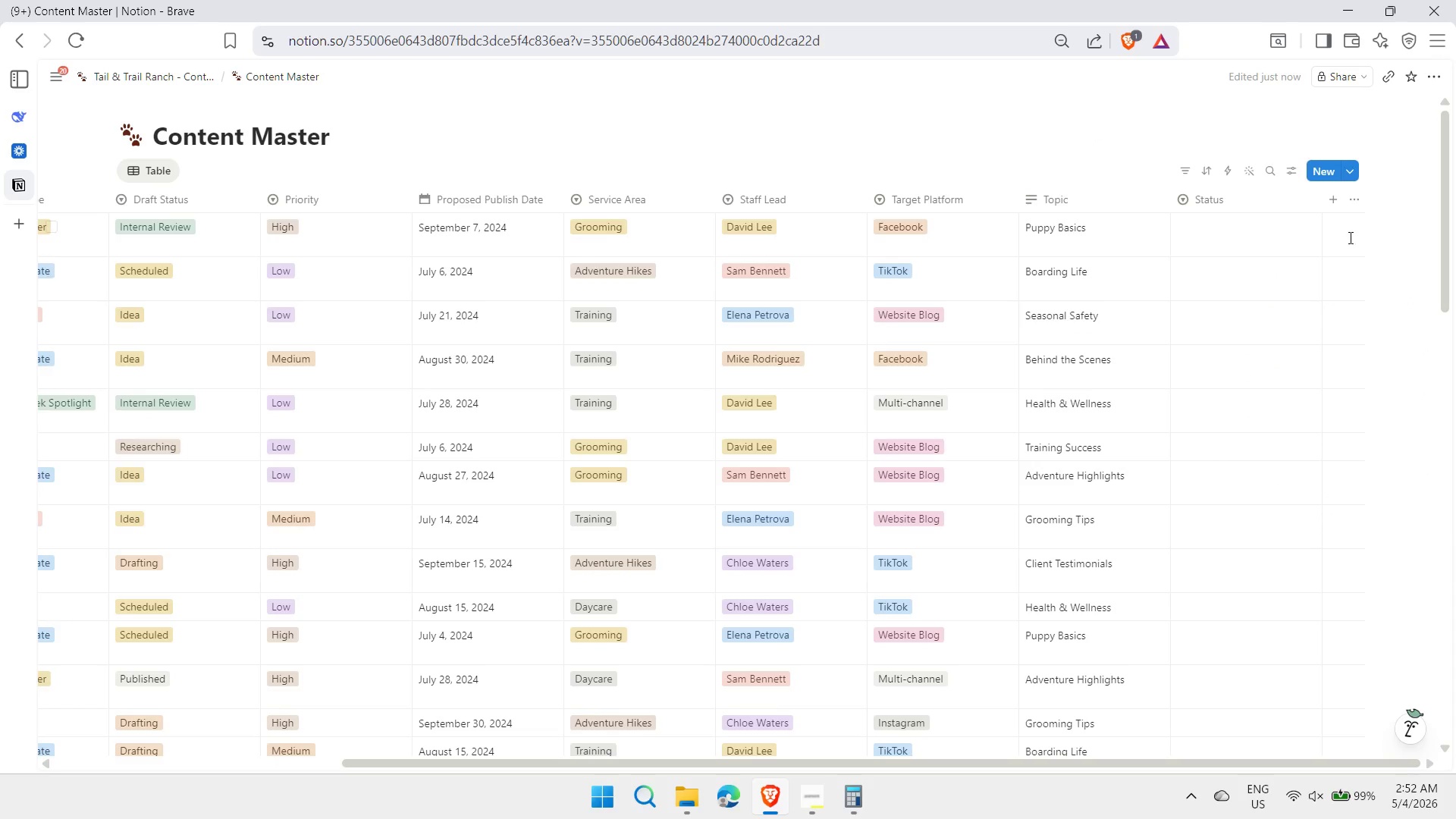 
left_click([1330, 209])
 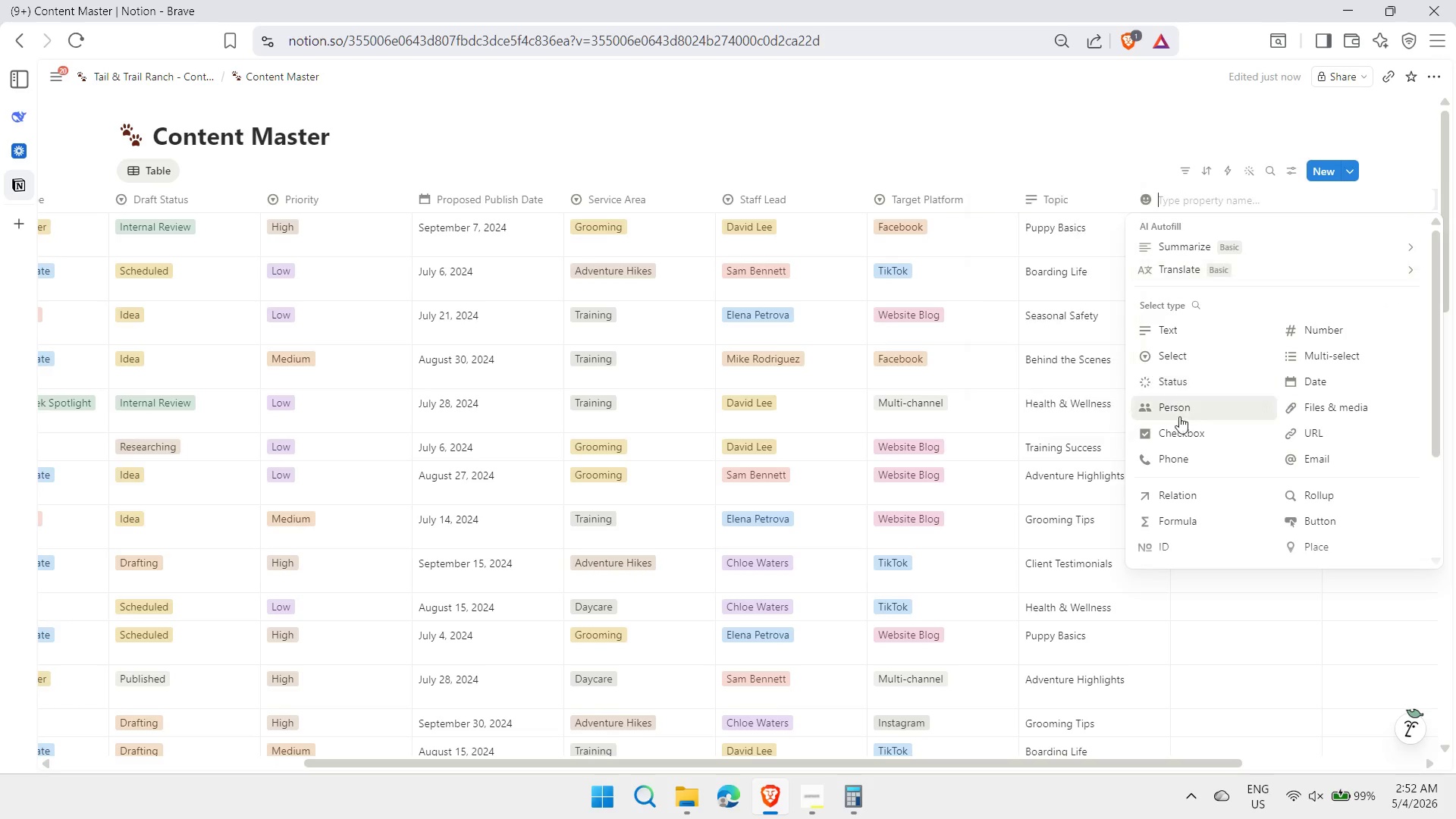 
left_click([1185, 431])
 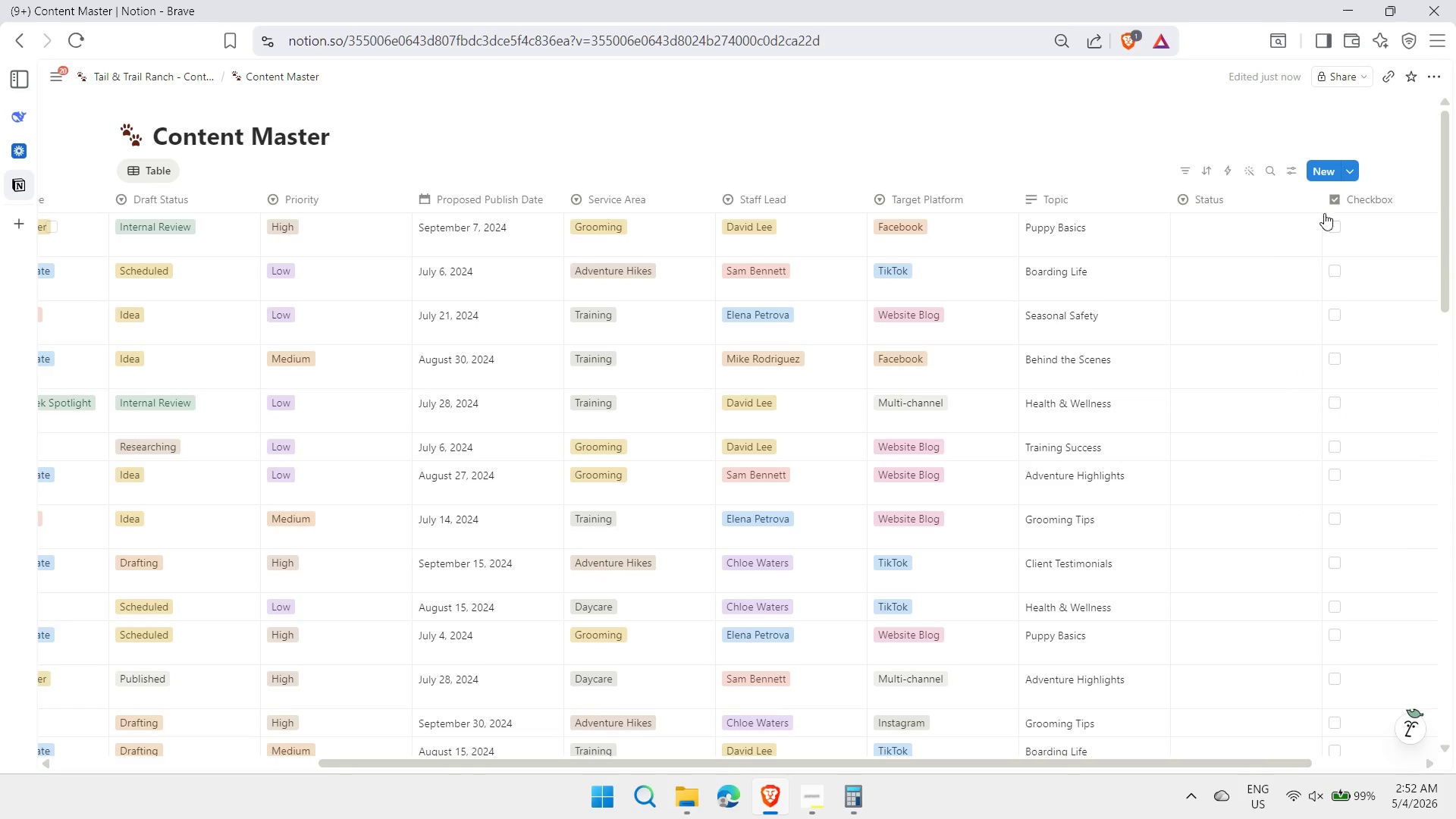 
left_click([1365, 199])
 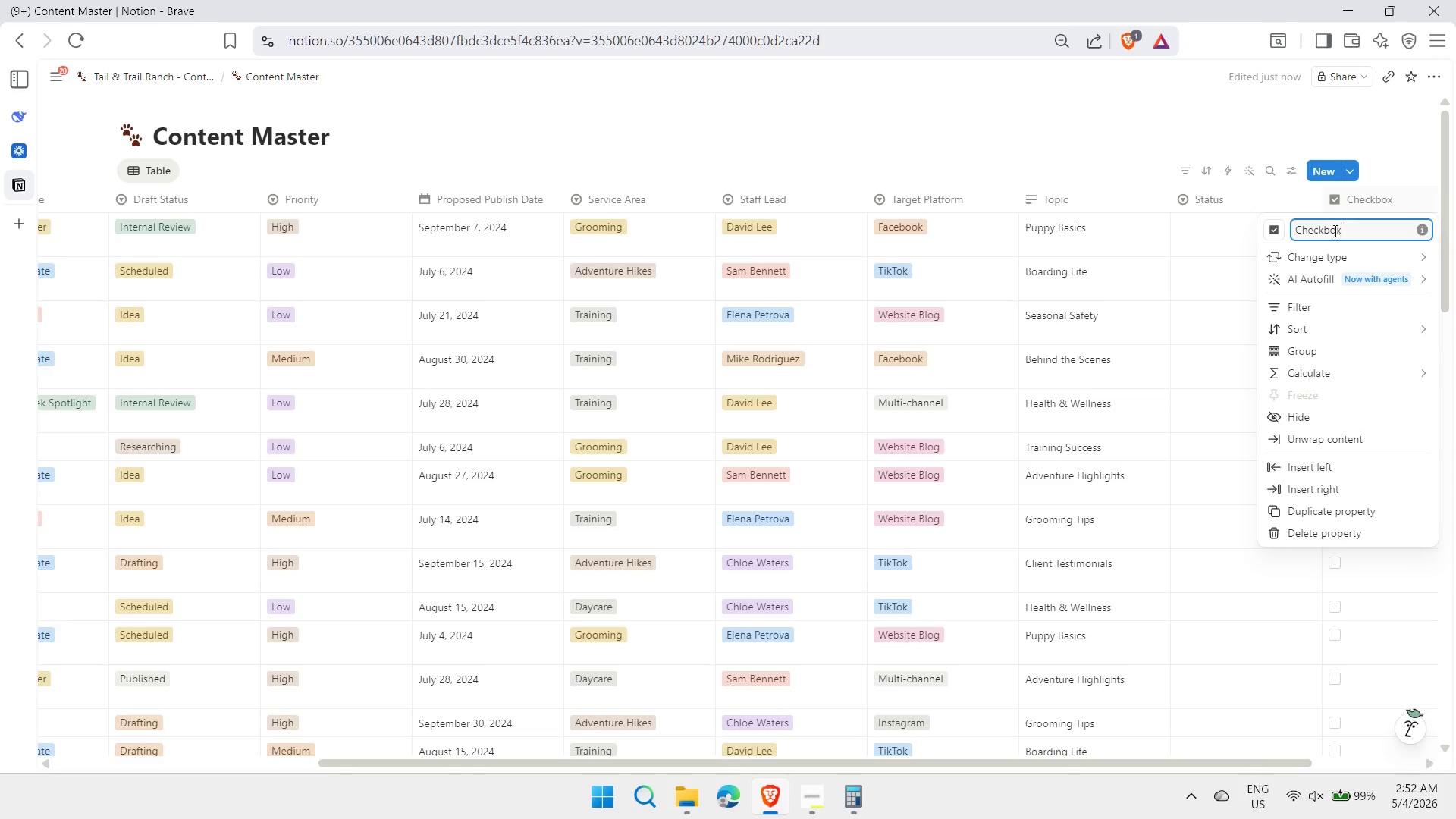 
double_click([1334, 231])
 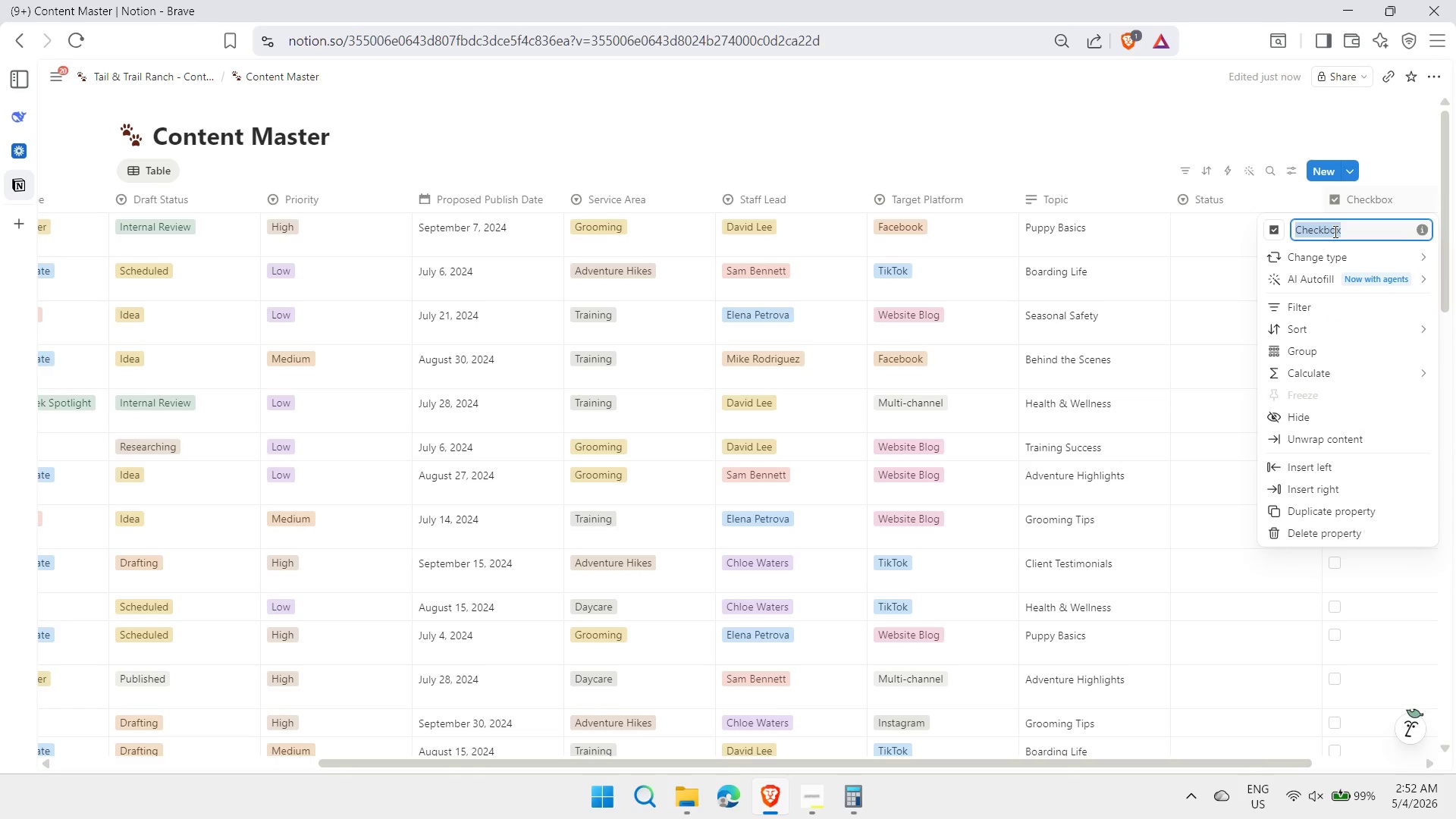 
type(Ready for Review)
 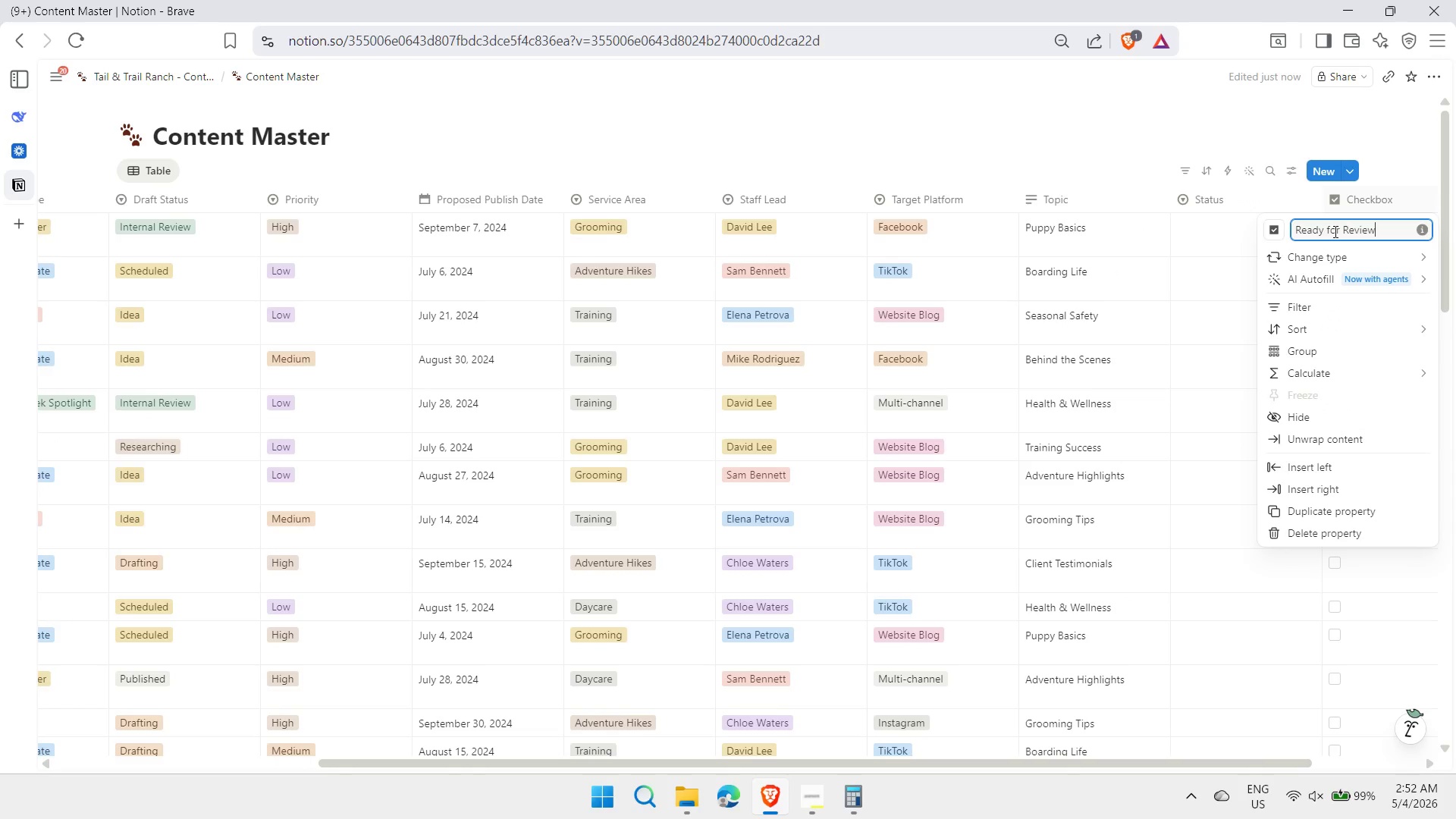 
key(Enter)
 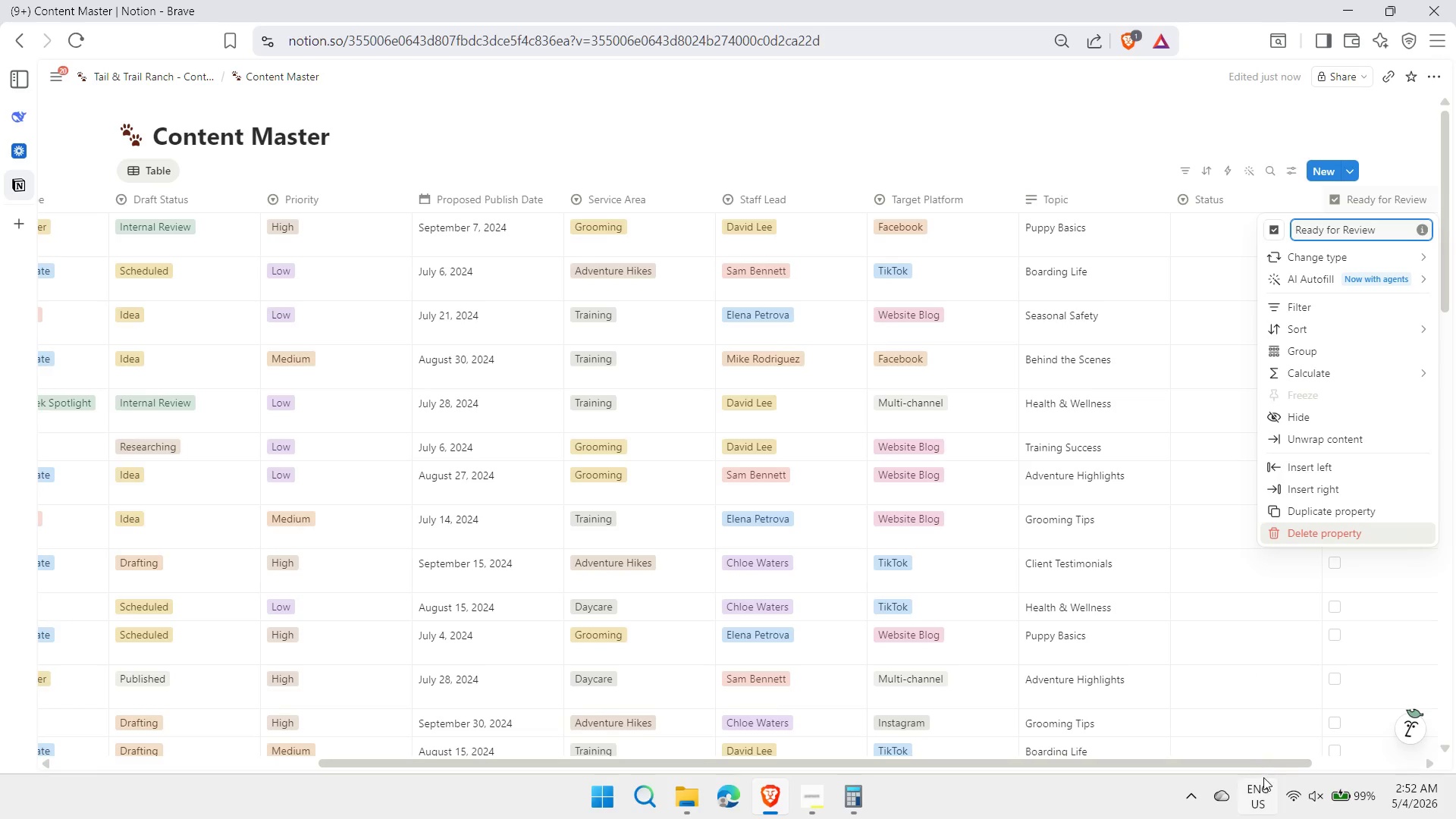 
left_click_drag(start_coordinate=[1263, 759], to_coordinate=[1334, 757])
 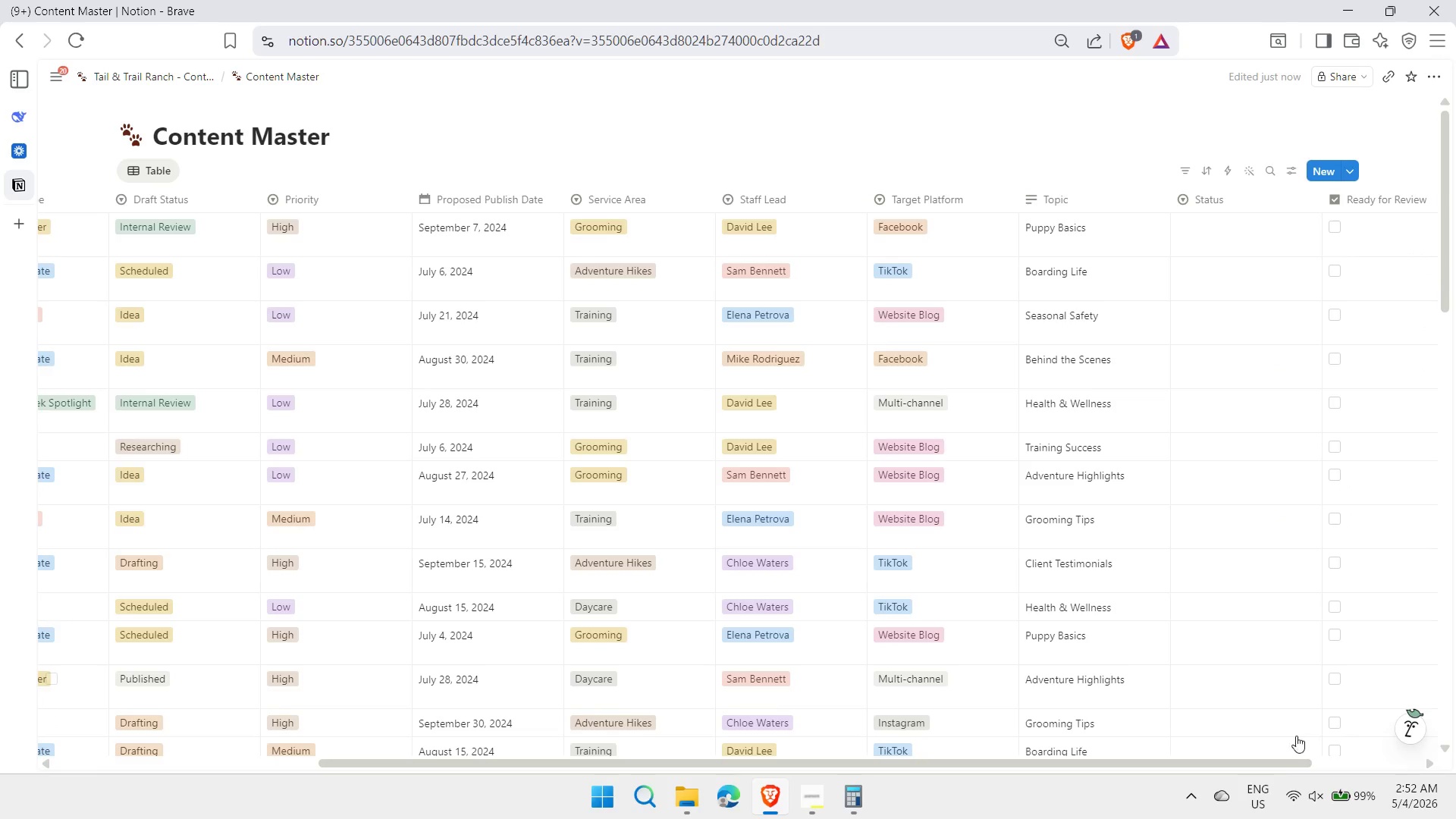 
left_click_drag(start_coordinate=[1266, 764], to_coordinate=[1382, 762])
 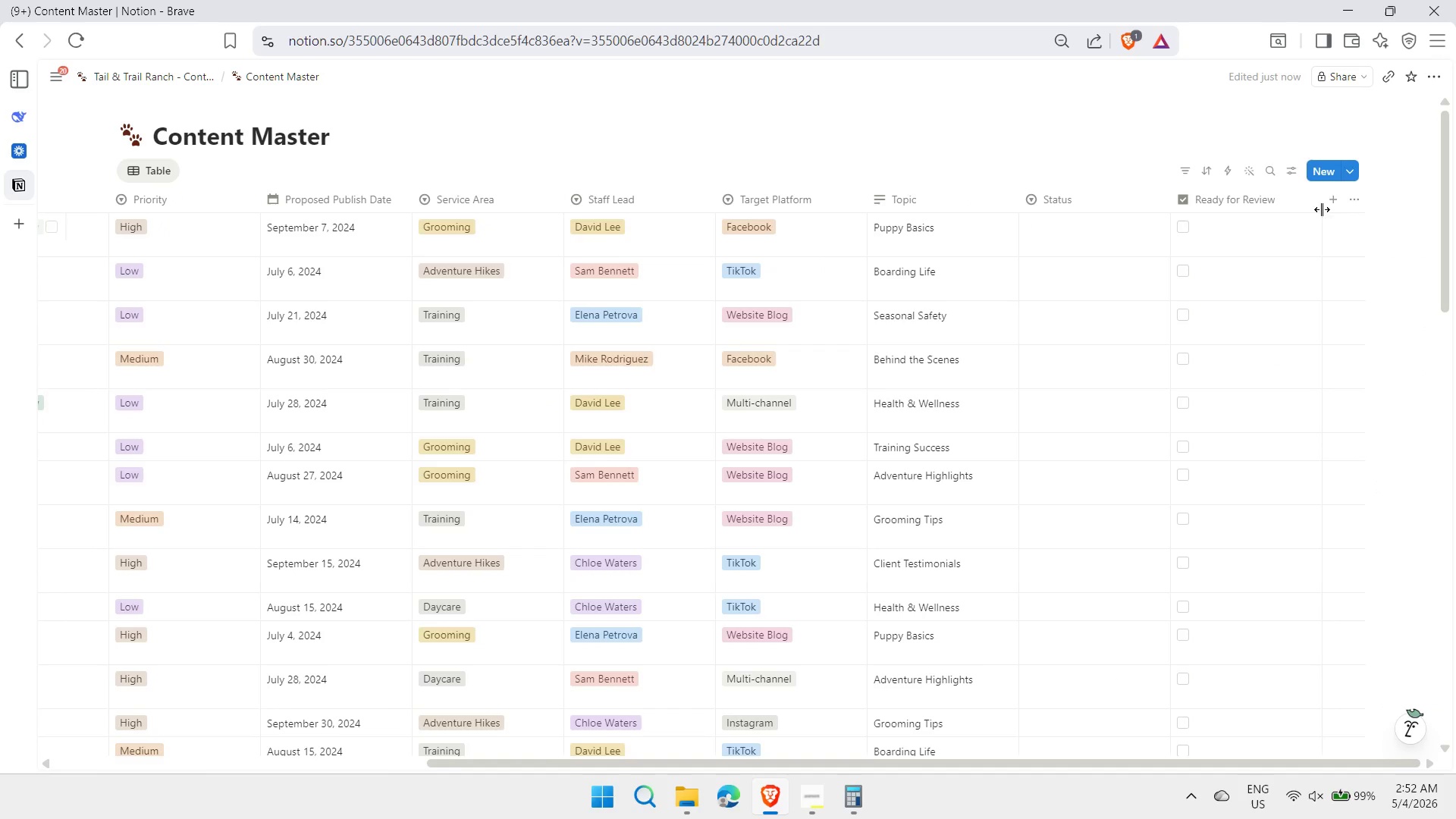 
left_click([1340, 190])
 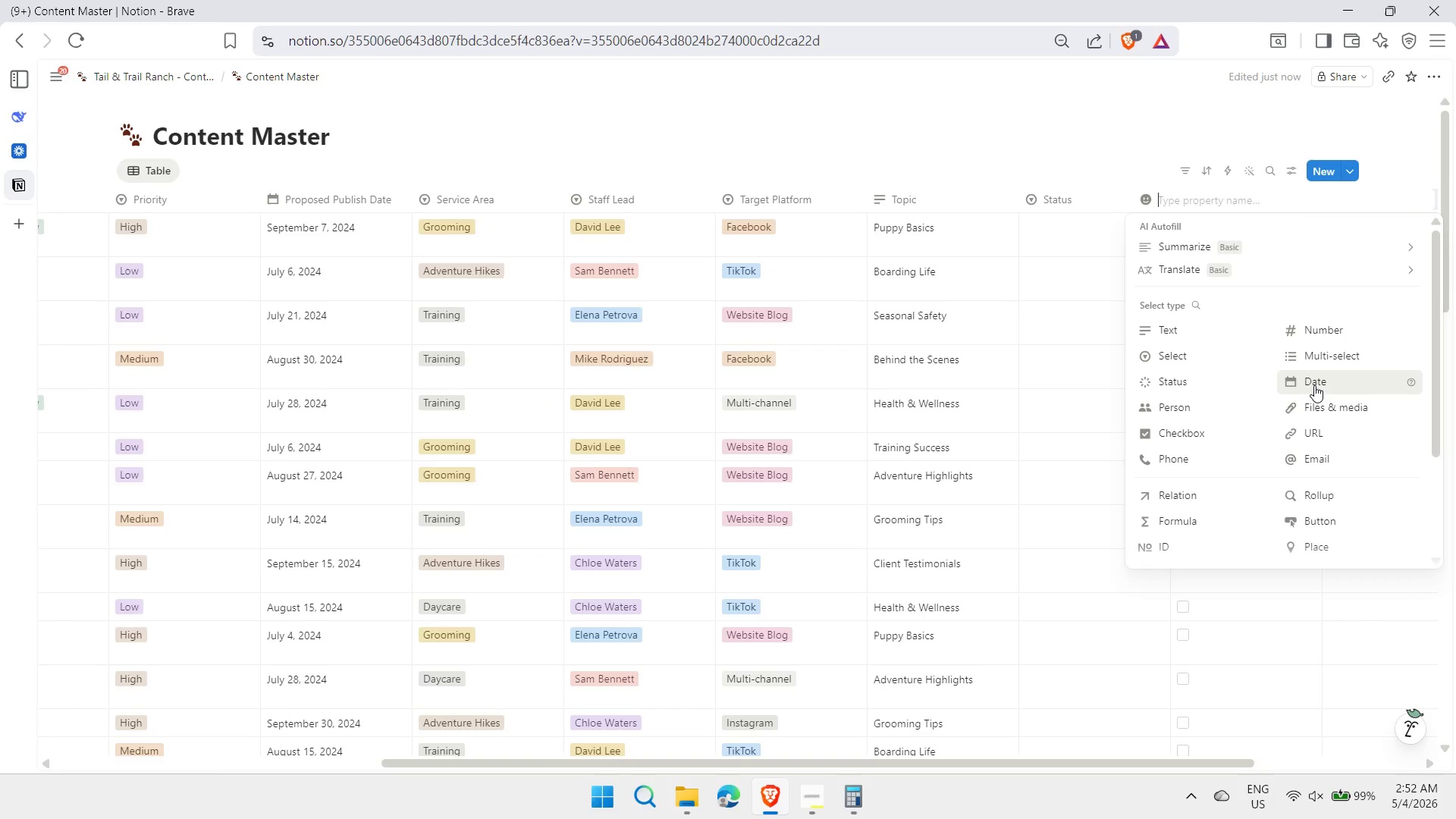 
left_click([1314, 385])
 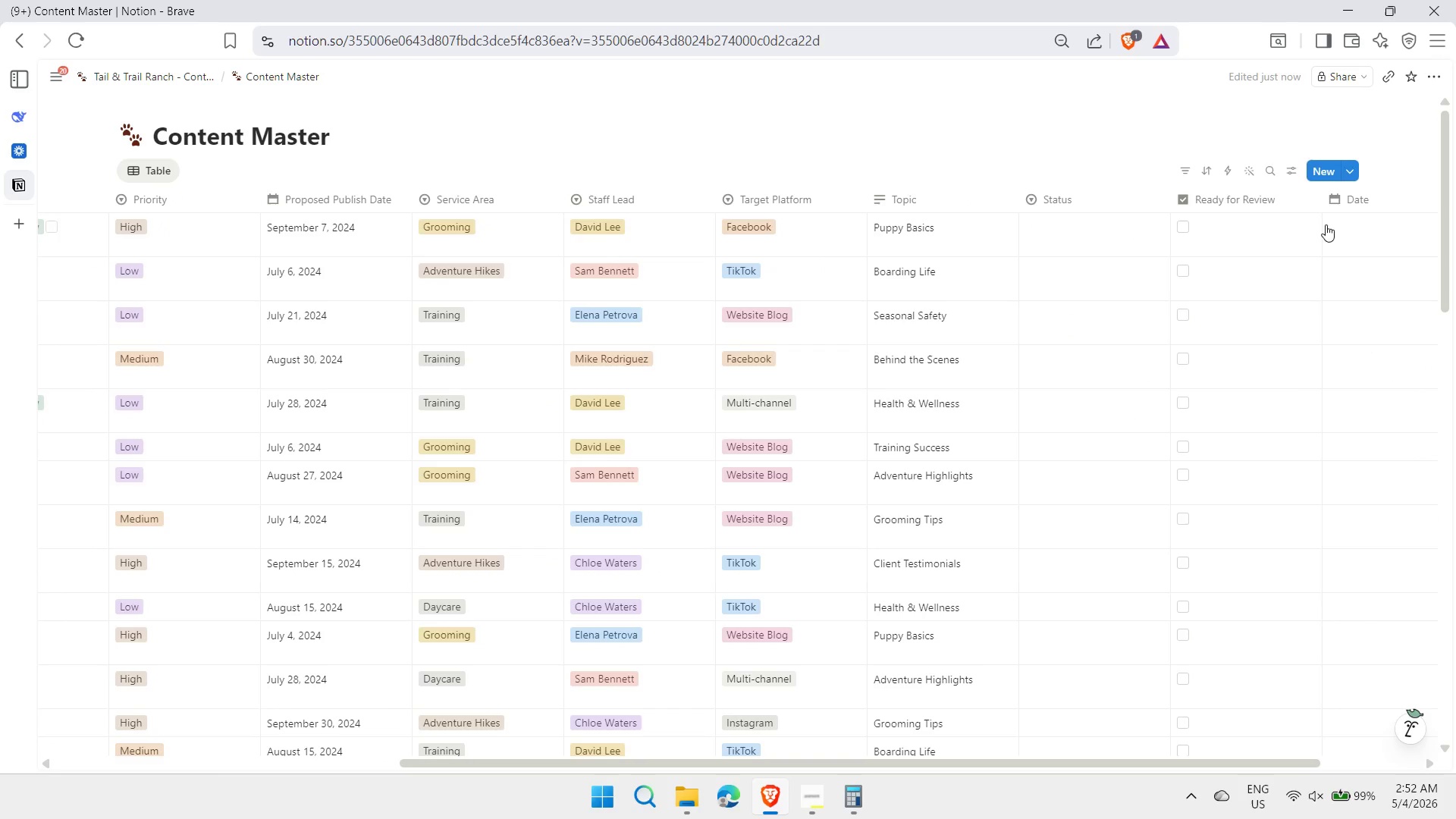 
left_click([1357, 199])
 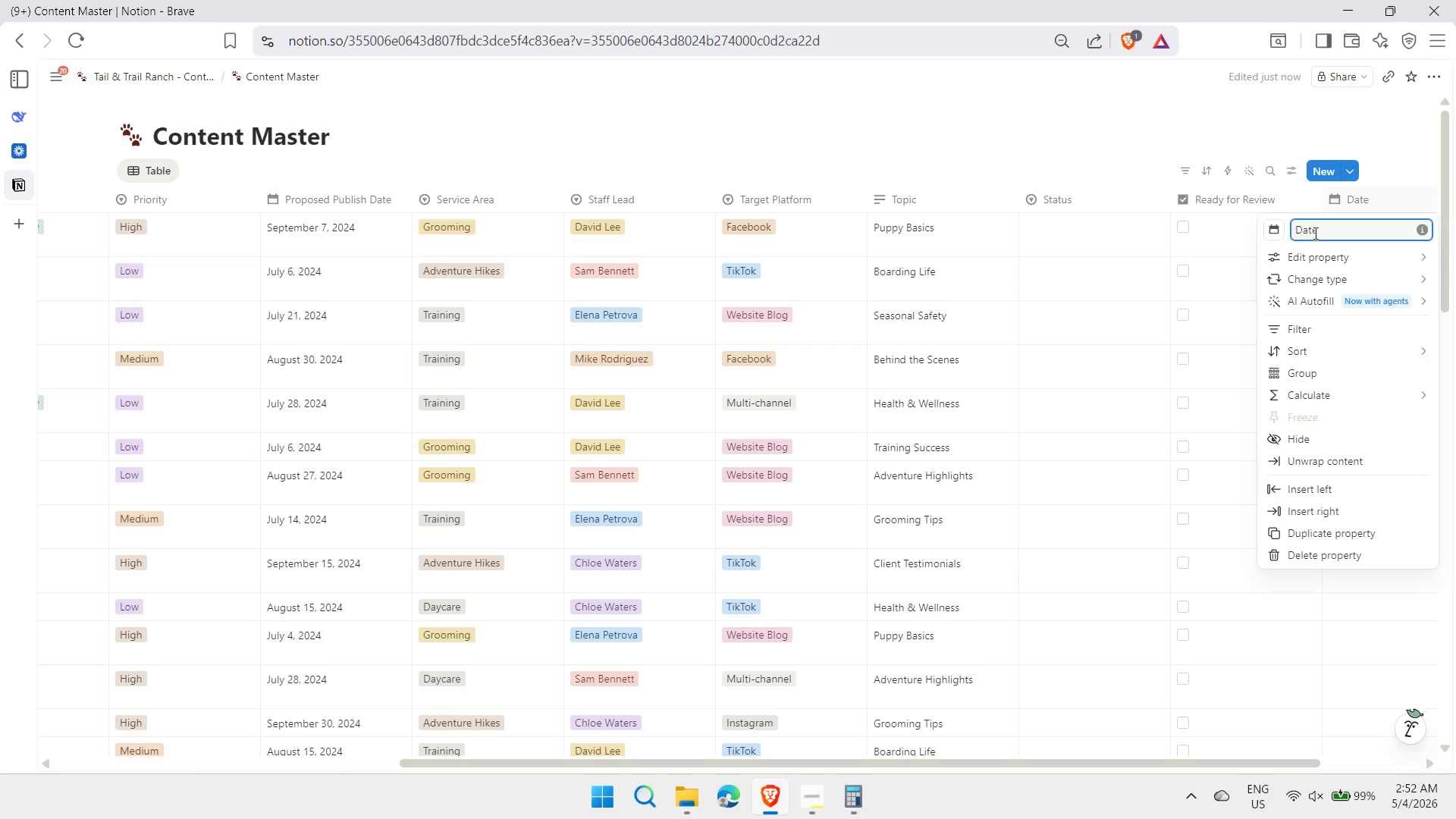 
double_click([1314, 233])
 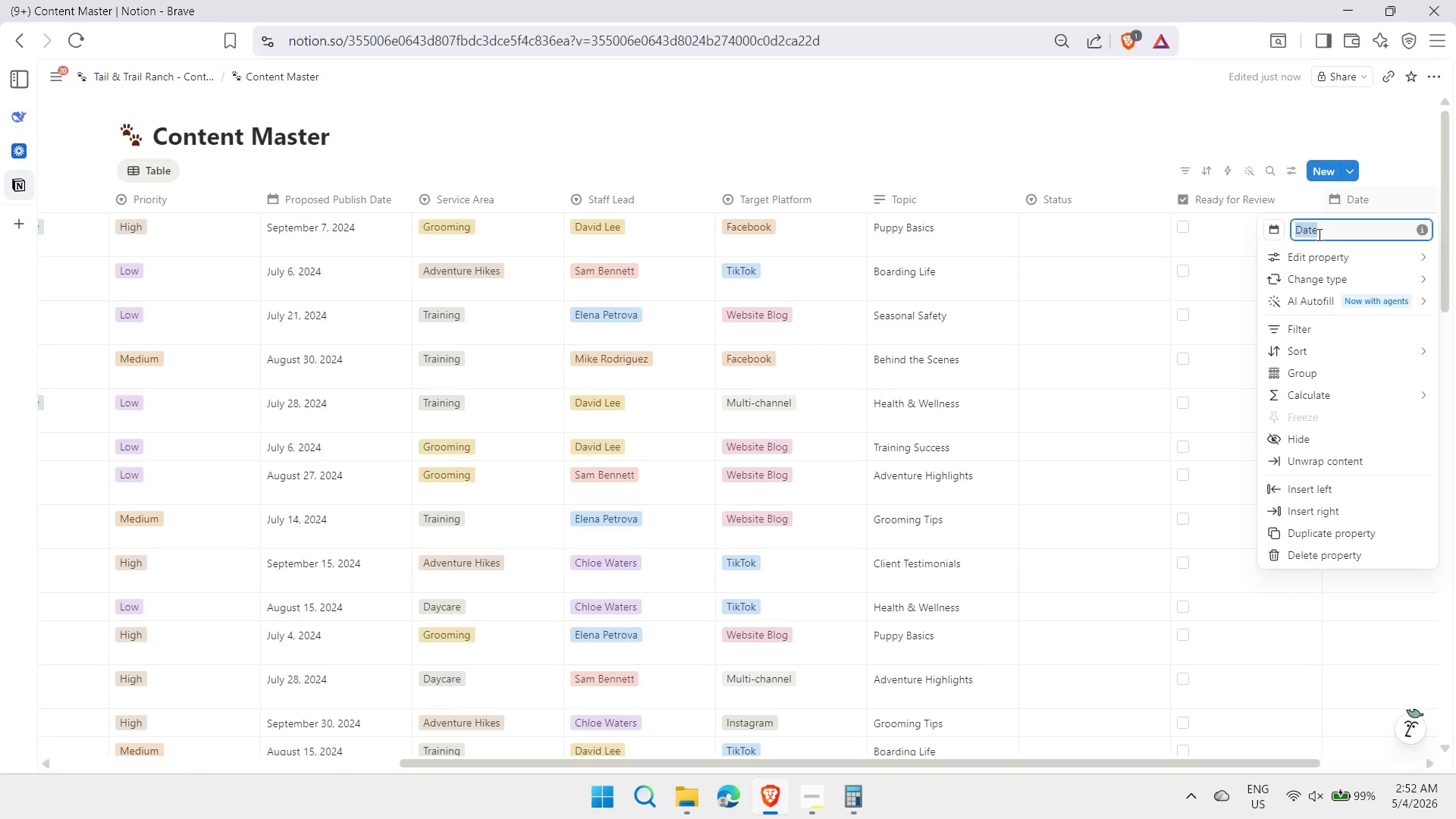 
type(Last  of)
key(Backspace)
type(d)
key(Backspace)
key(Backspace)
key(Backspace)
type(Modified)
 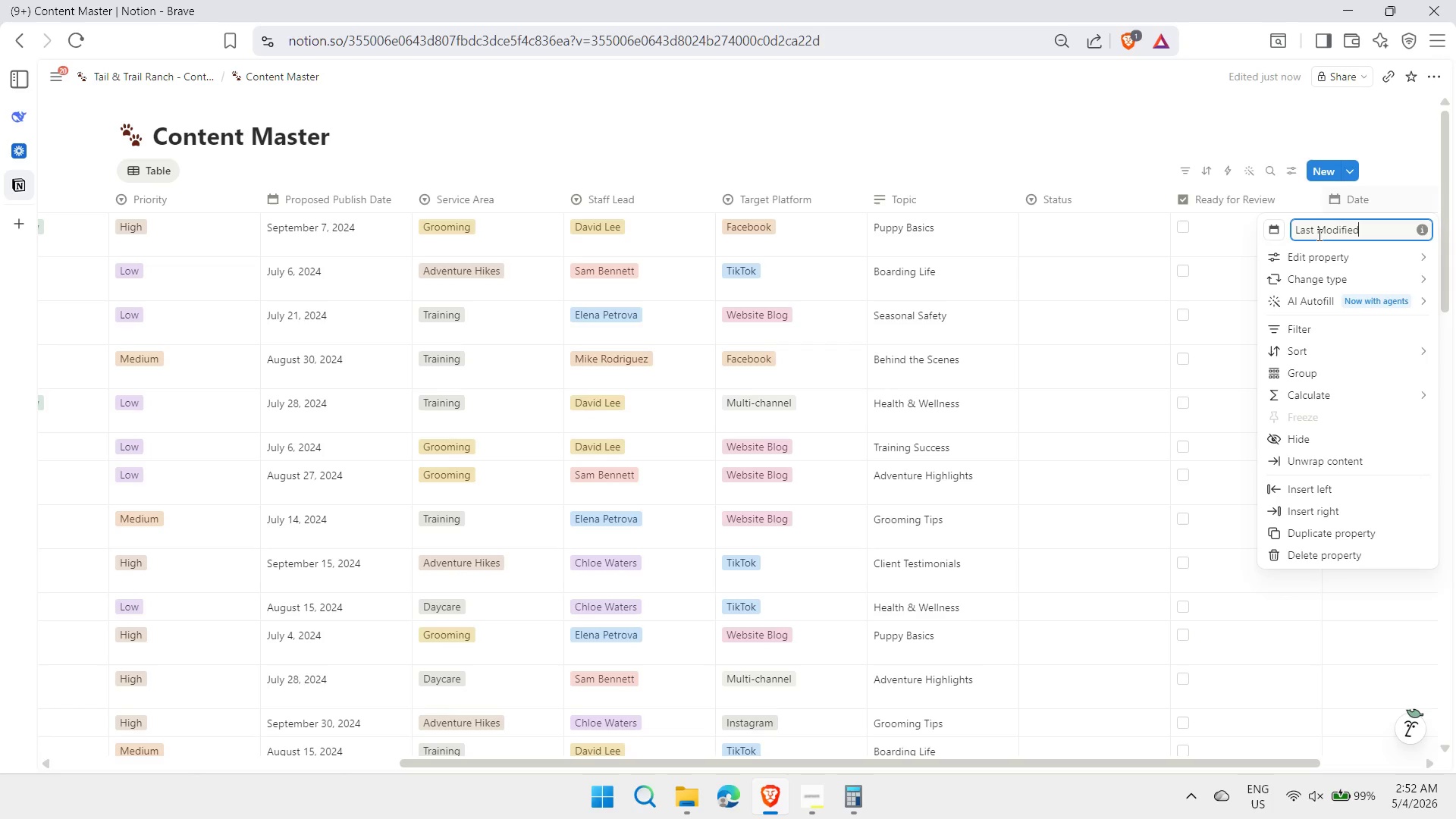 
key(Enter)
 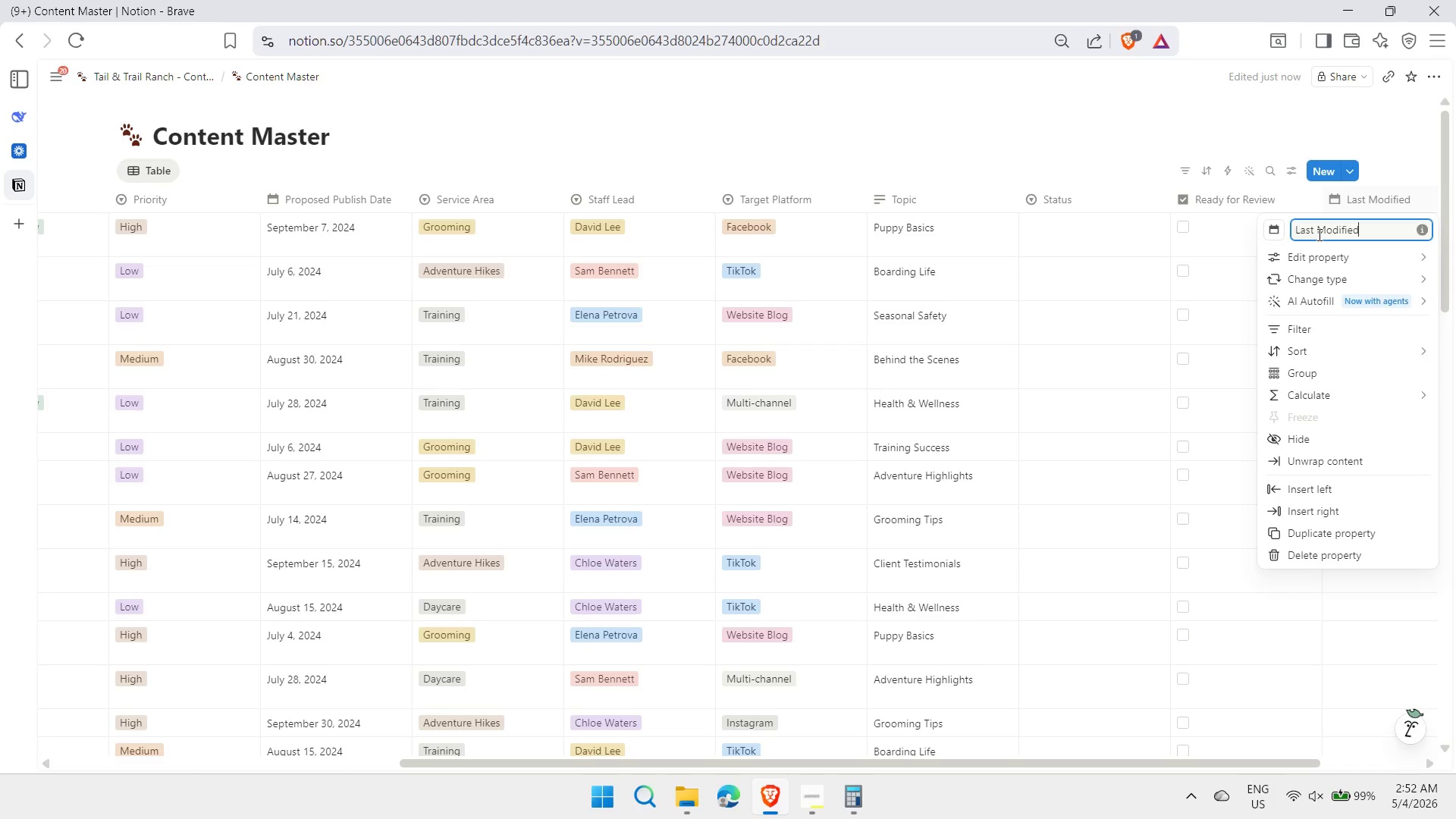 
wait(12.12)
 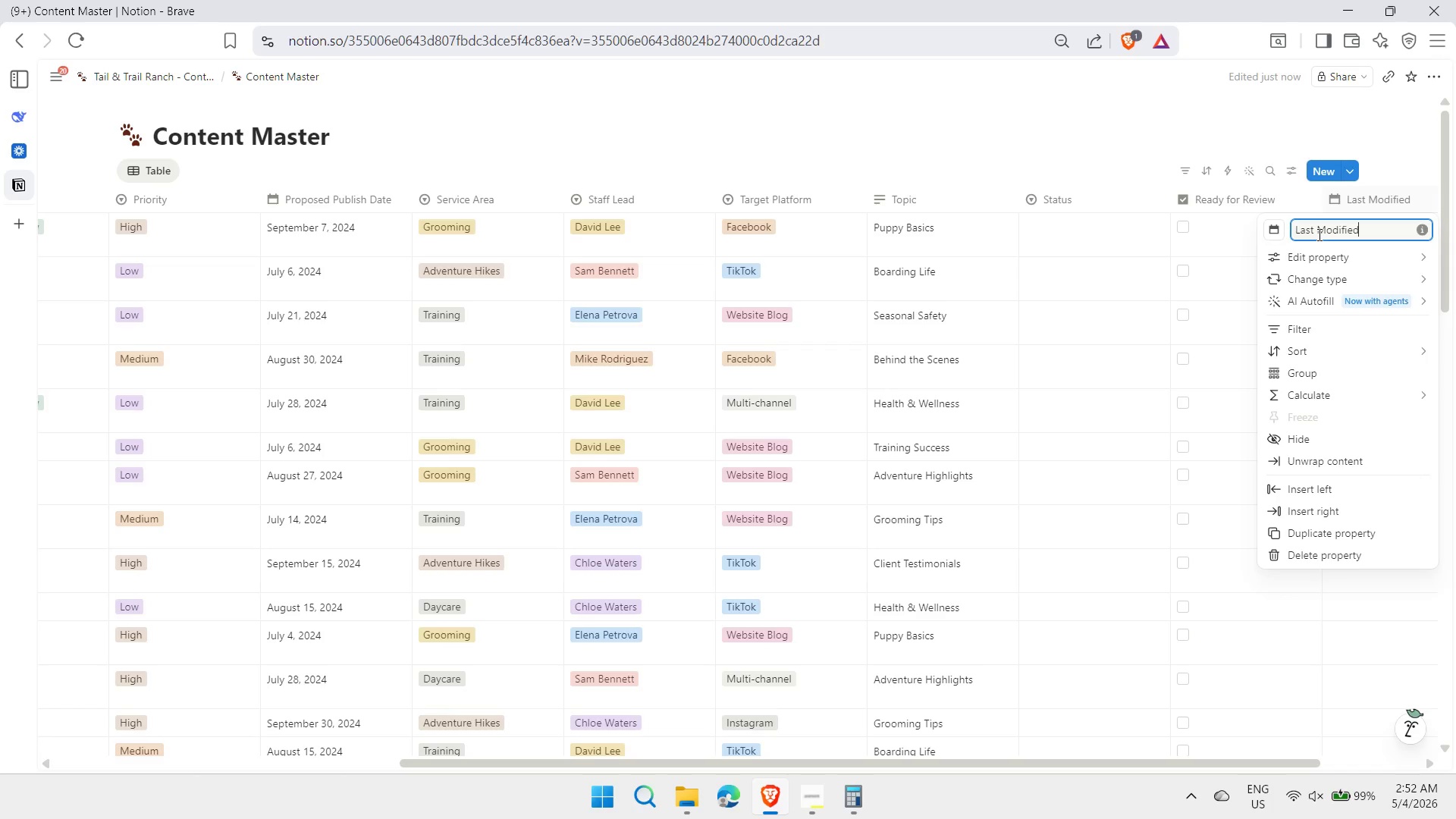 
left_click_drag(start_coordinate=[991, 763], to_coordinate=[871, 761])
 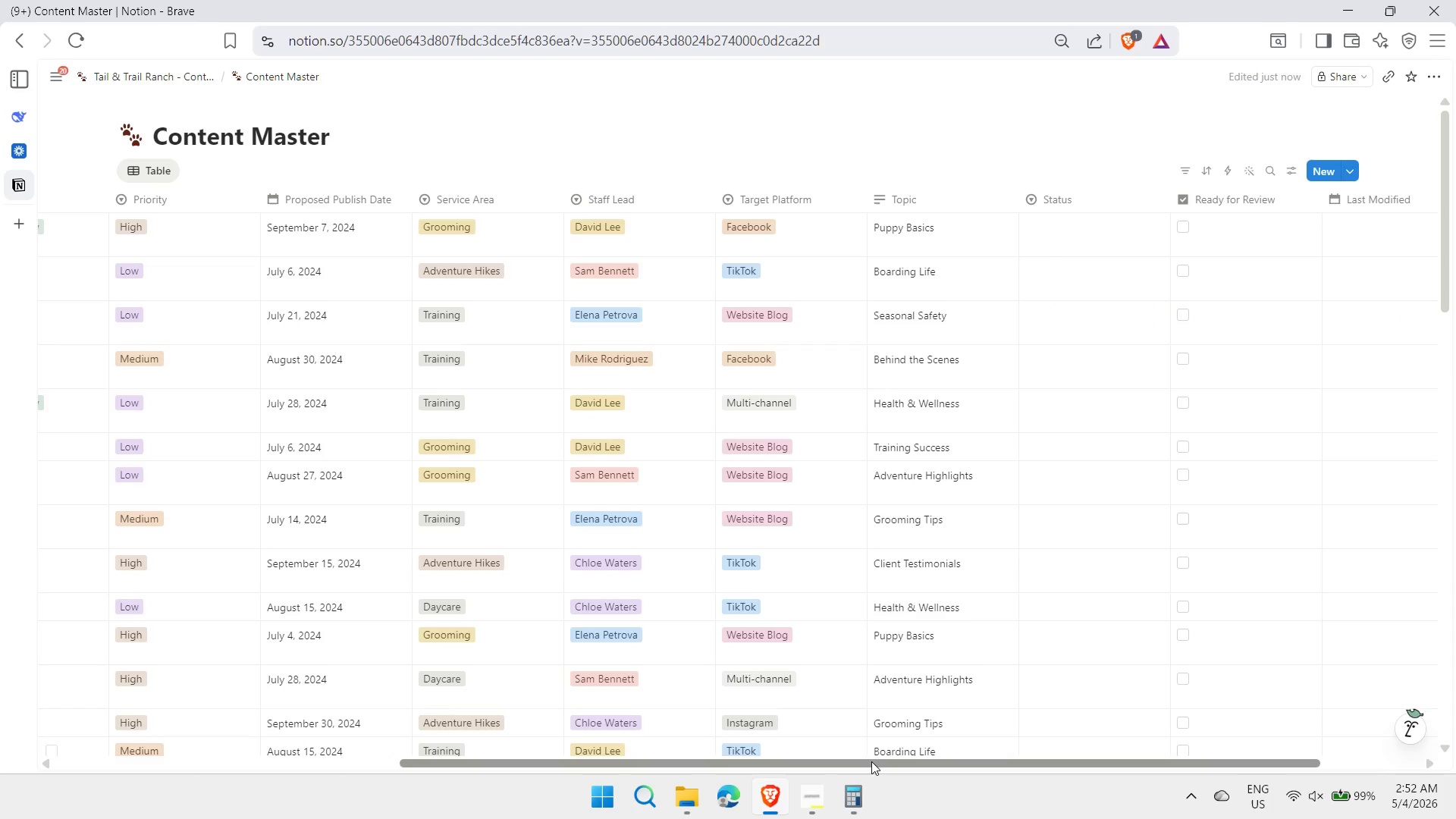 
left_click_drag(start_coordinate=[871, 761], to_coordinate=[519, 796])
 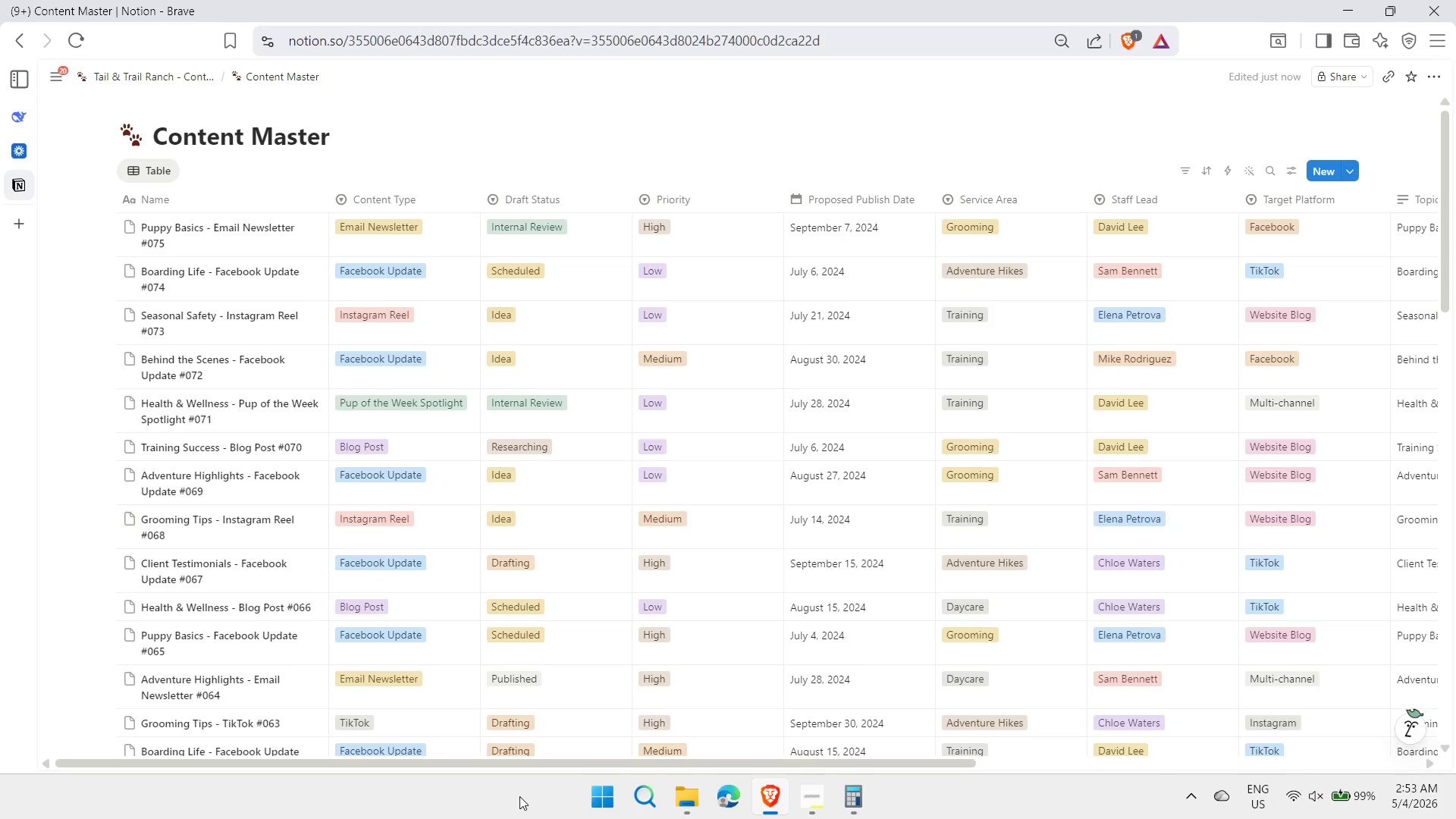 
wait(27.41)
 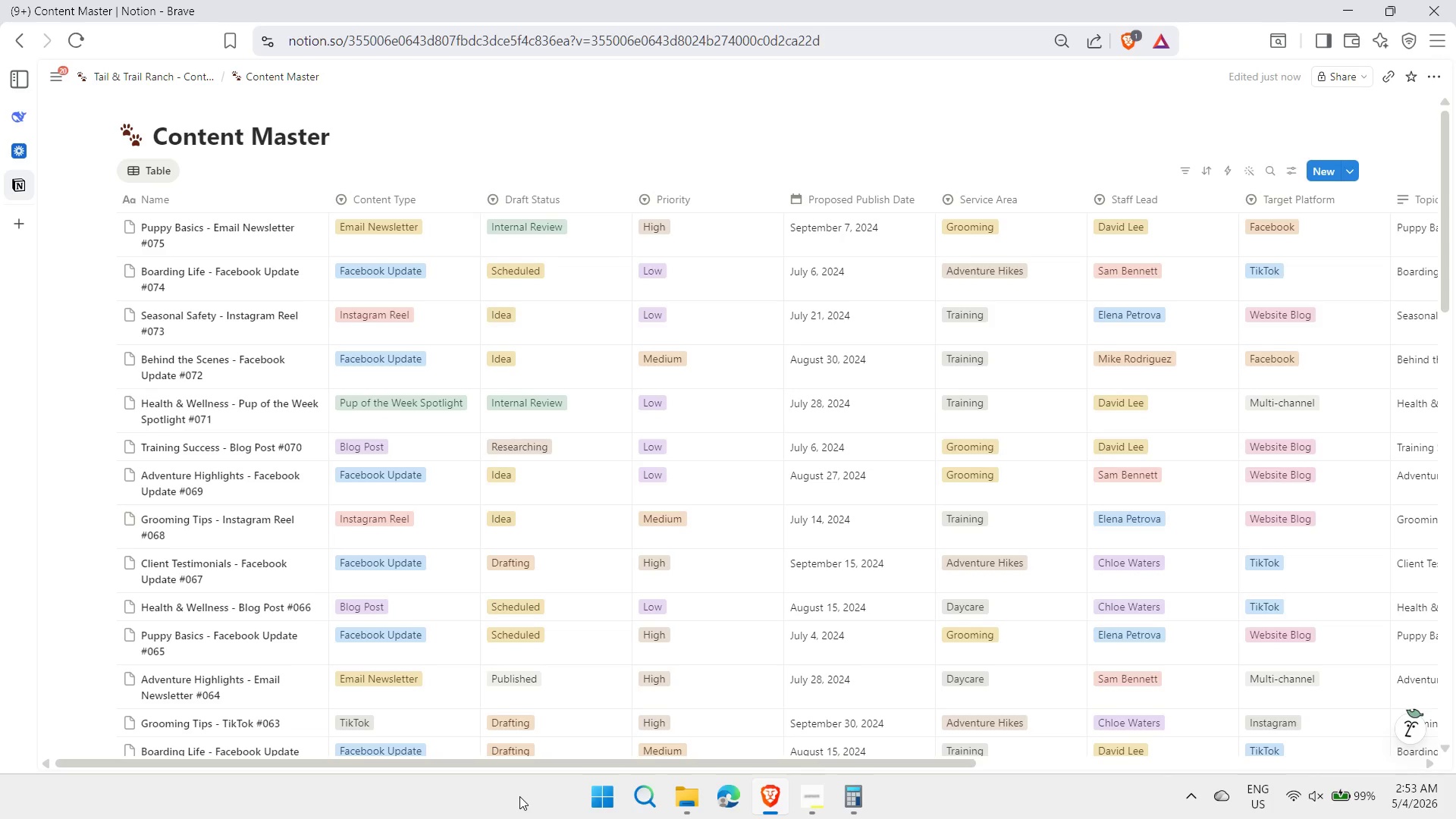 
left_click([595, 234])
 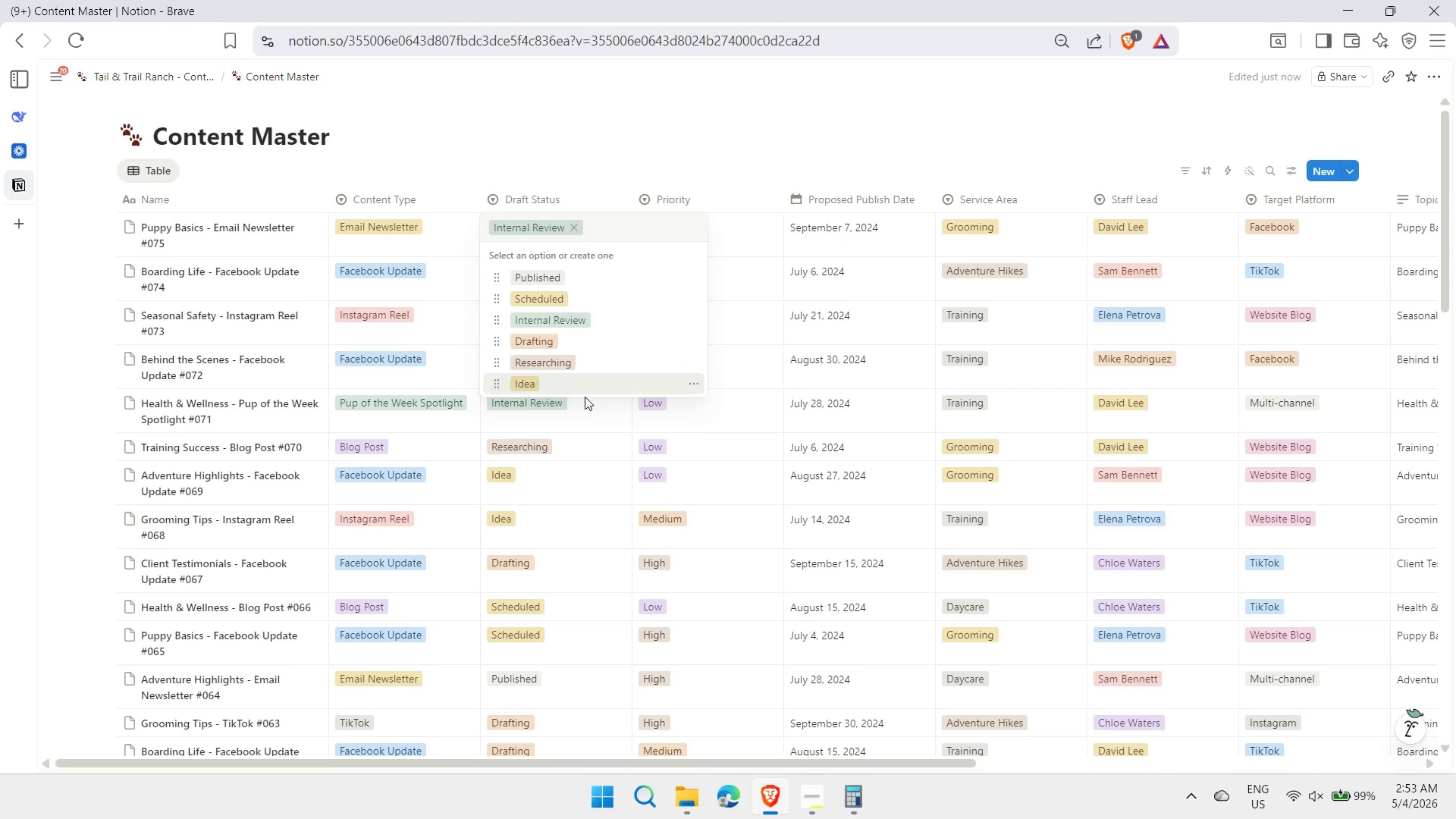 
key(Enter)
 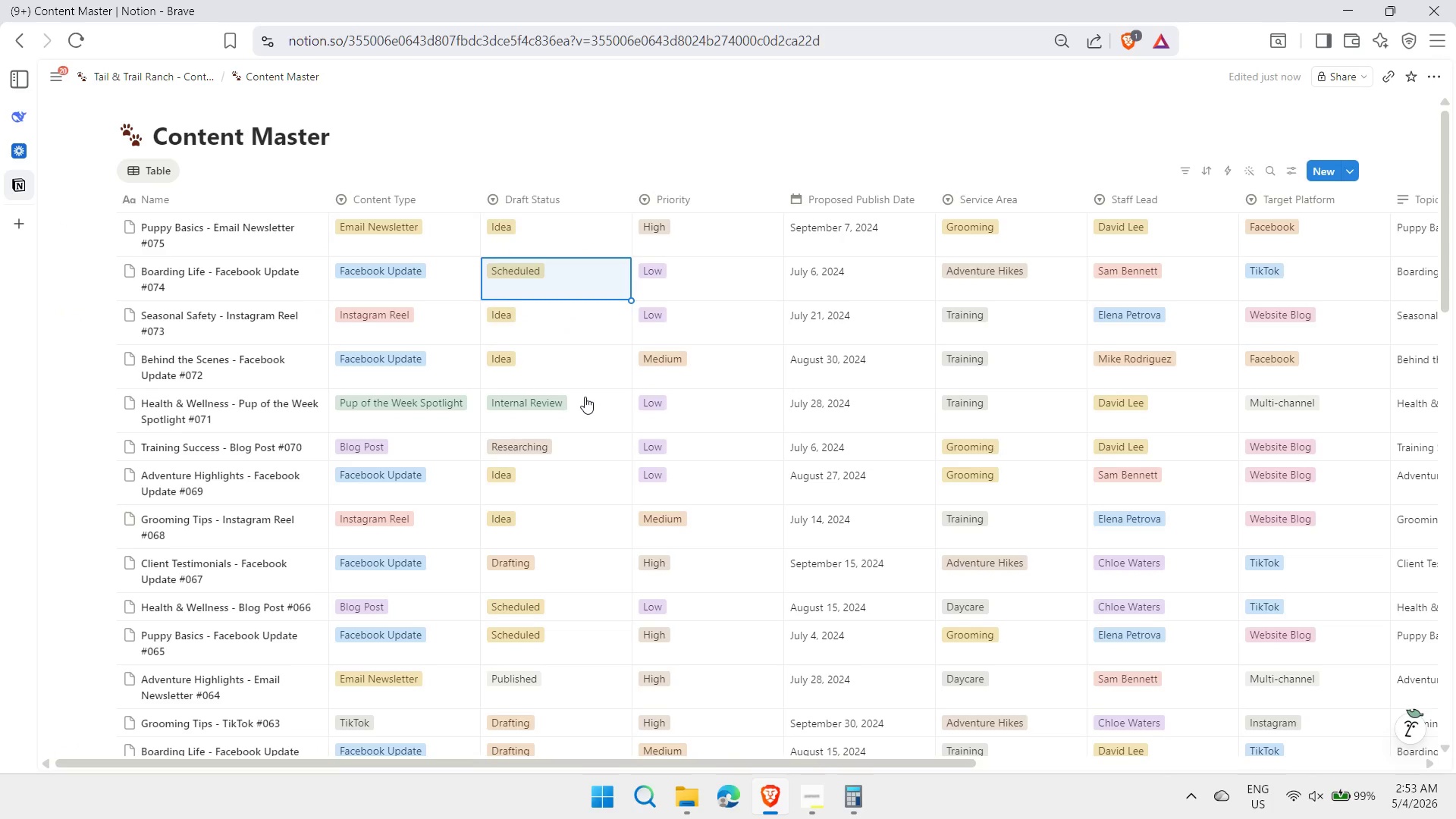 
key(Control+ControlLeft)
 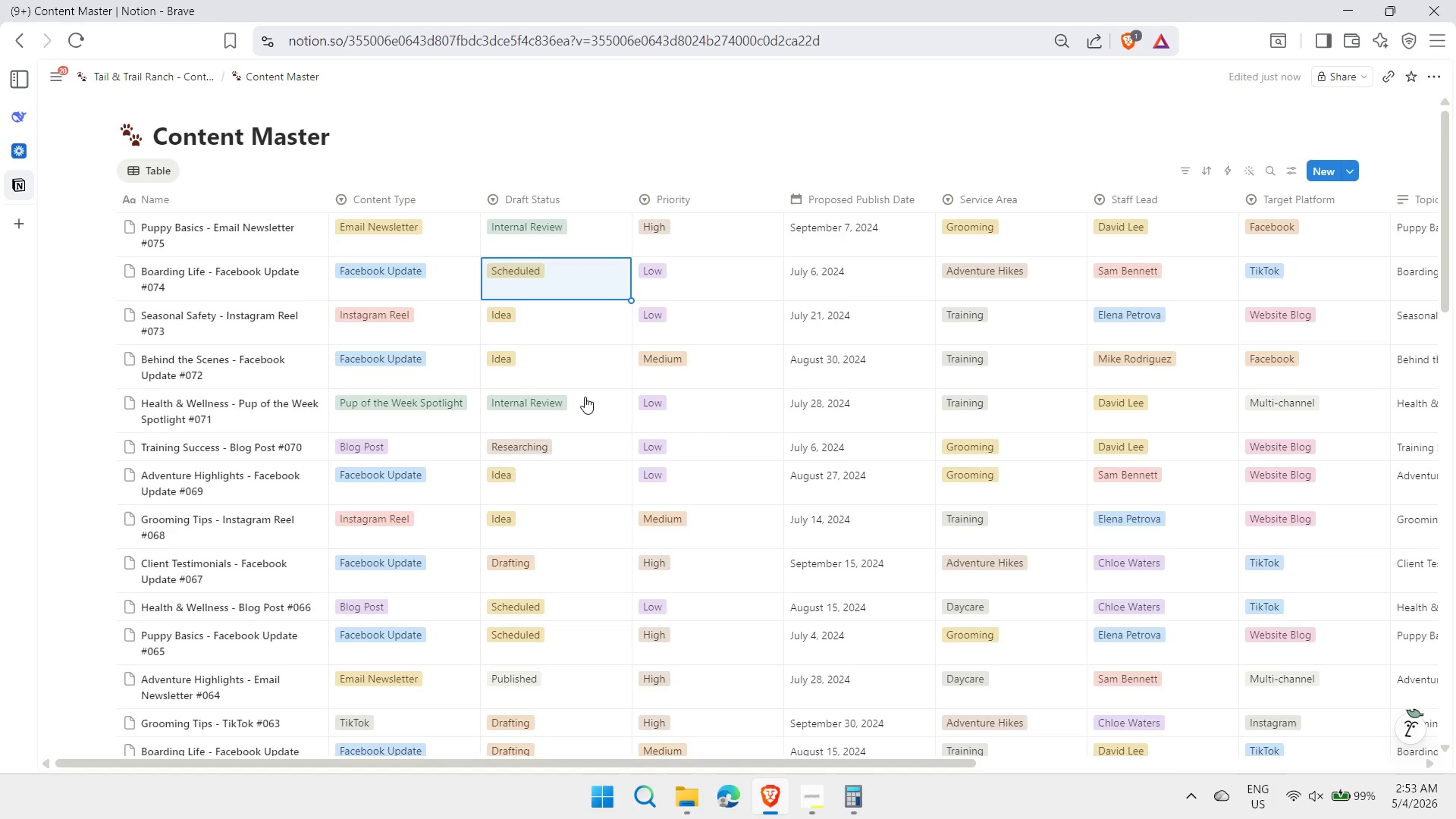 
key(Control+Z)
 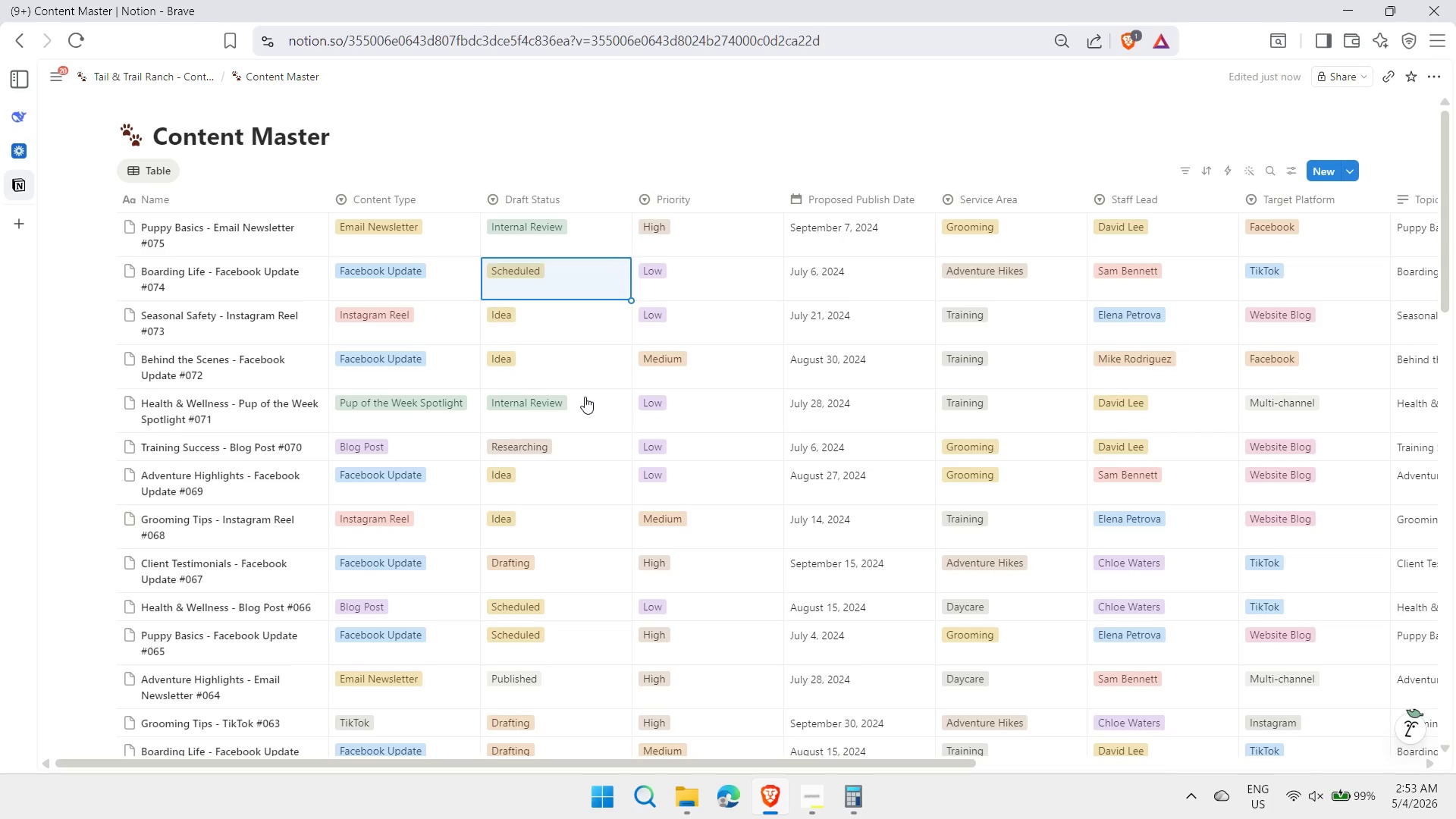 
key(ArrowUp)
 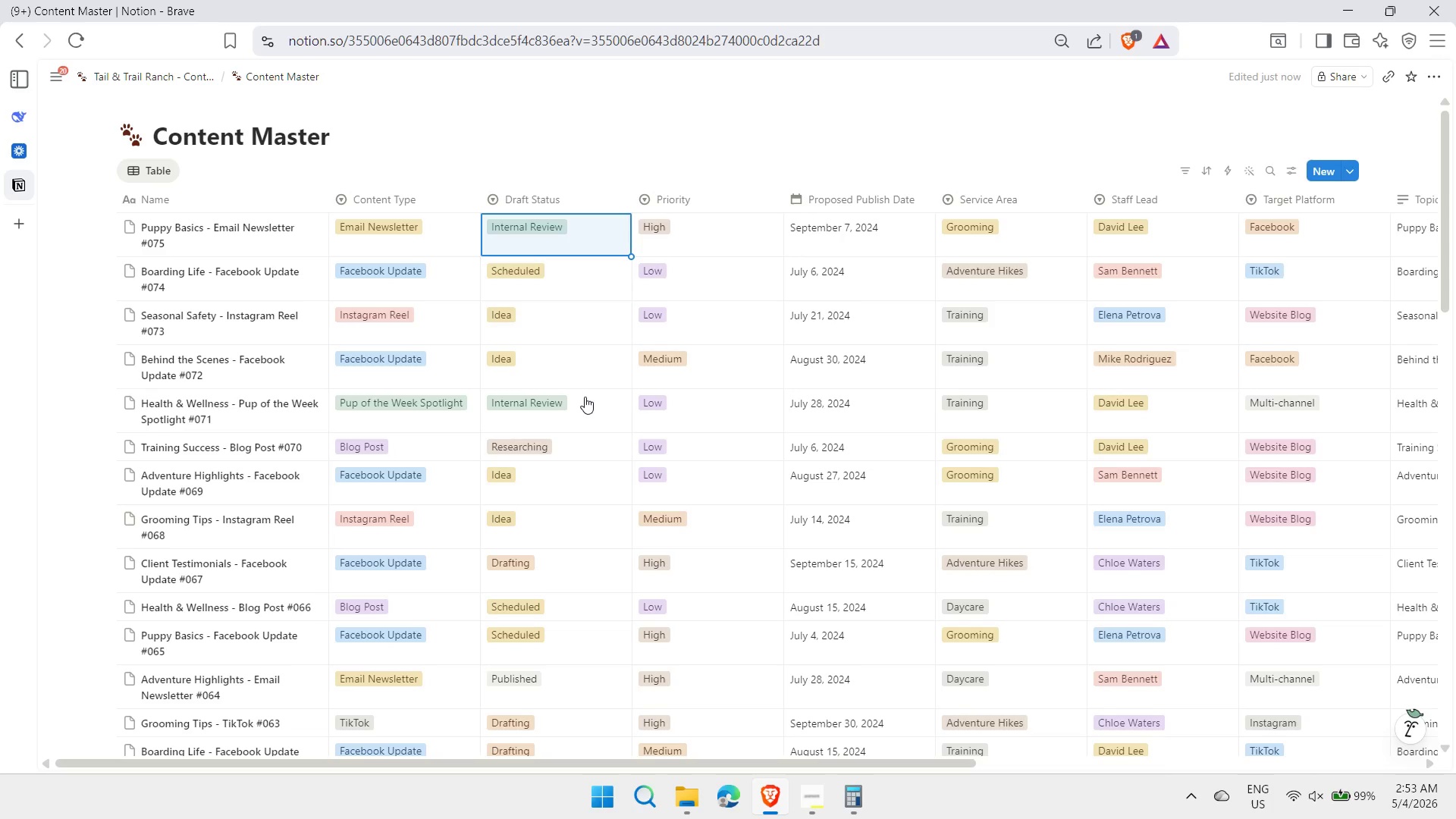 
key(Control+ControlLeft)
 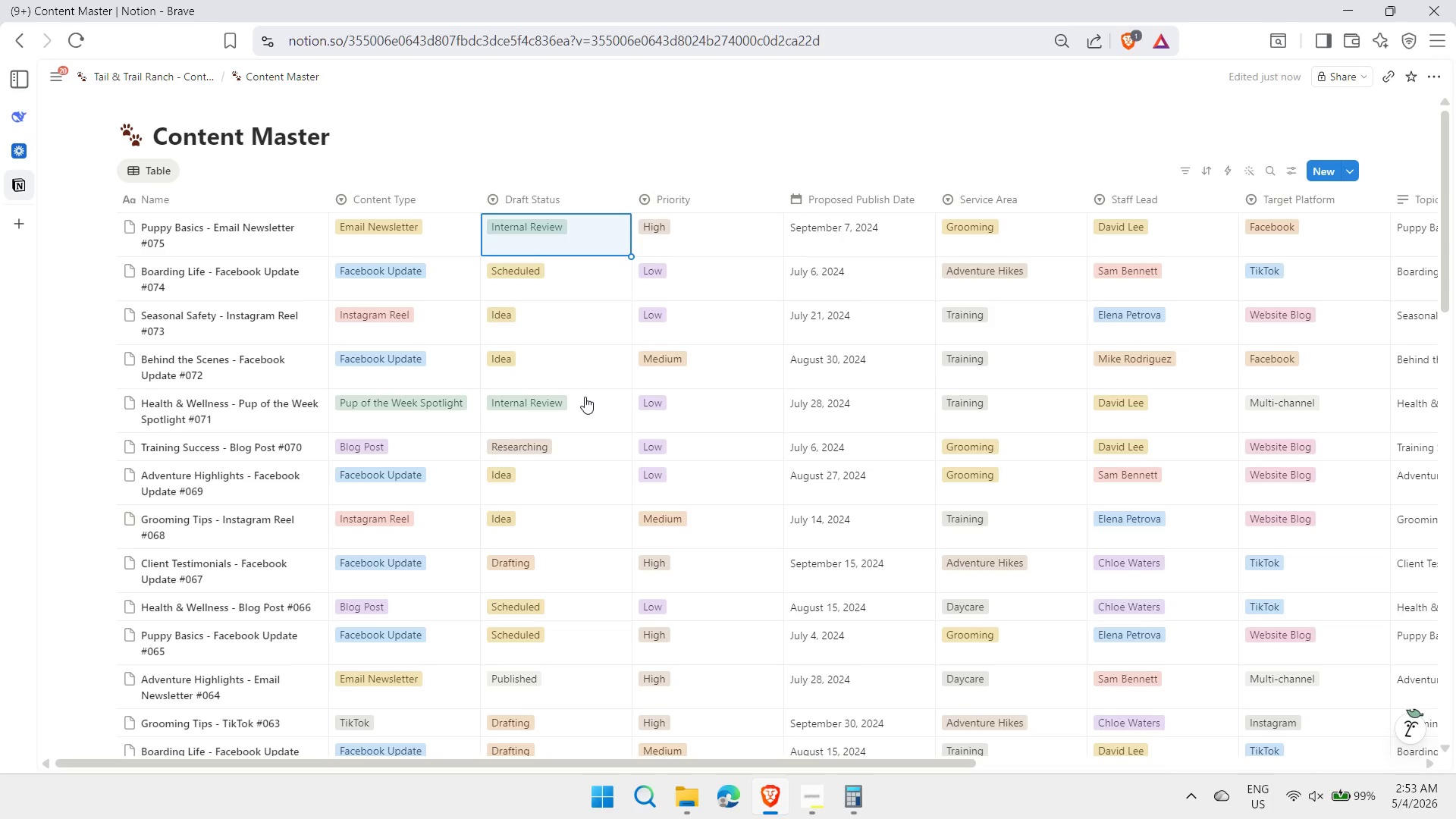 
key(Control+C)
 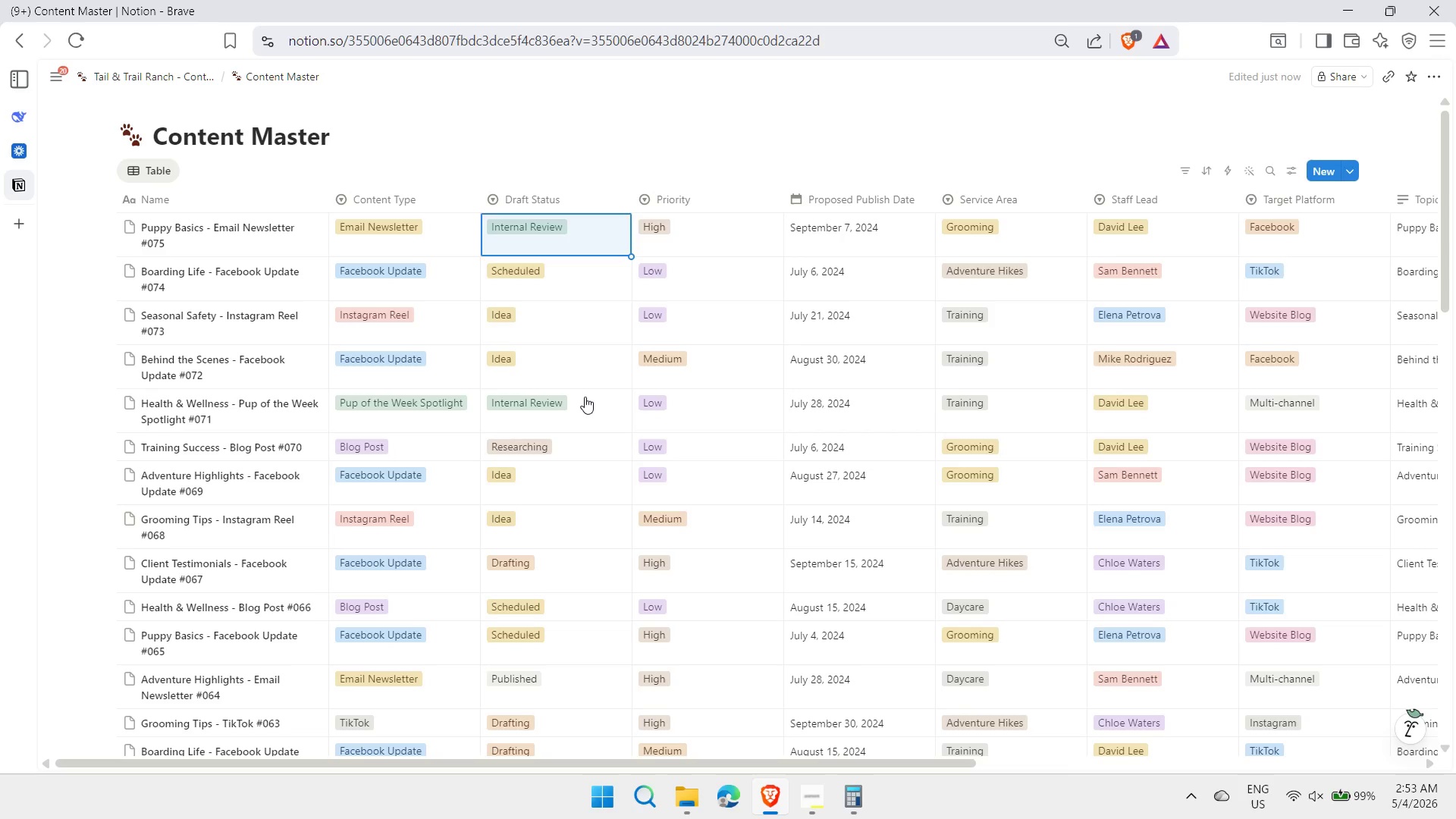 
key(ArrowRight)
 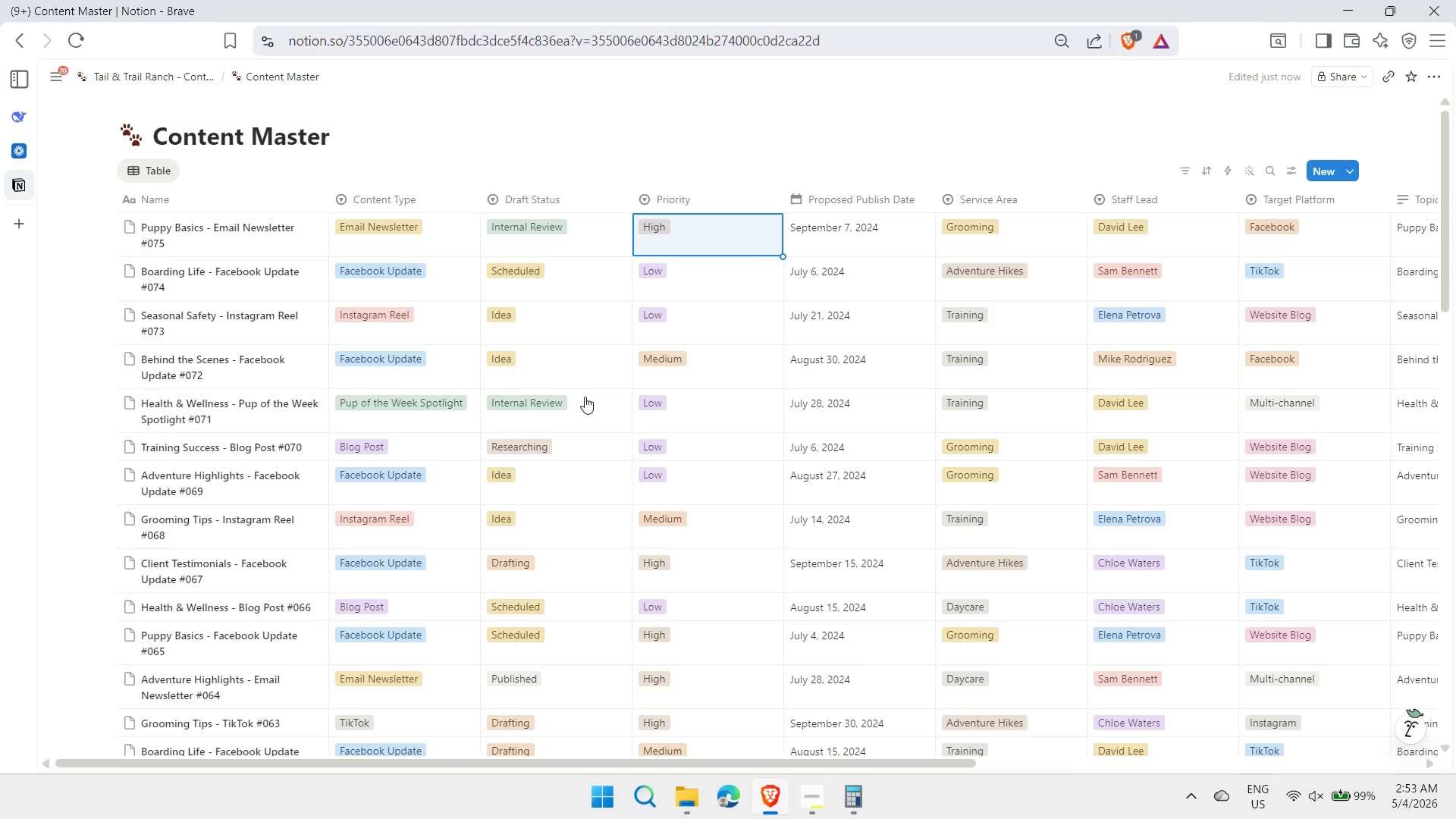 
key(ArrowRight)
 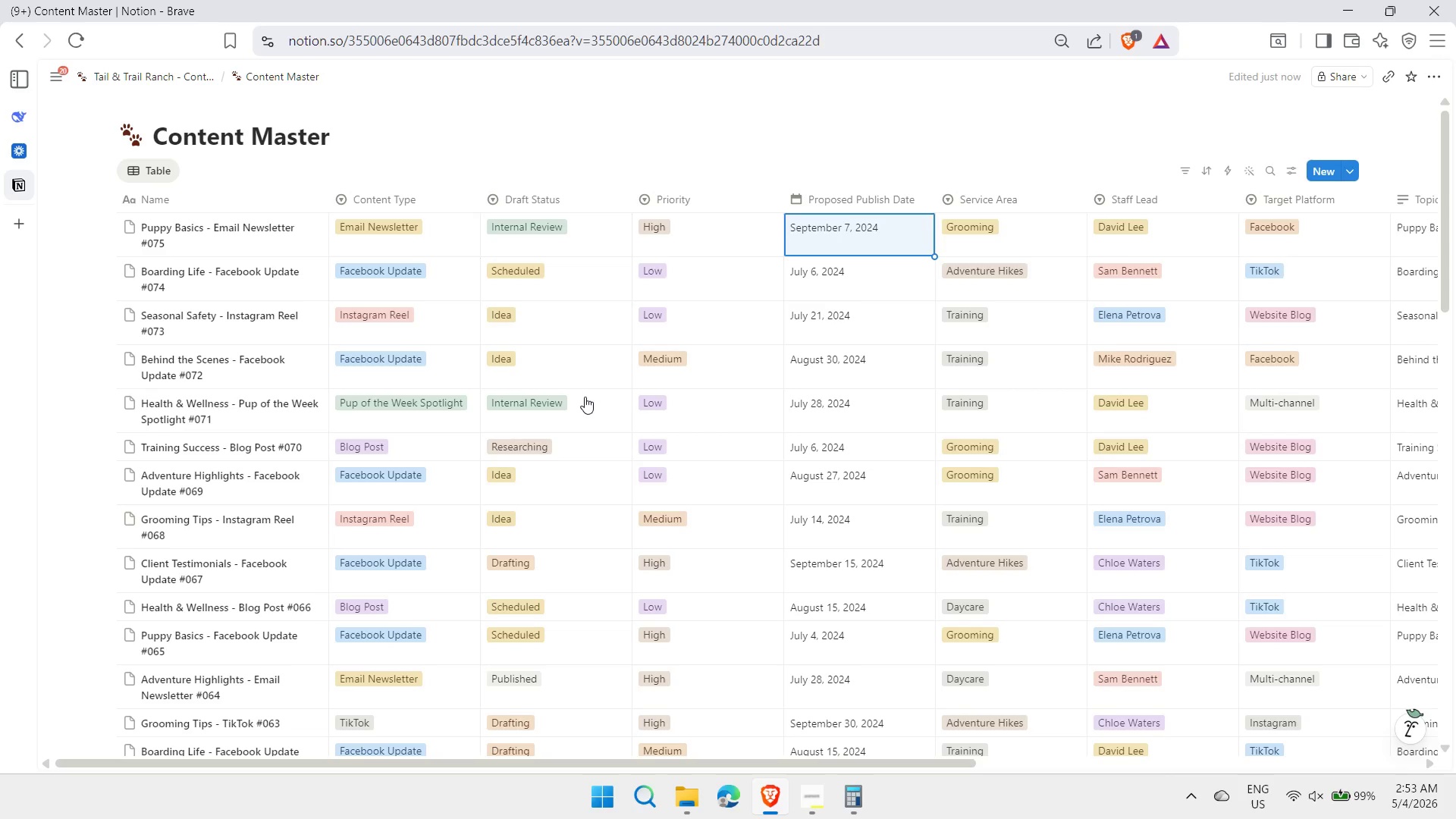 
key(ArrowRight)
 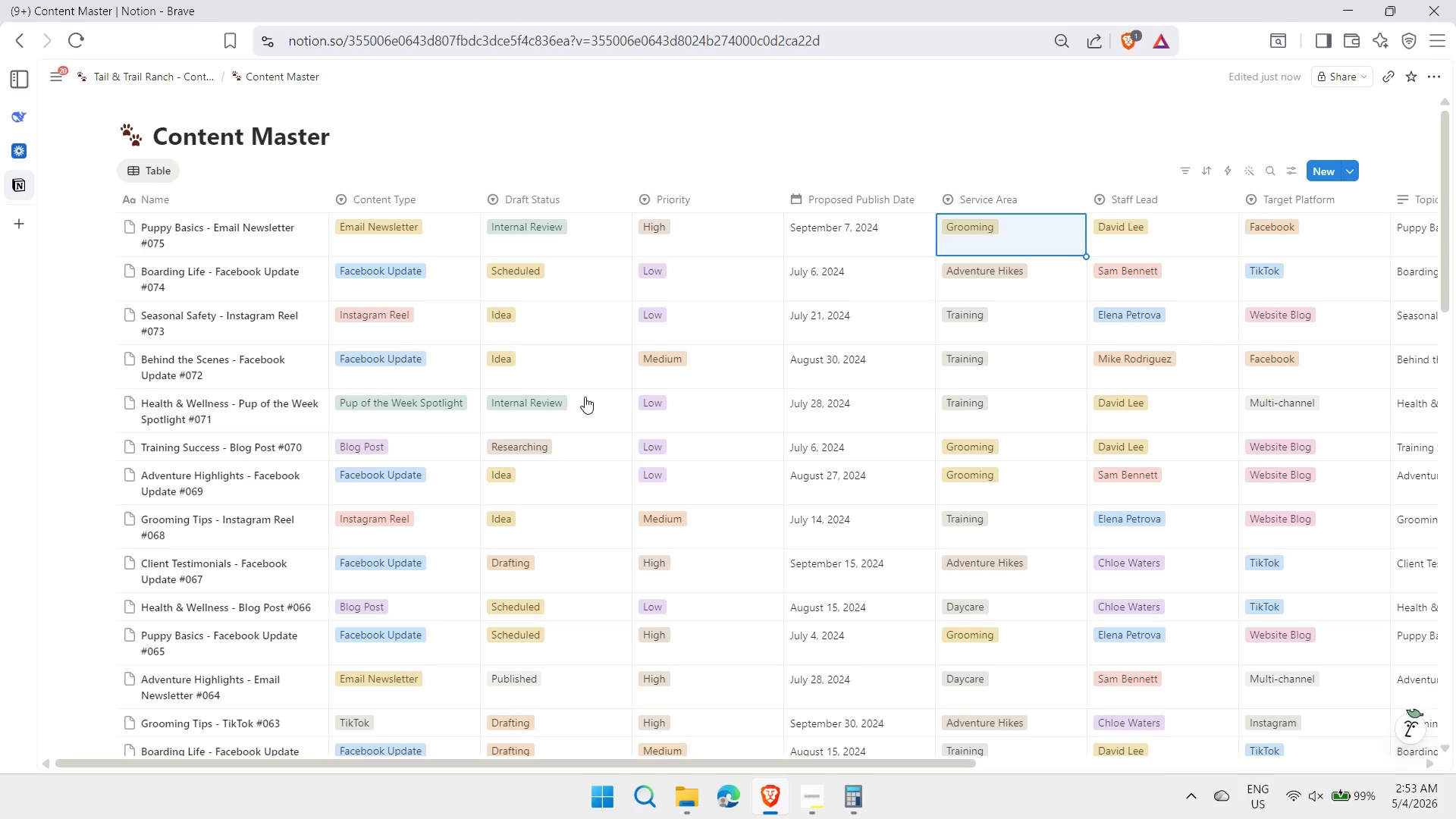 
key(ArrowRight)
 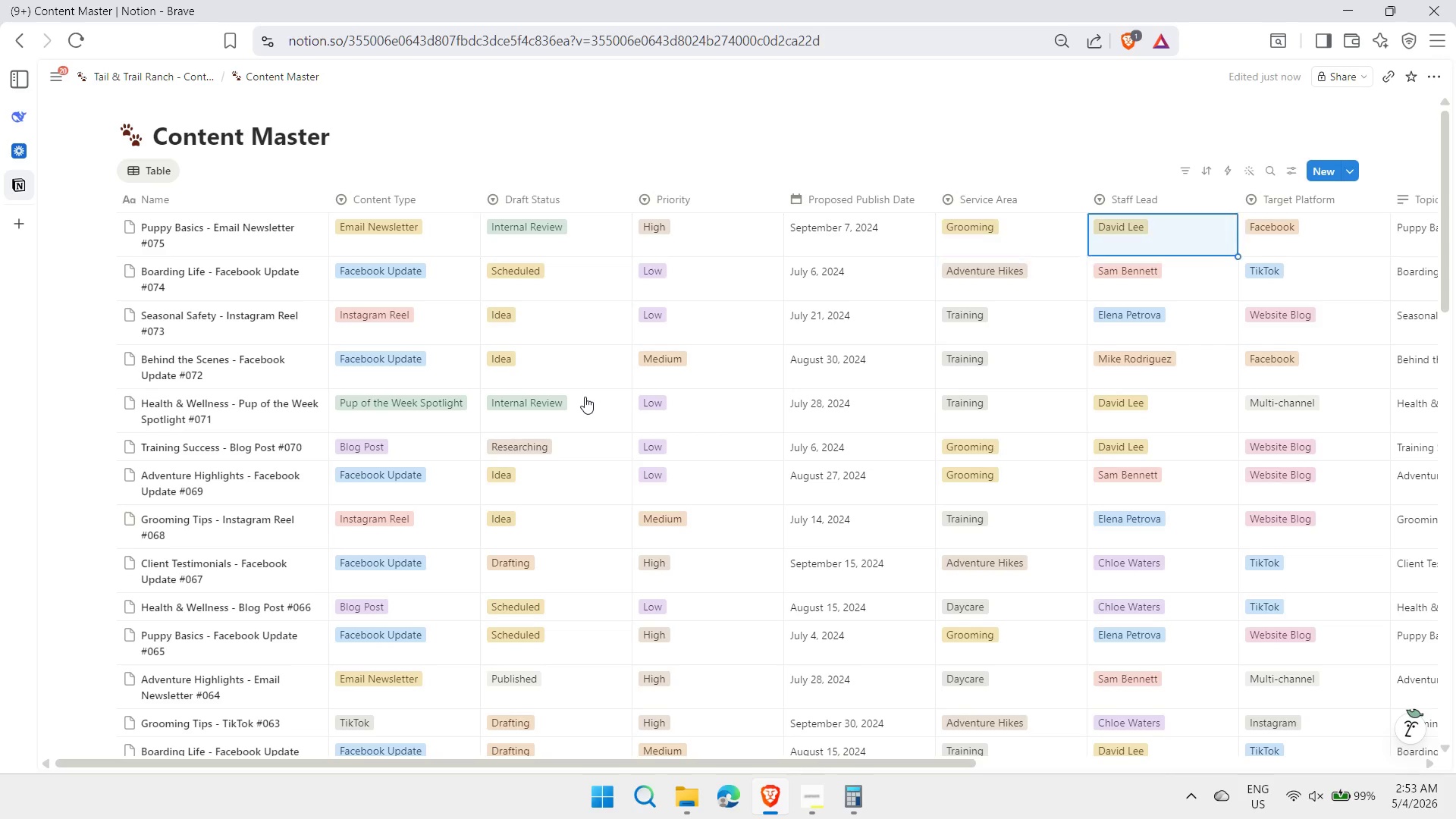 
key(ArrowRight)
 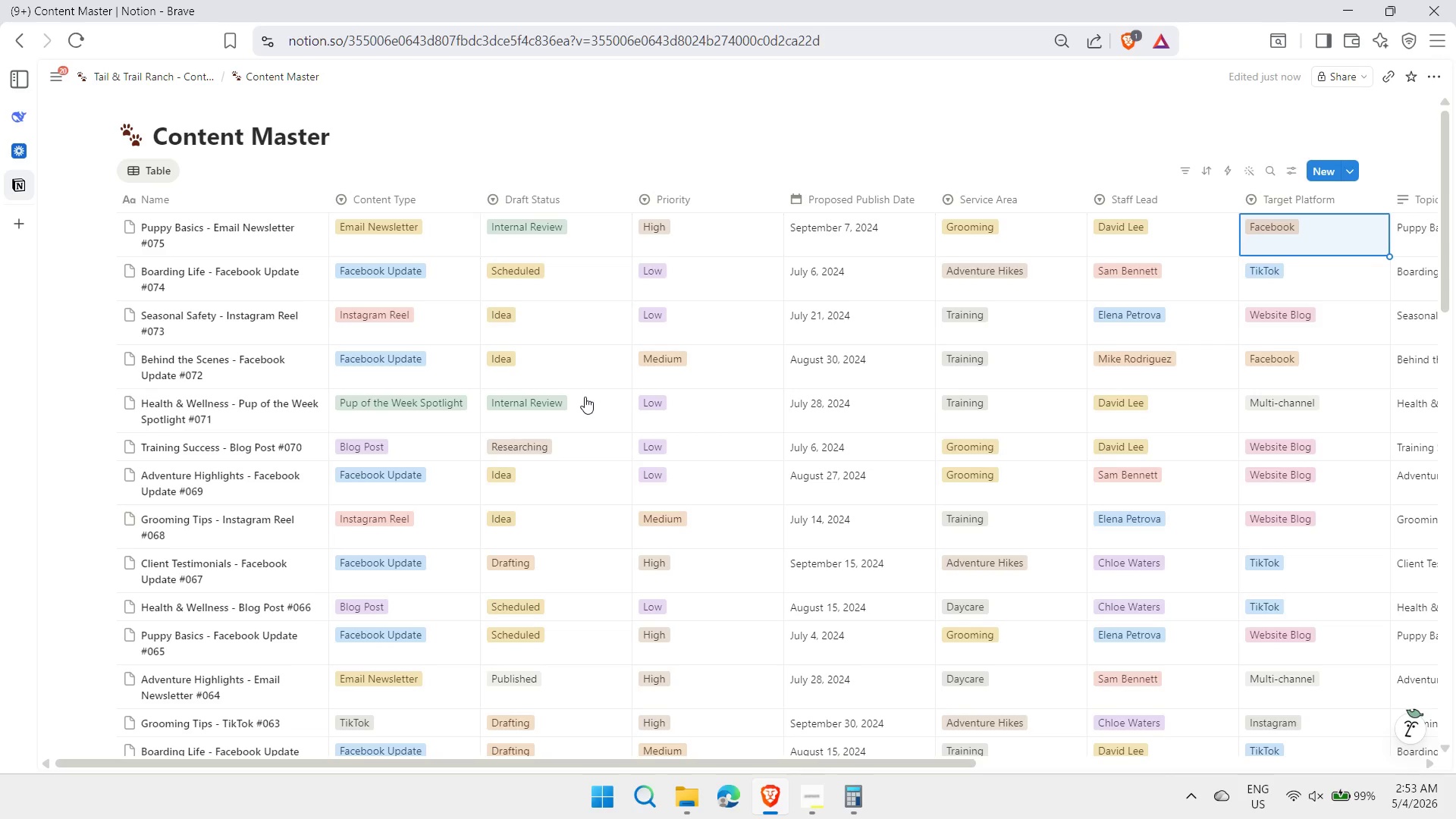 
key(ArrowRight)
 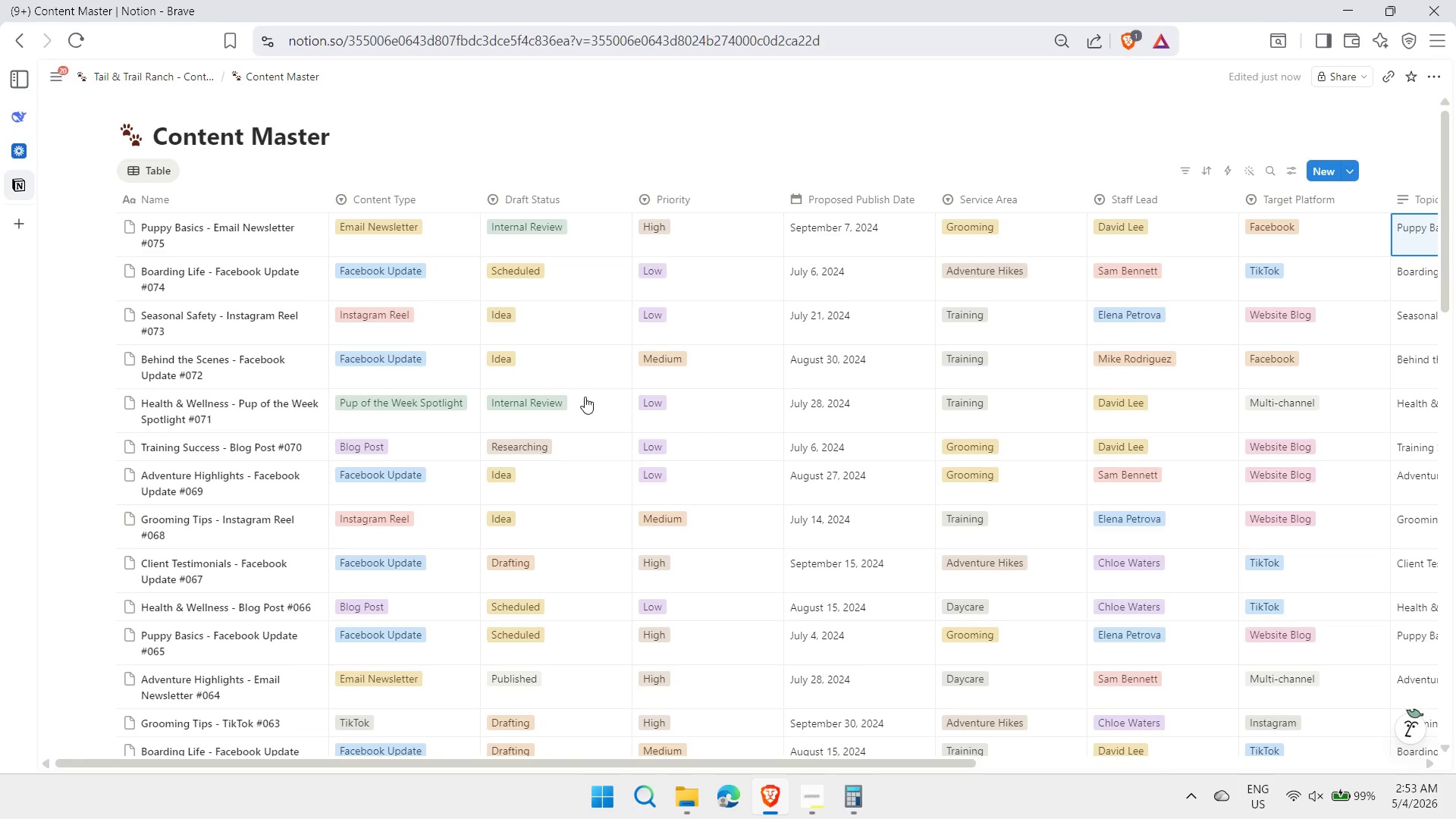 
key(ArrowRight)
 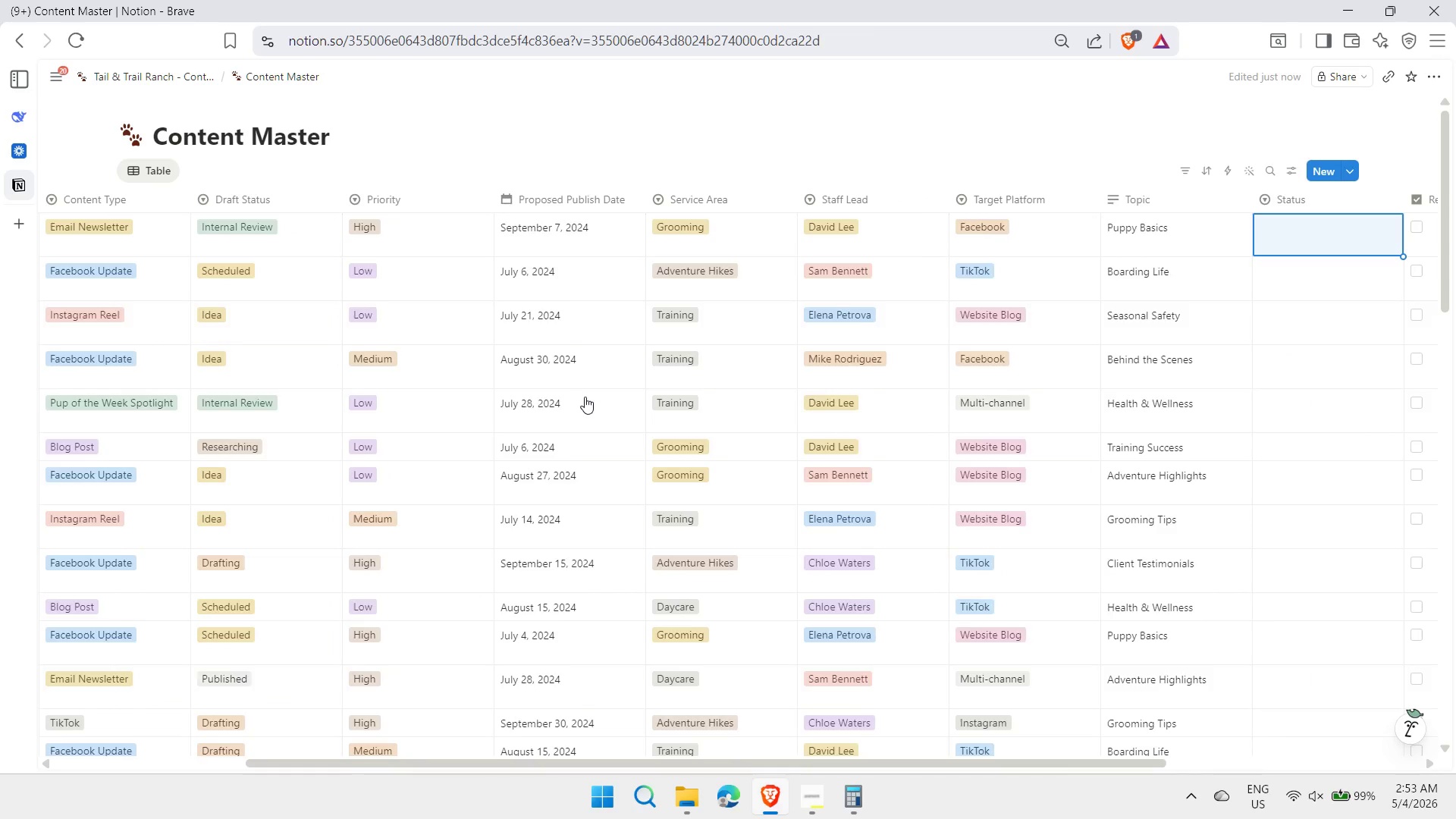 
key(ArrowRight)
 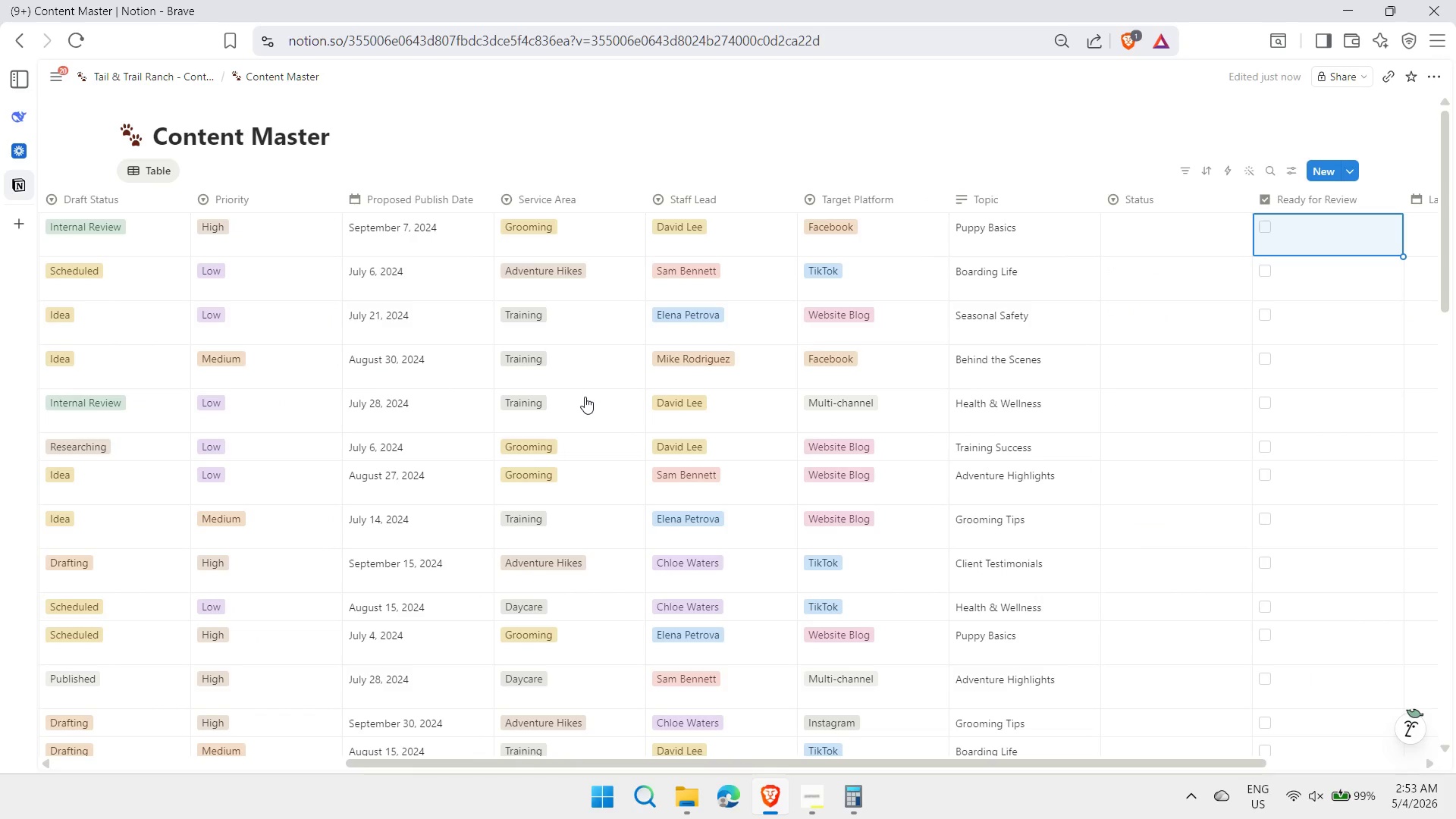 
key(ArrowLeft)
 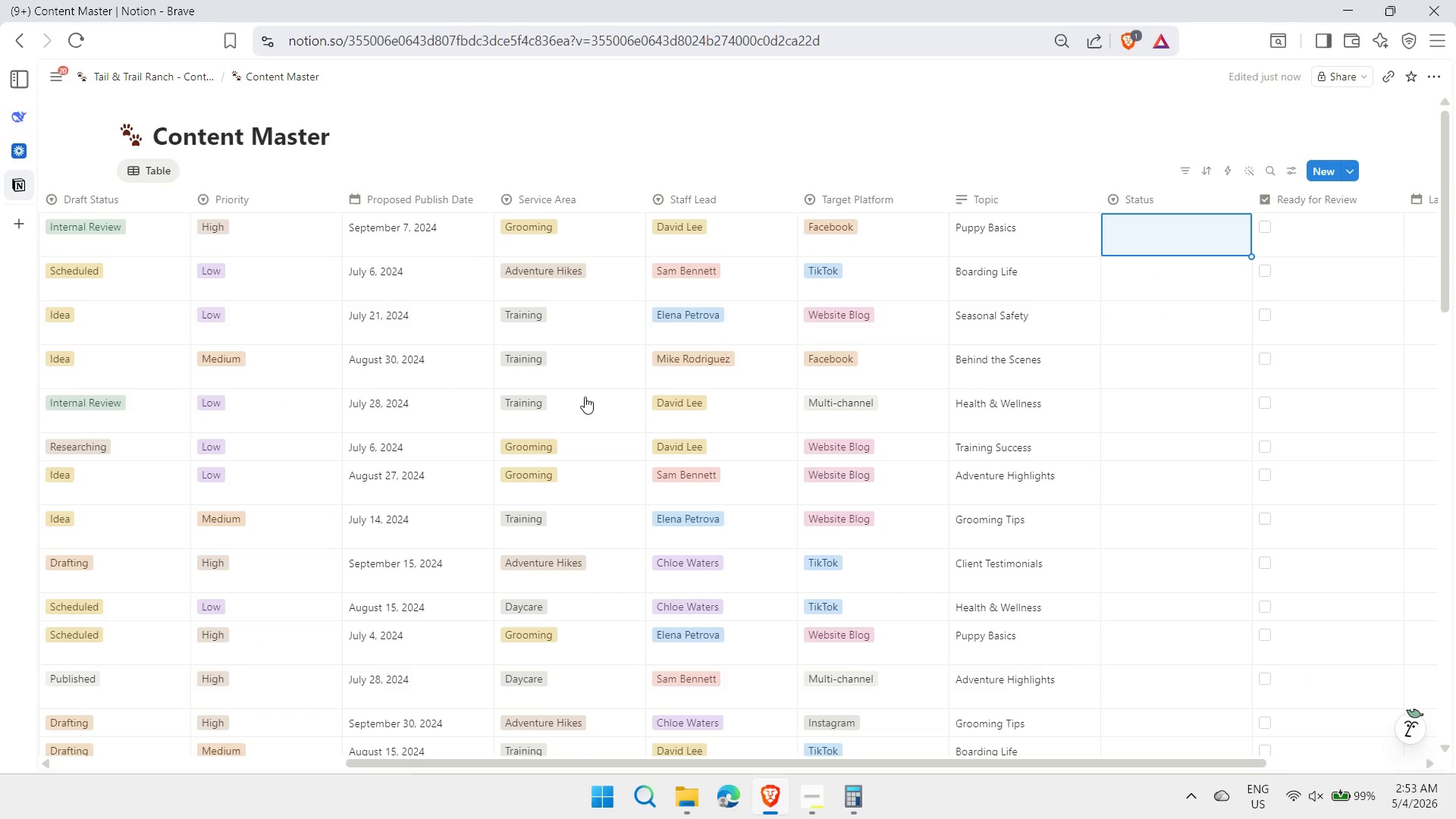 
key(Control+V)
 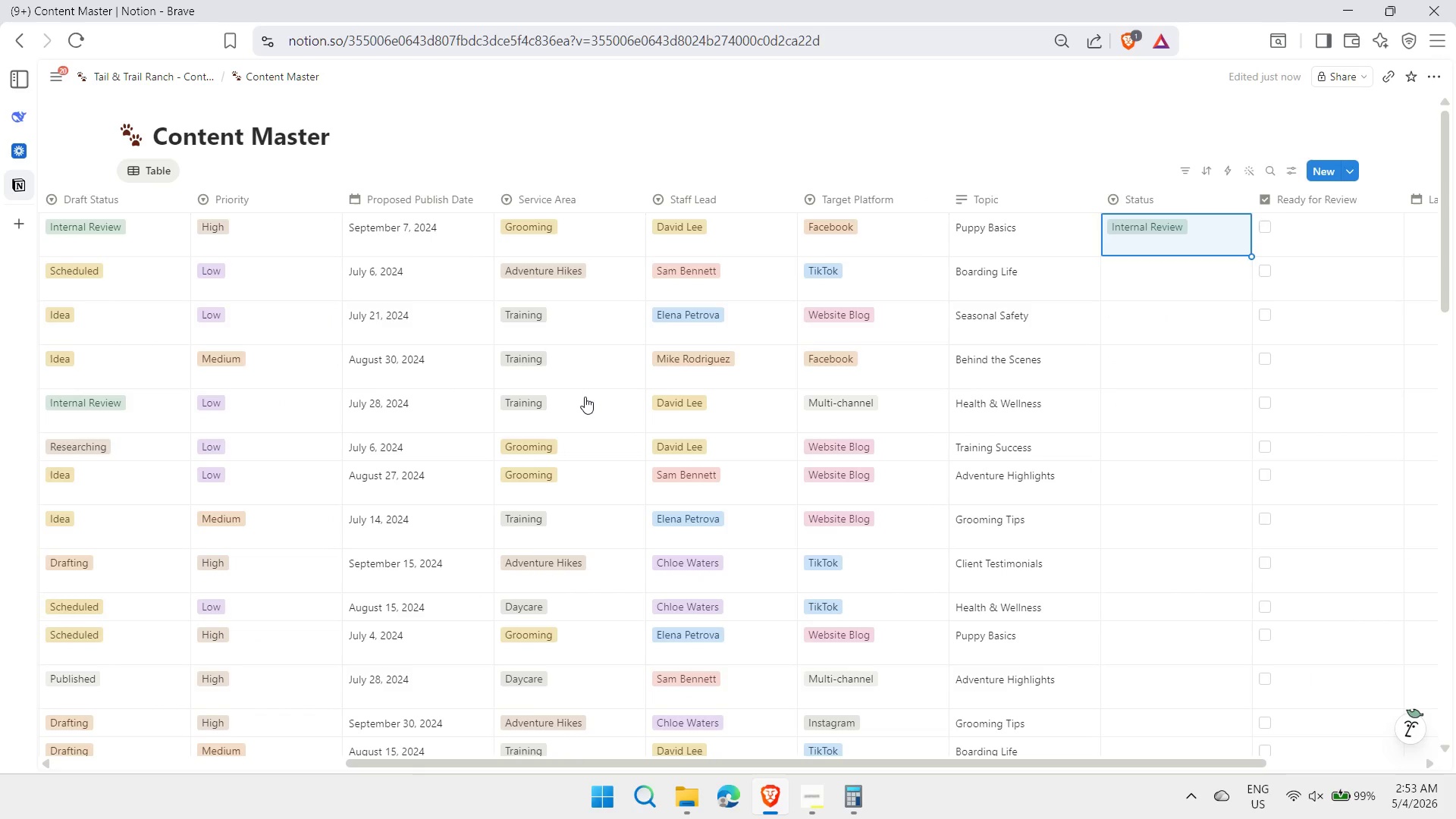 
key(ArrowDown)
 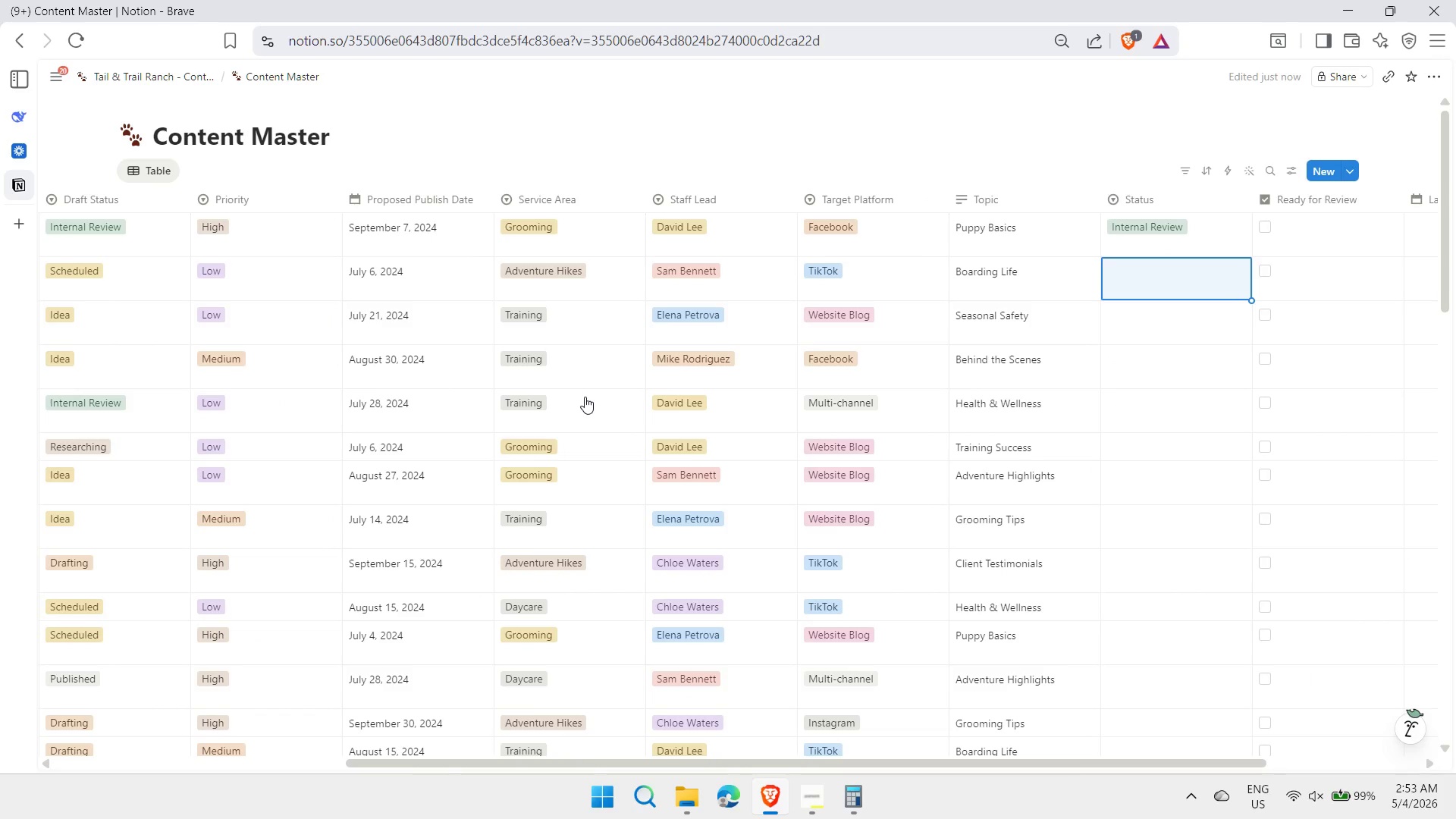 
key(ArrowUp)
 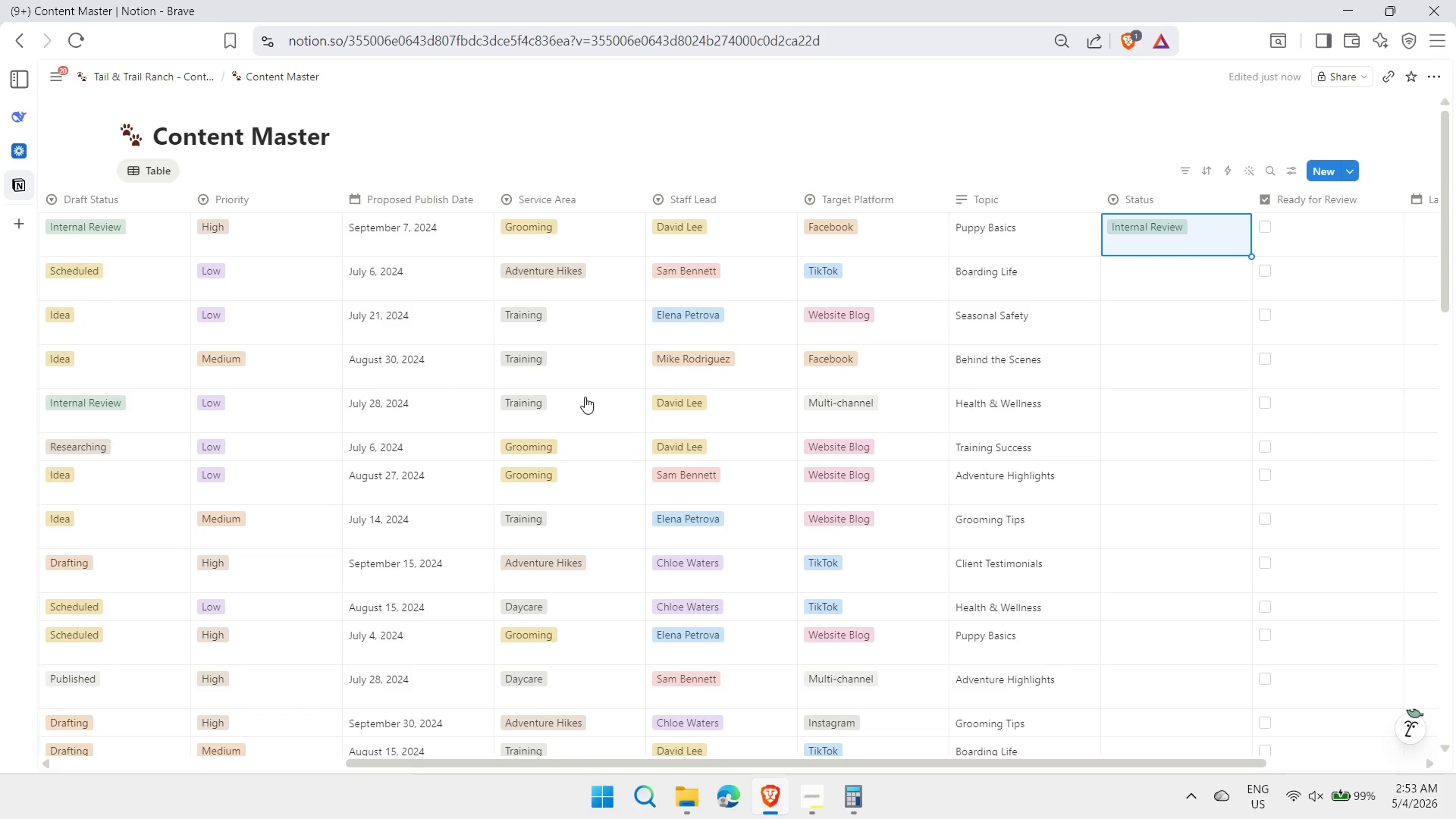 
key(ArrowLeft)
 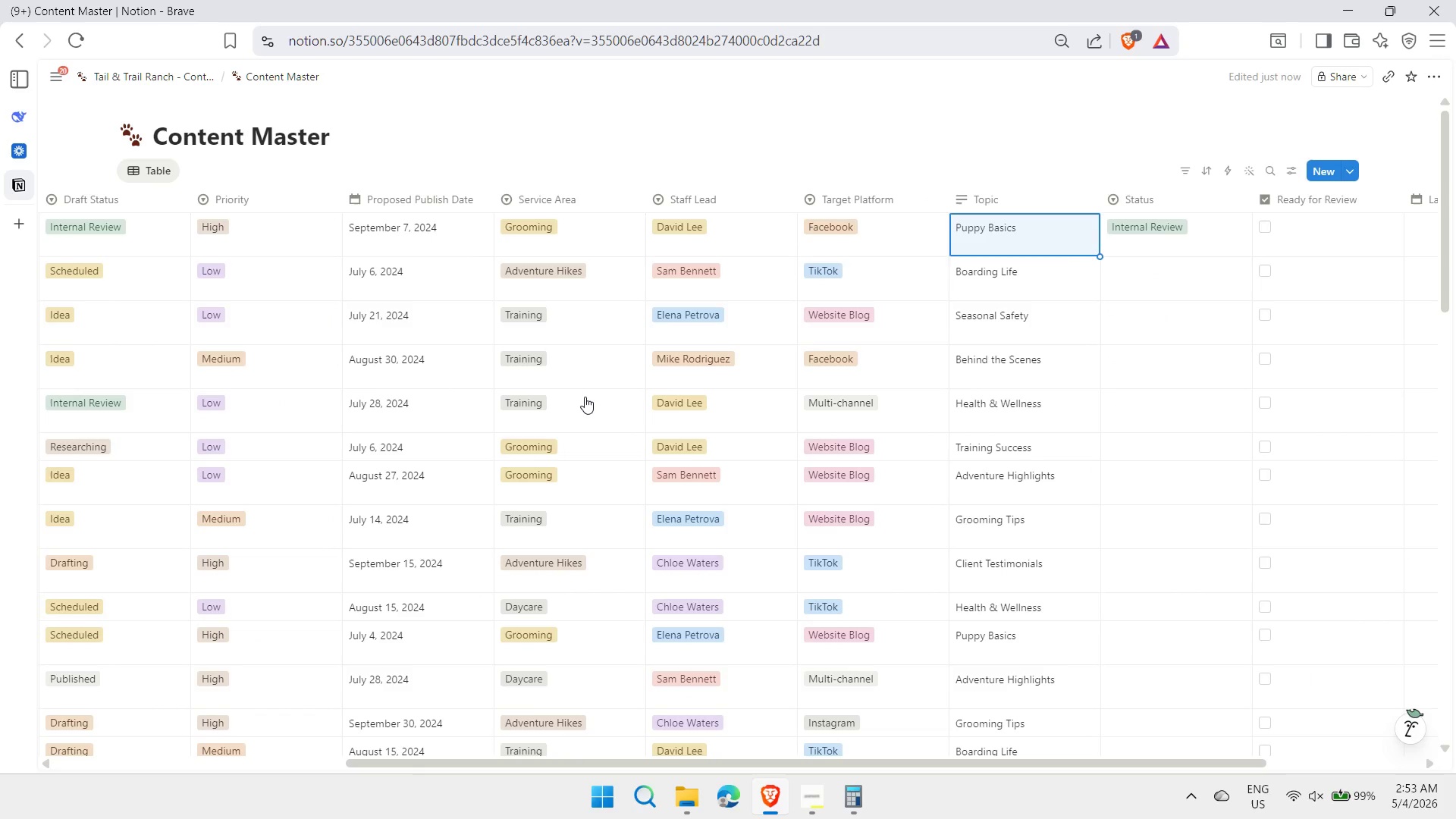 
key(ArrowLeft)
 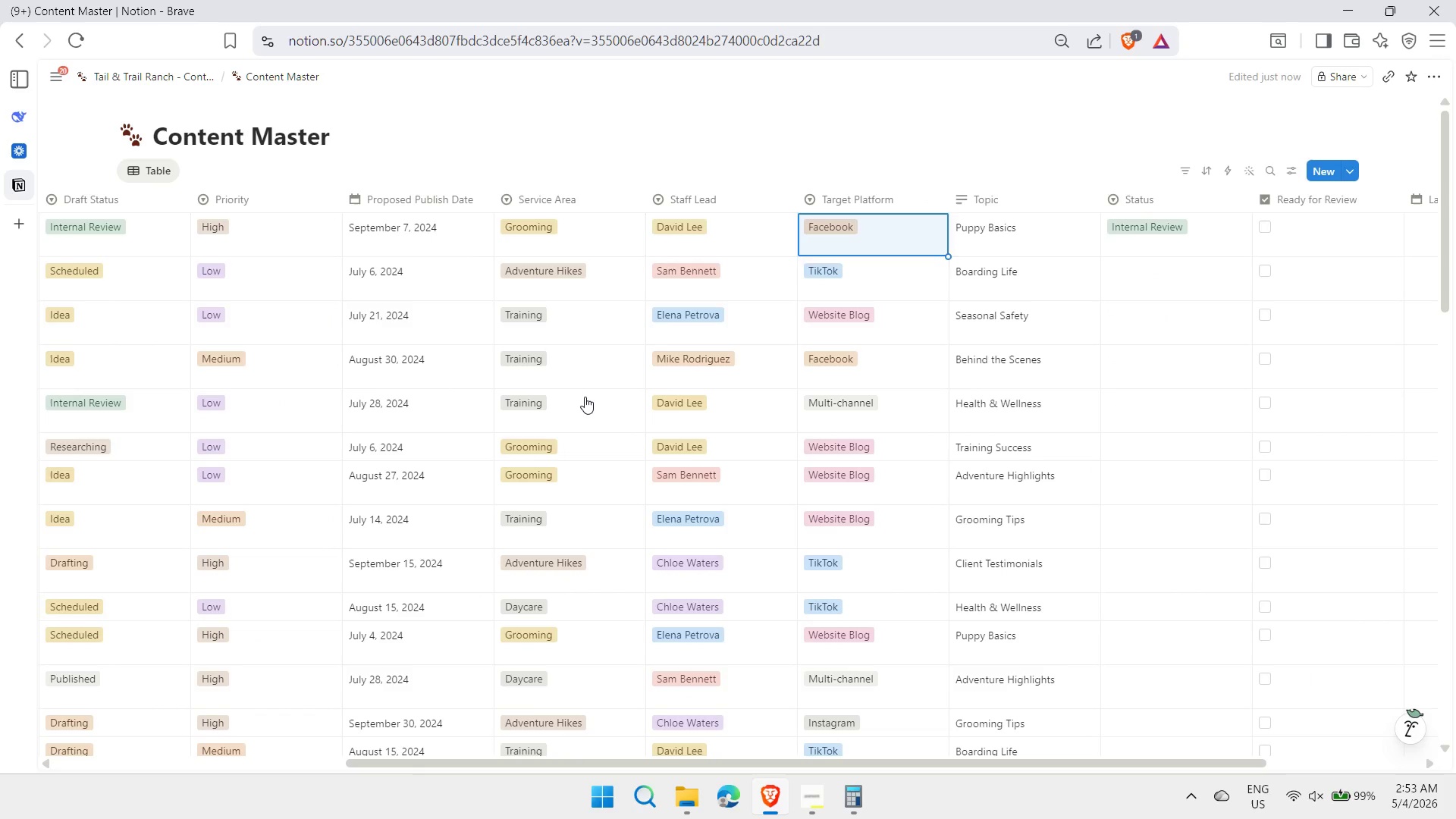 
key(ArrowLeft)
 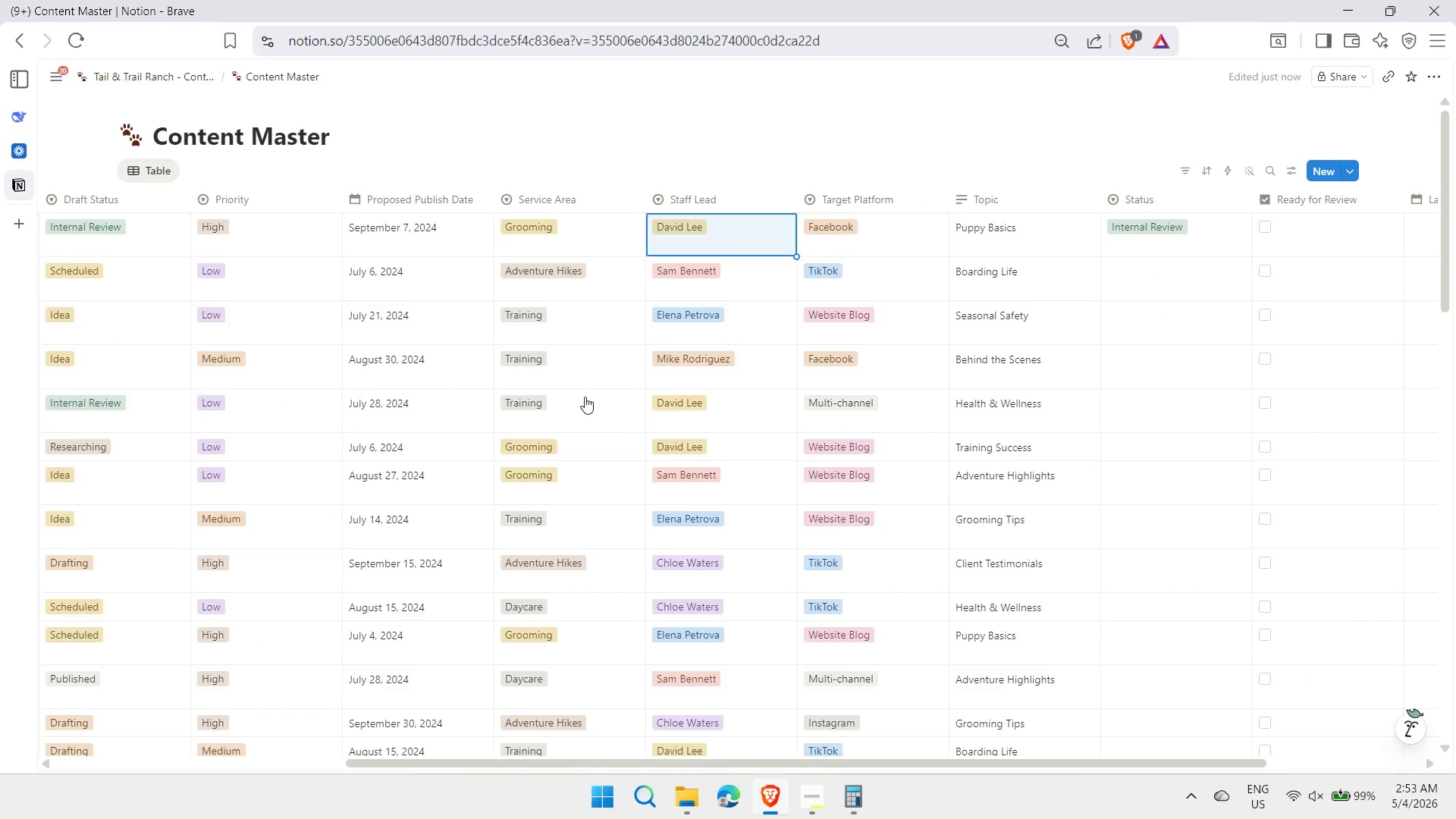 
key(ArrowLeft)
 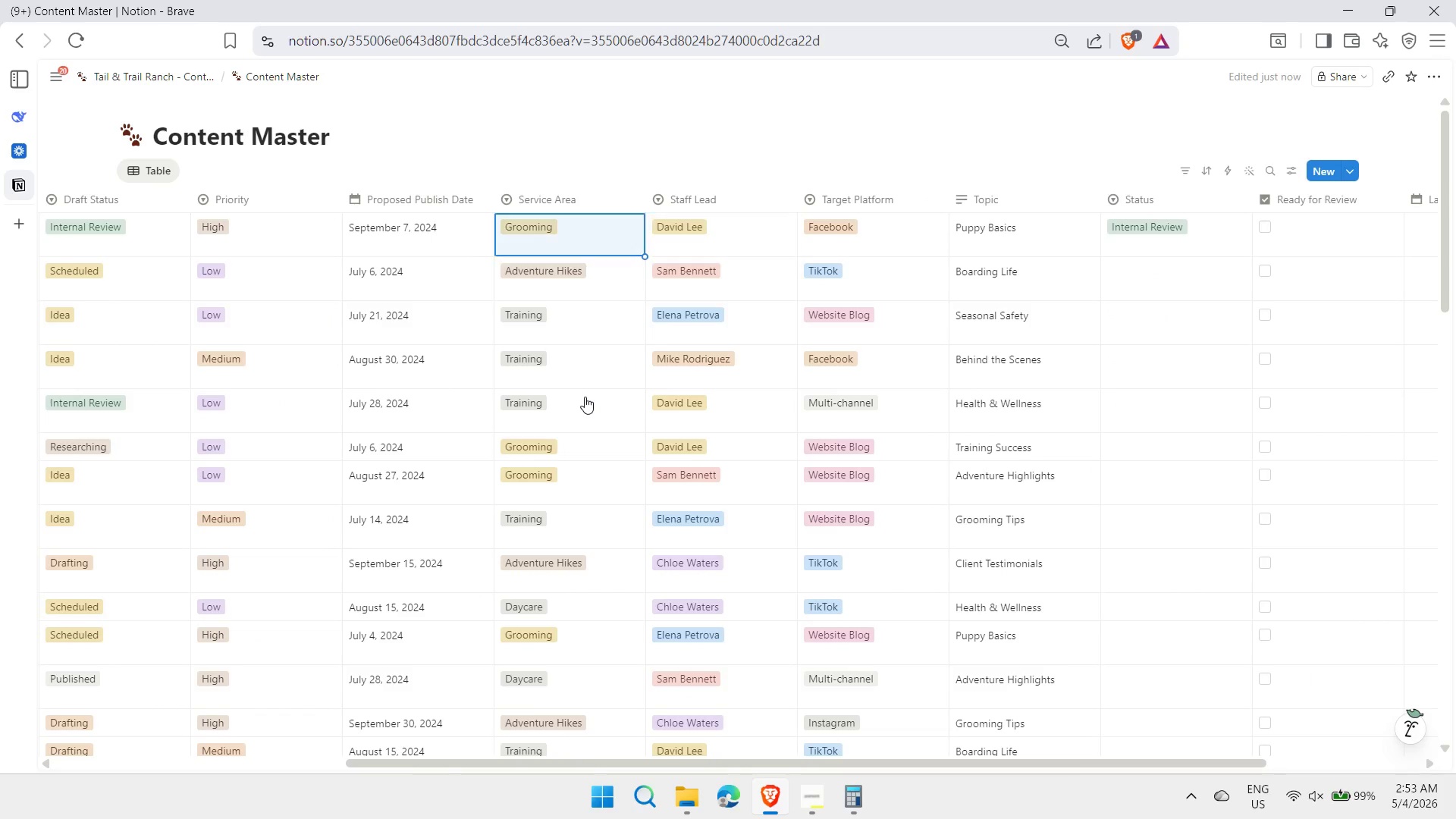 
key(ArrowLeft)
 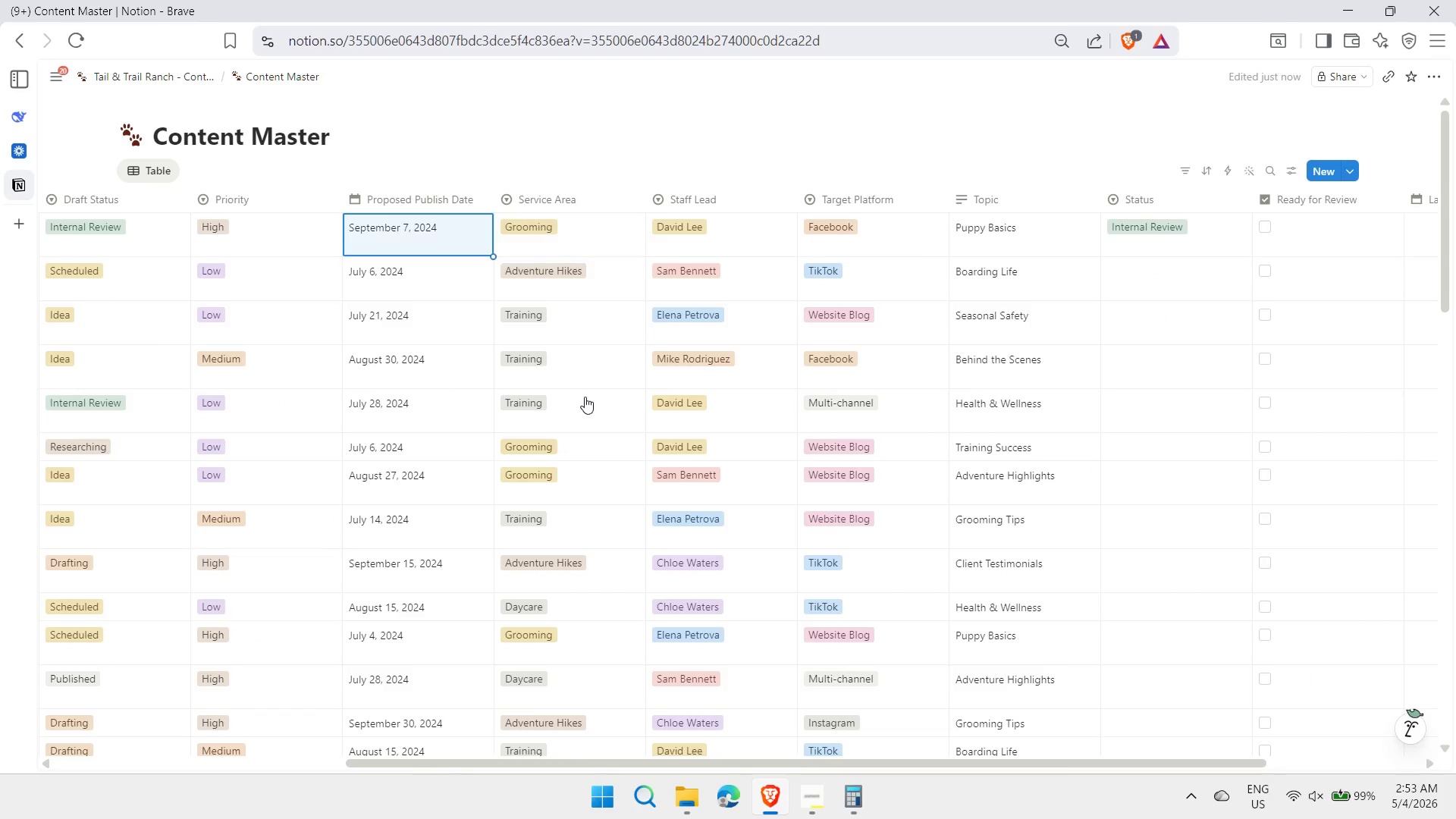 
key(ArrowLeft)
 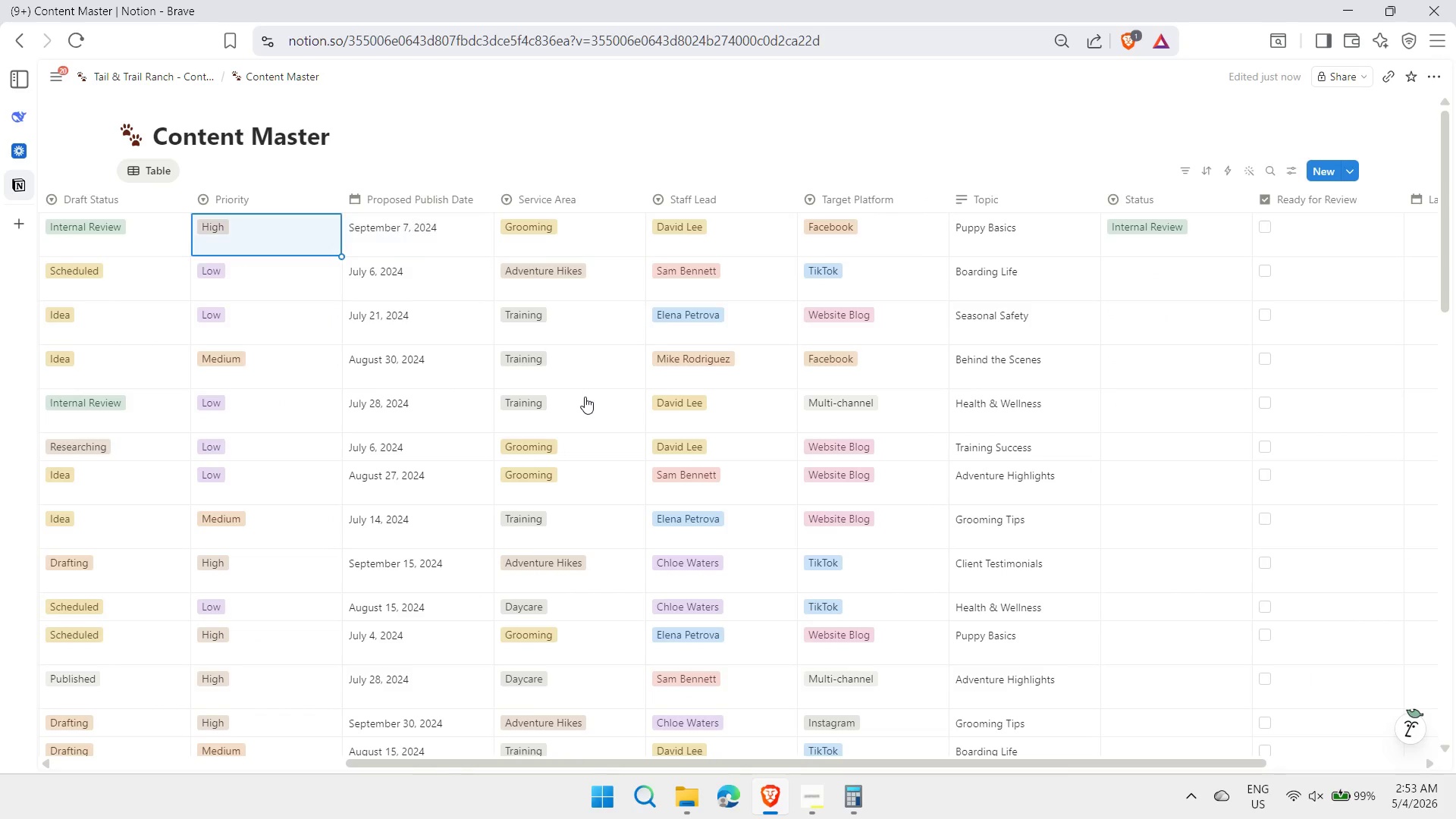 
key(ArrowLeft)
 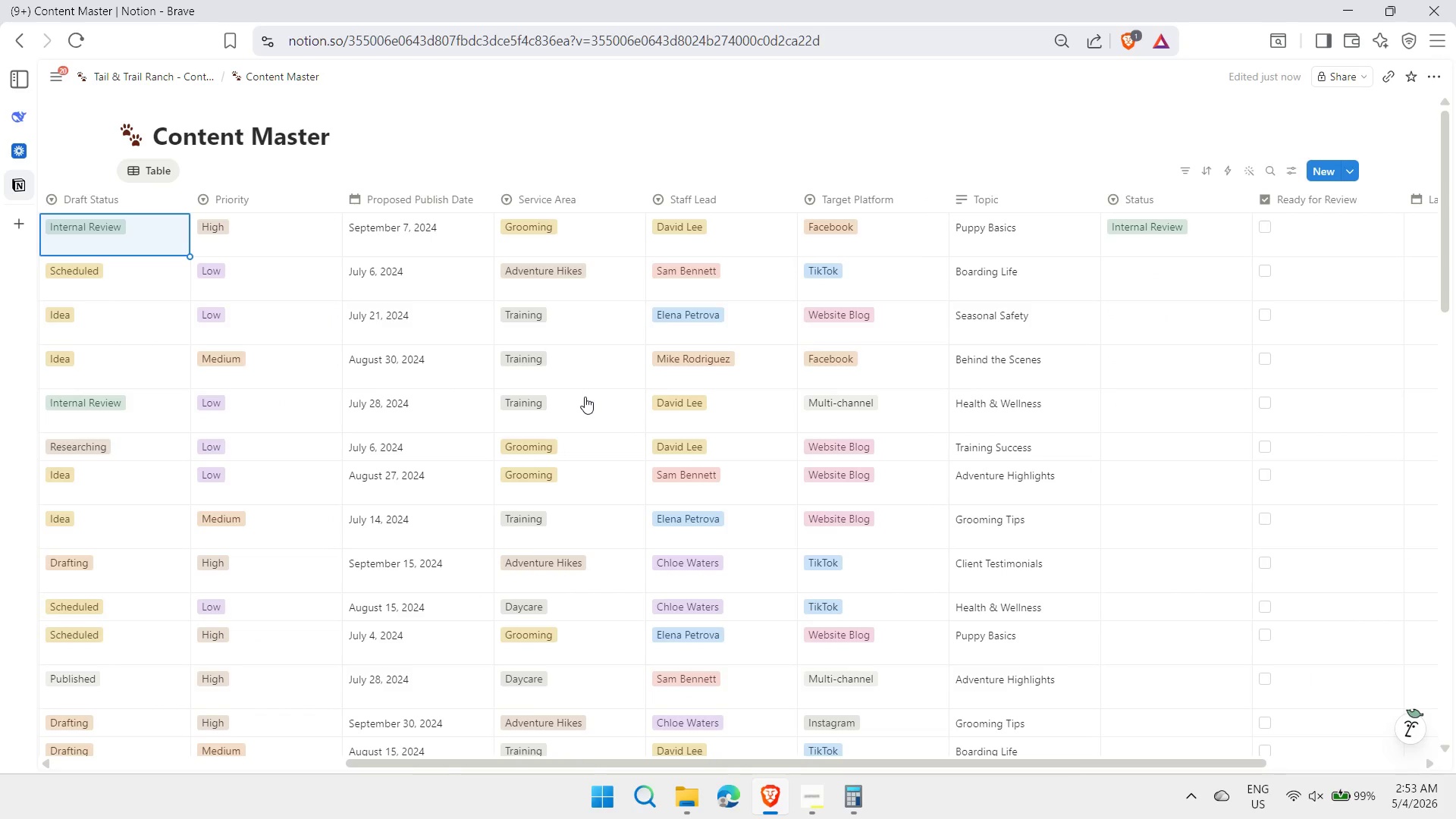 
hold_key(key=ArrowDown, duration=1.08)
 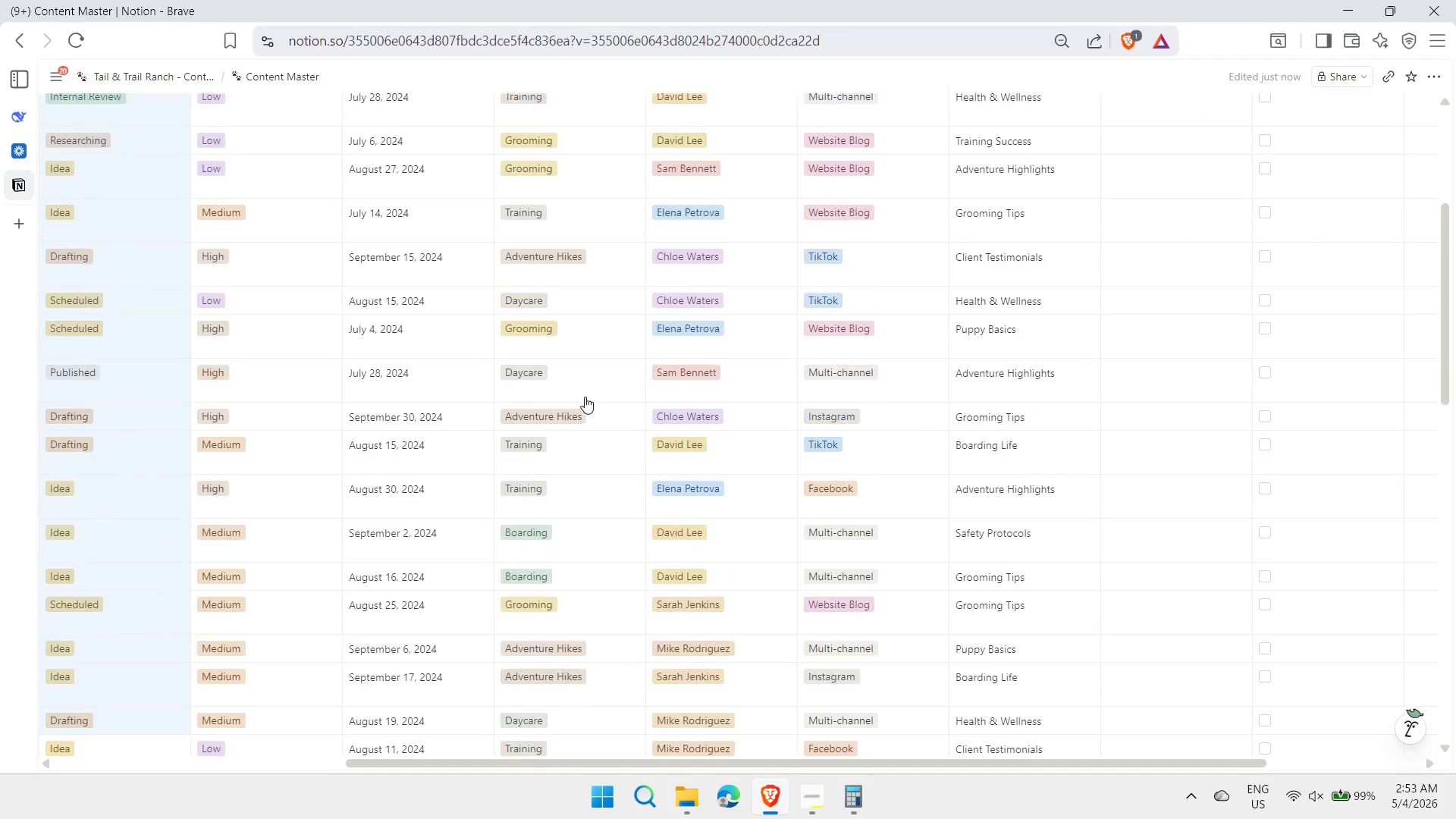 
key(Shift+ArrowDown)
 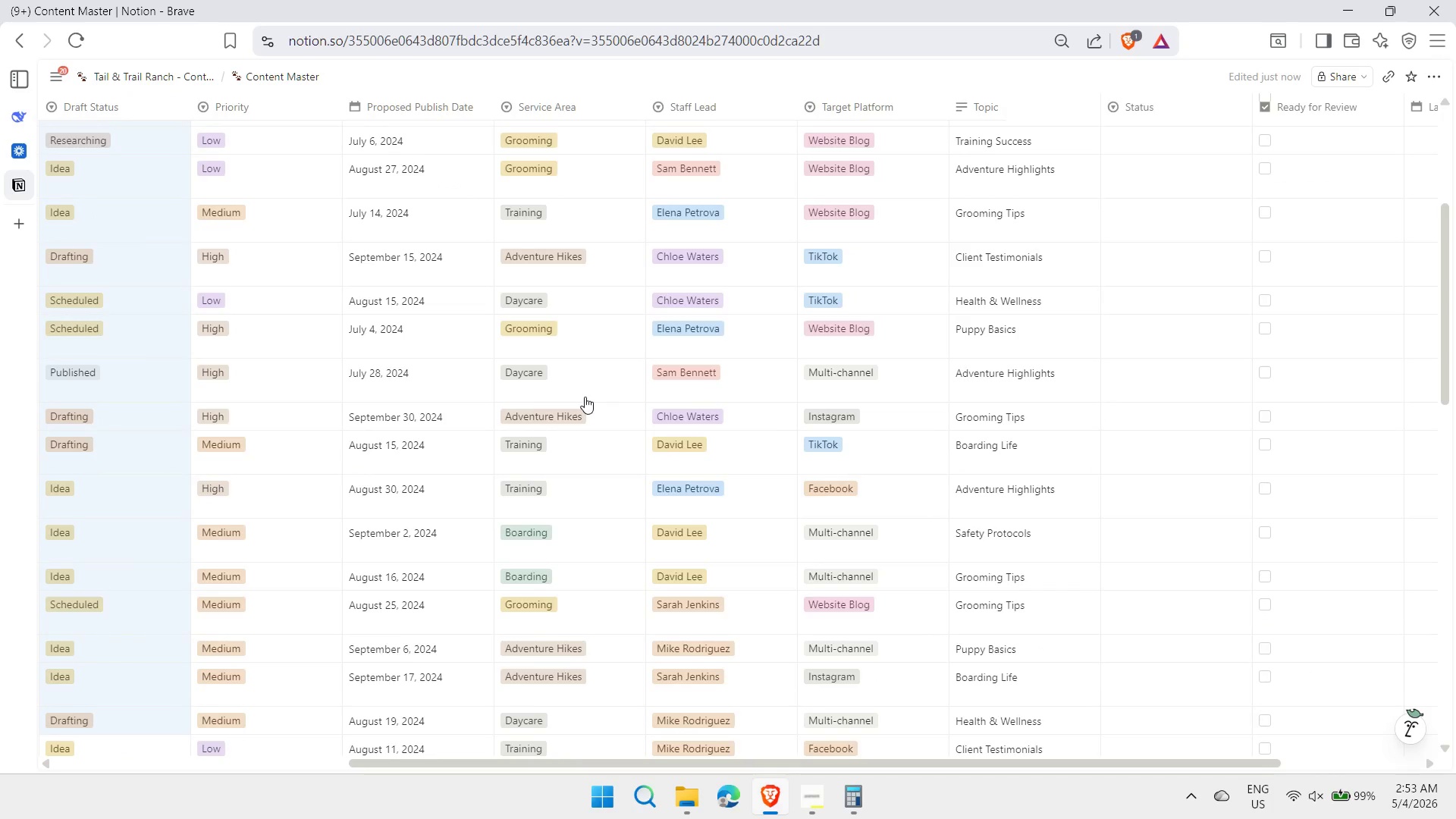 
key(Shift+ArrowDown)
 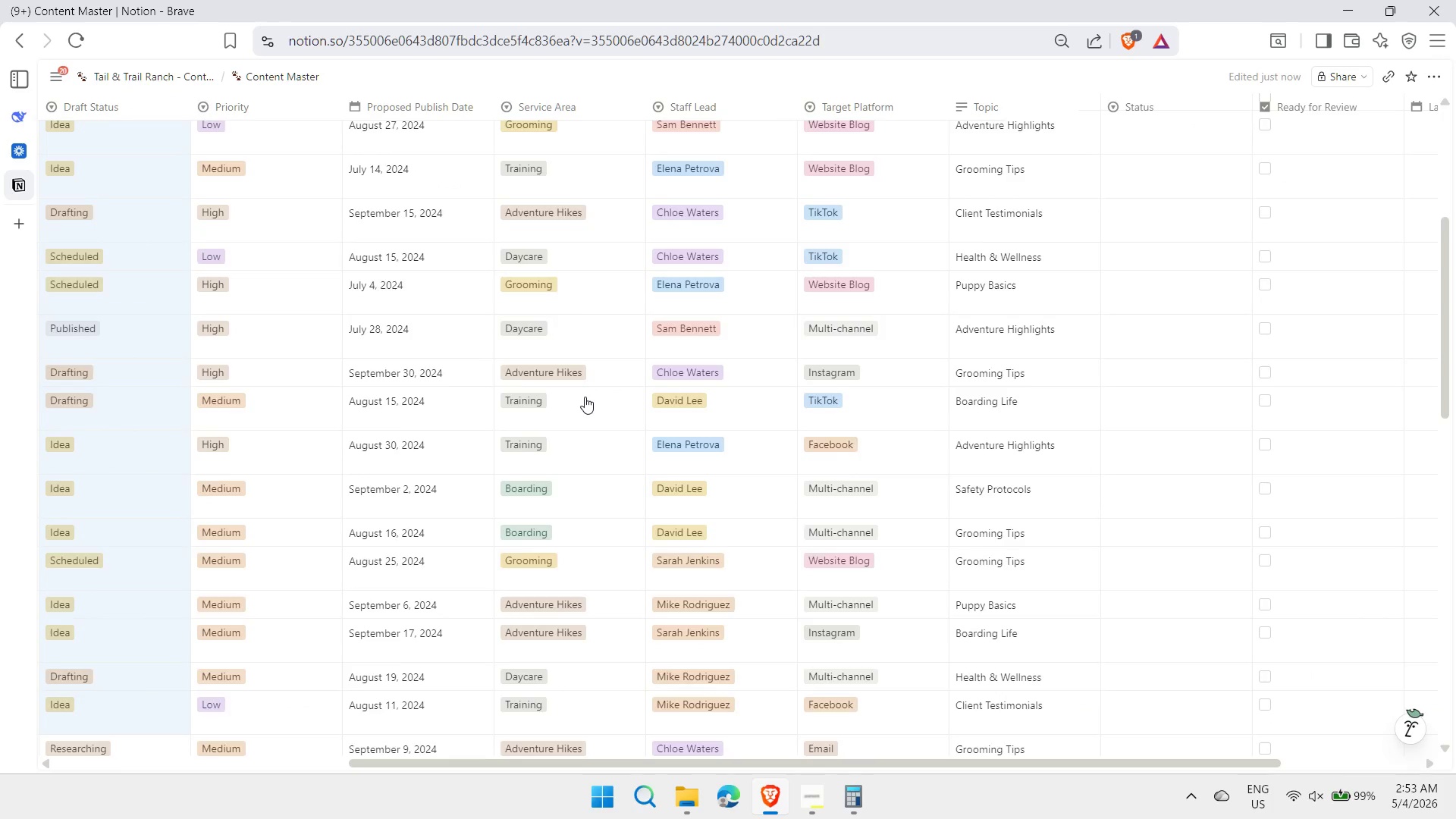 
key(Shift+ArrowDown)
 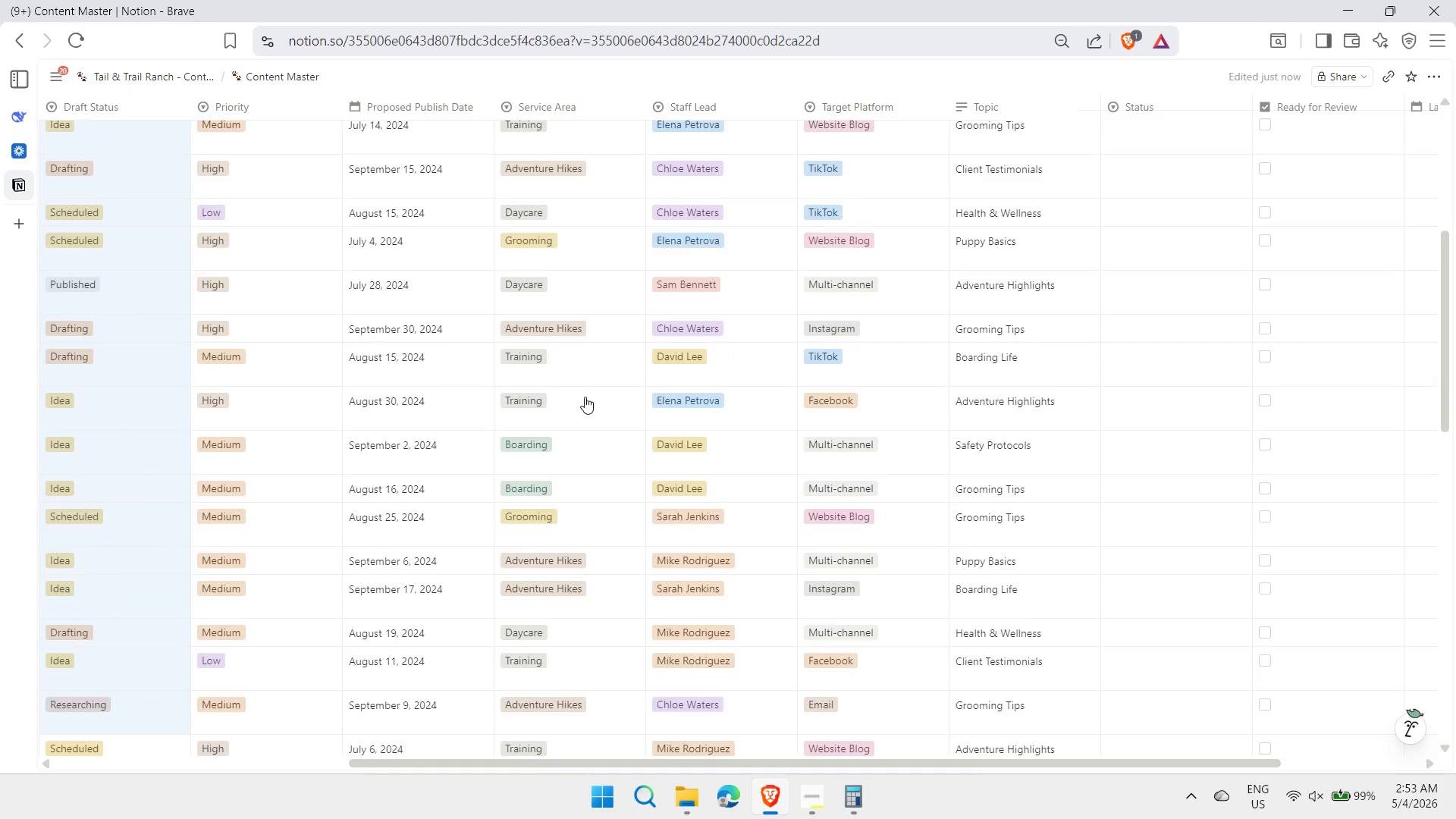 
key(Shift+ArrowDown)
 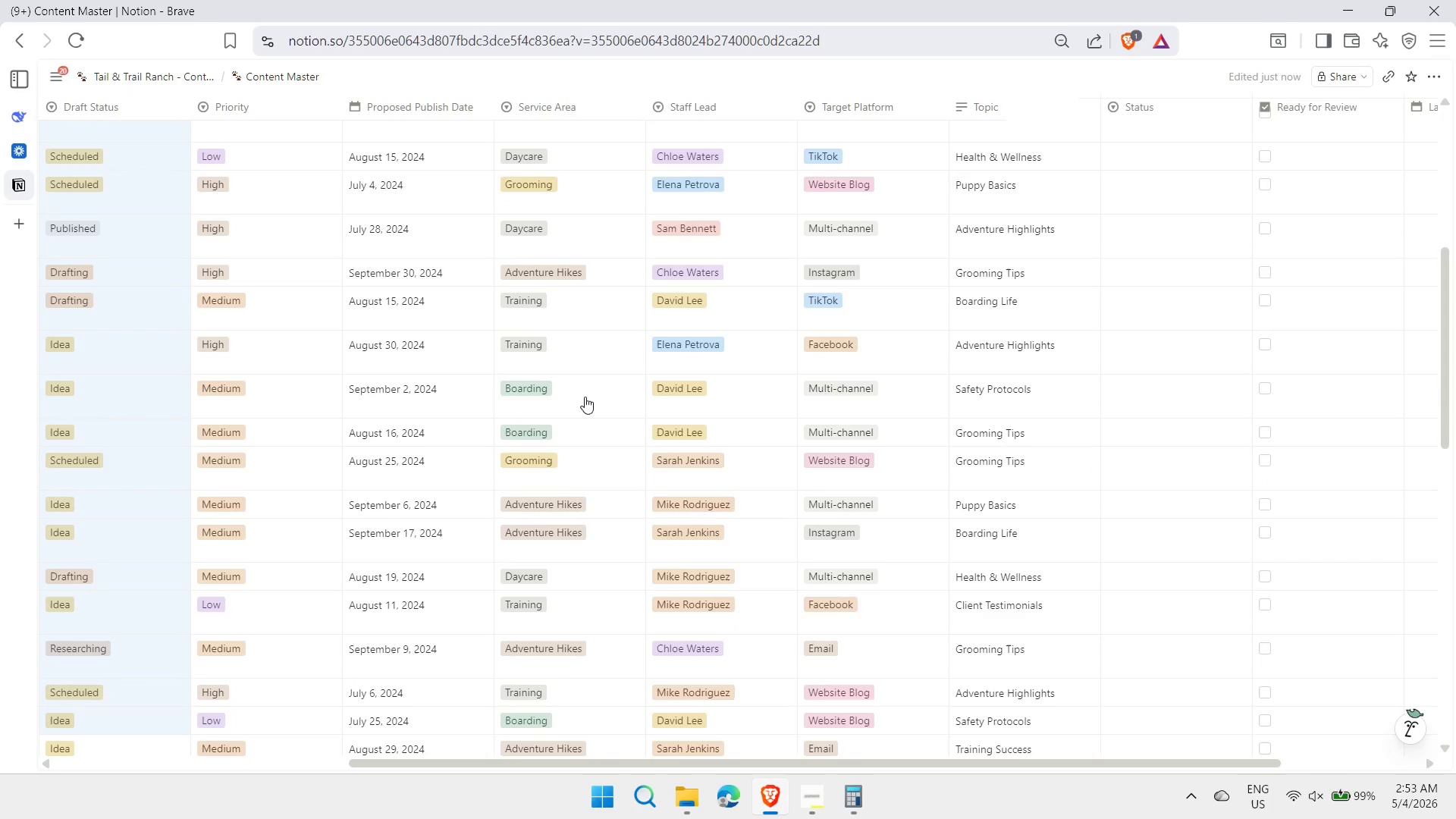 
key(Shift+ArrowDown)
 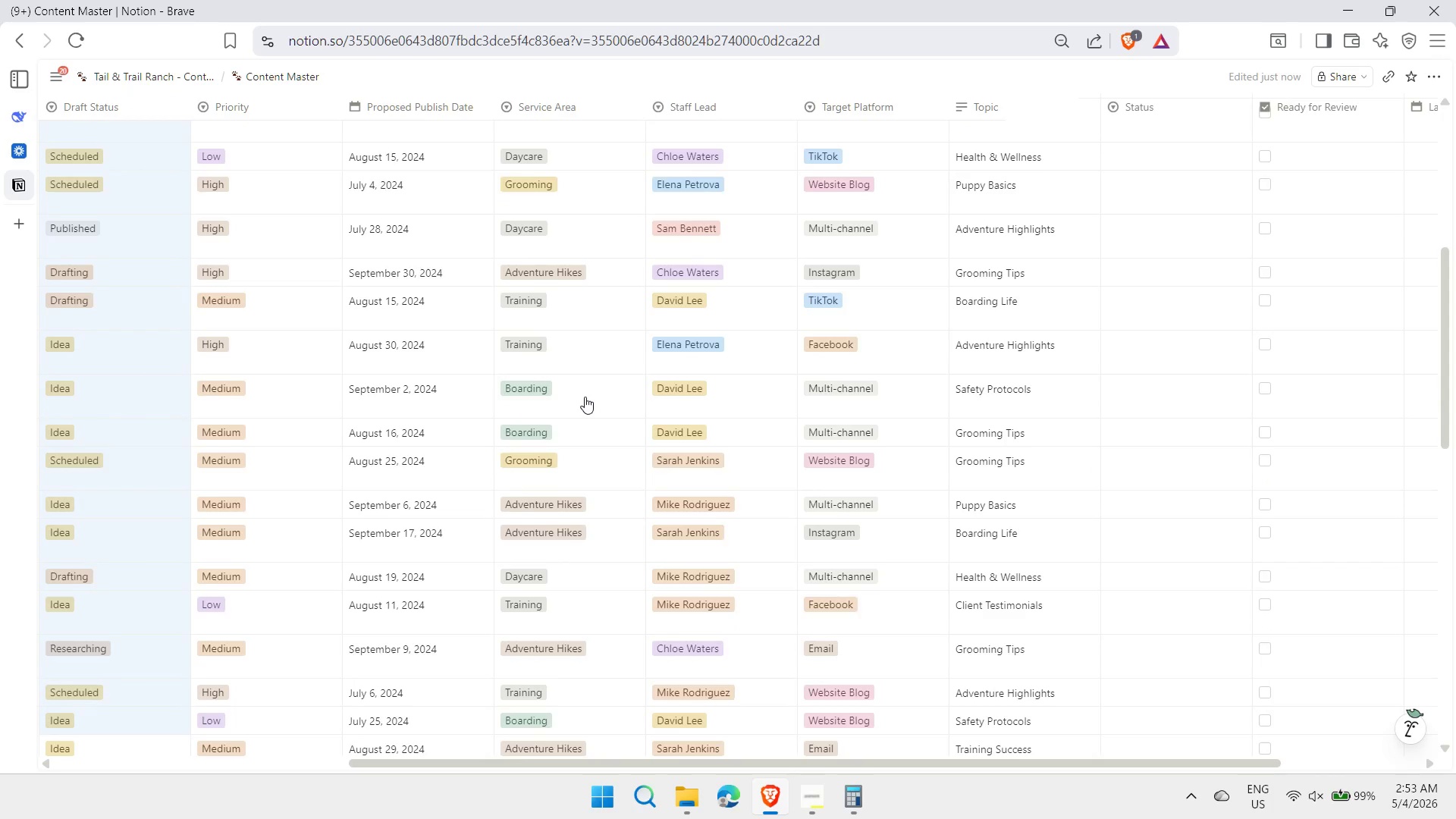 
key(Shift+ArrowDown)
 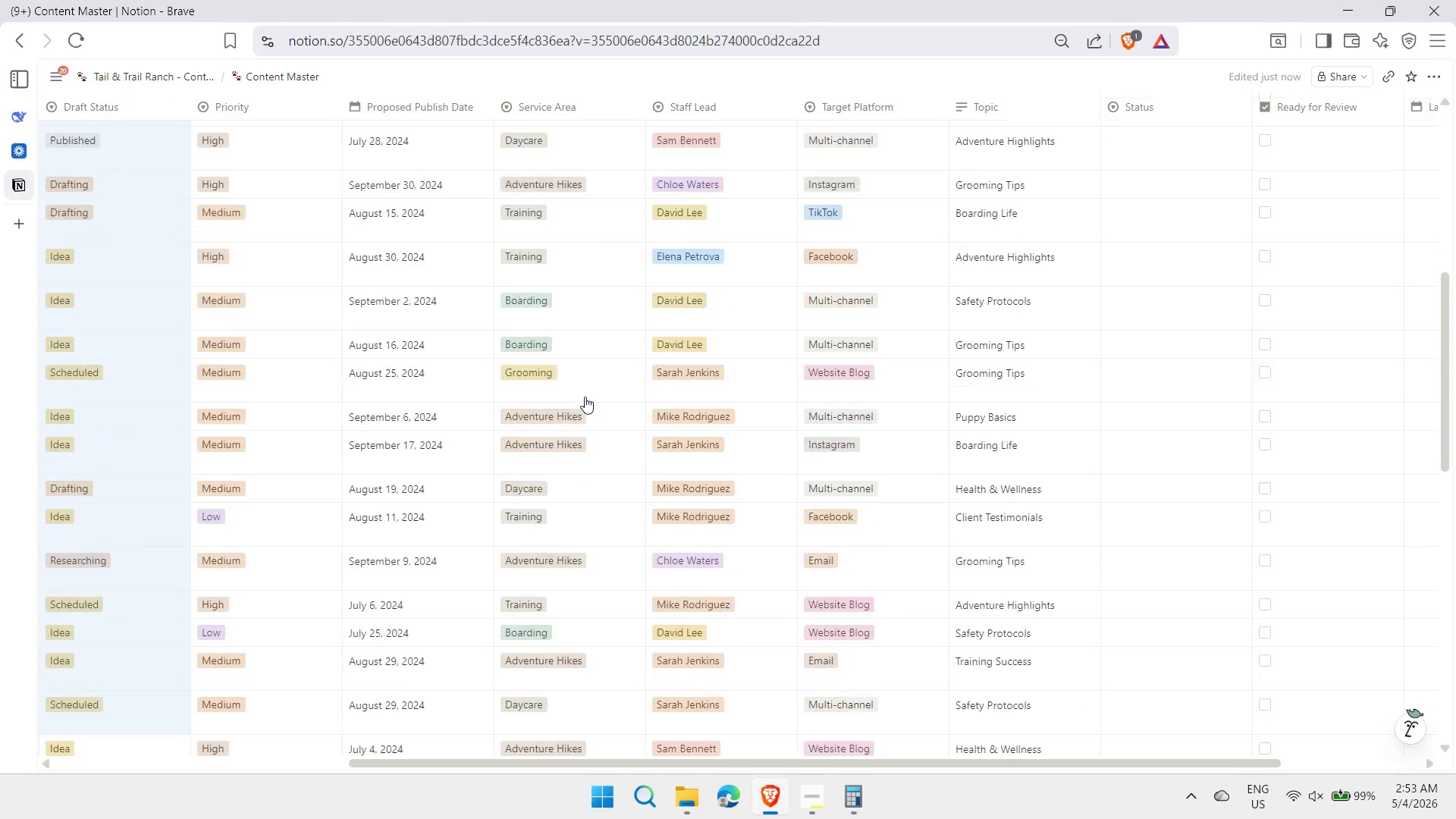 
key(Shift+ArrowDown)
 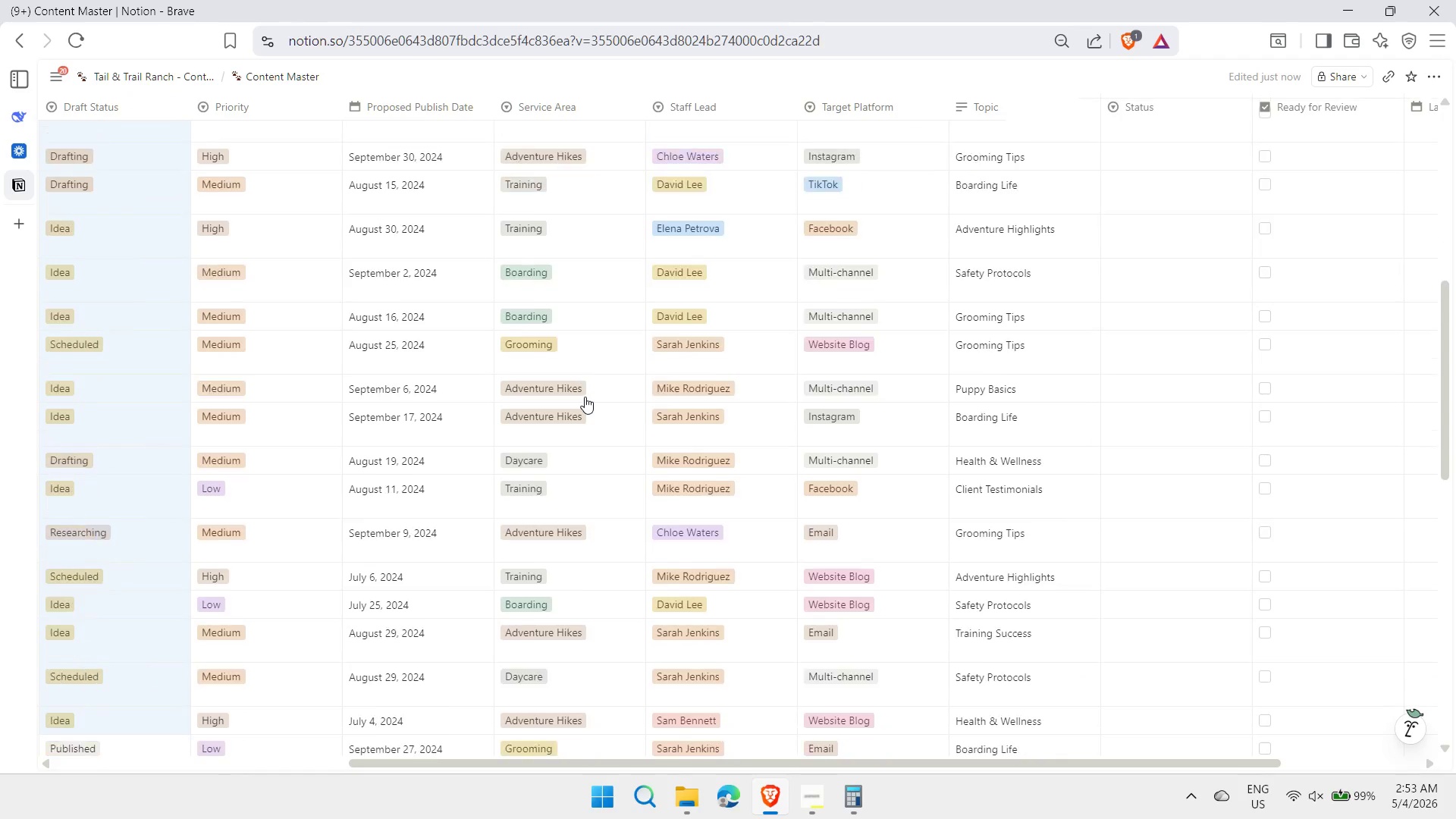 
key(Shift+ArrowDown)
 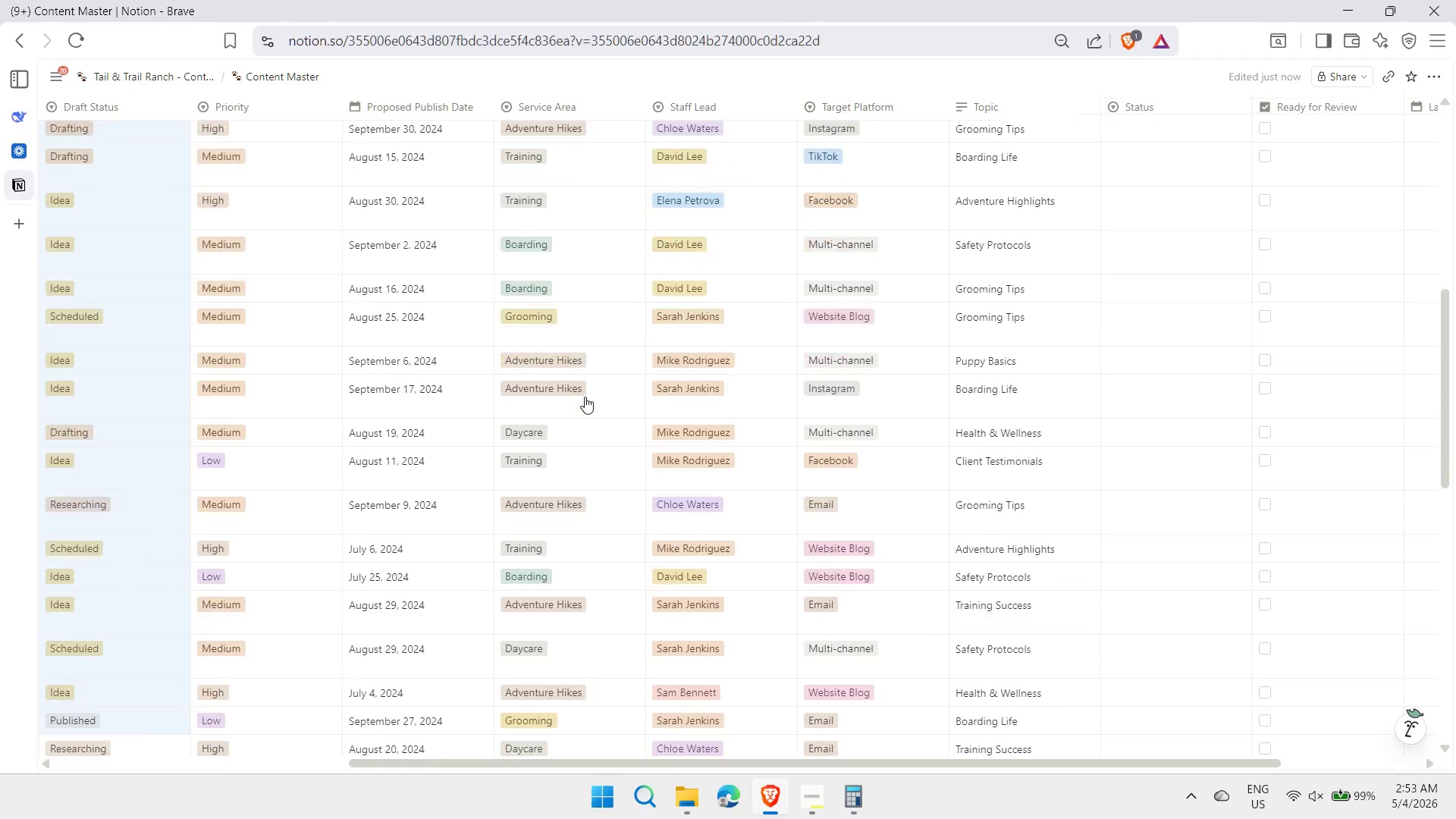 
key(Shift+ArrowDown)
 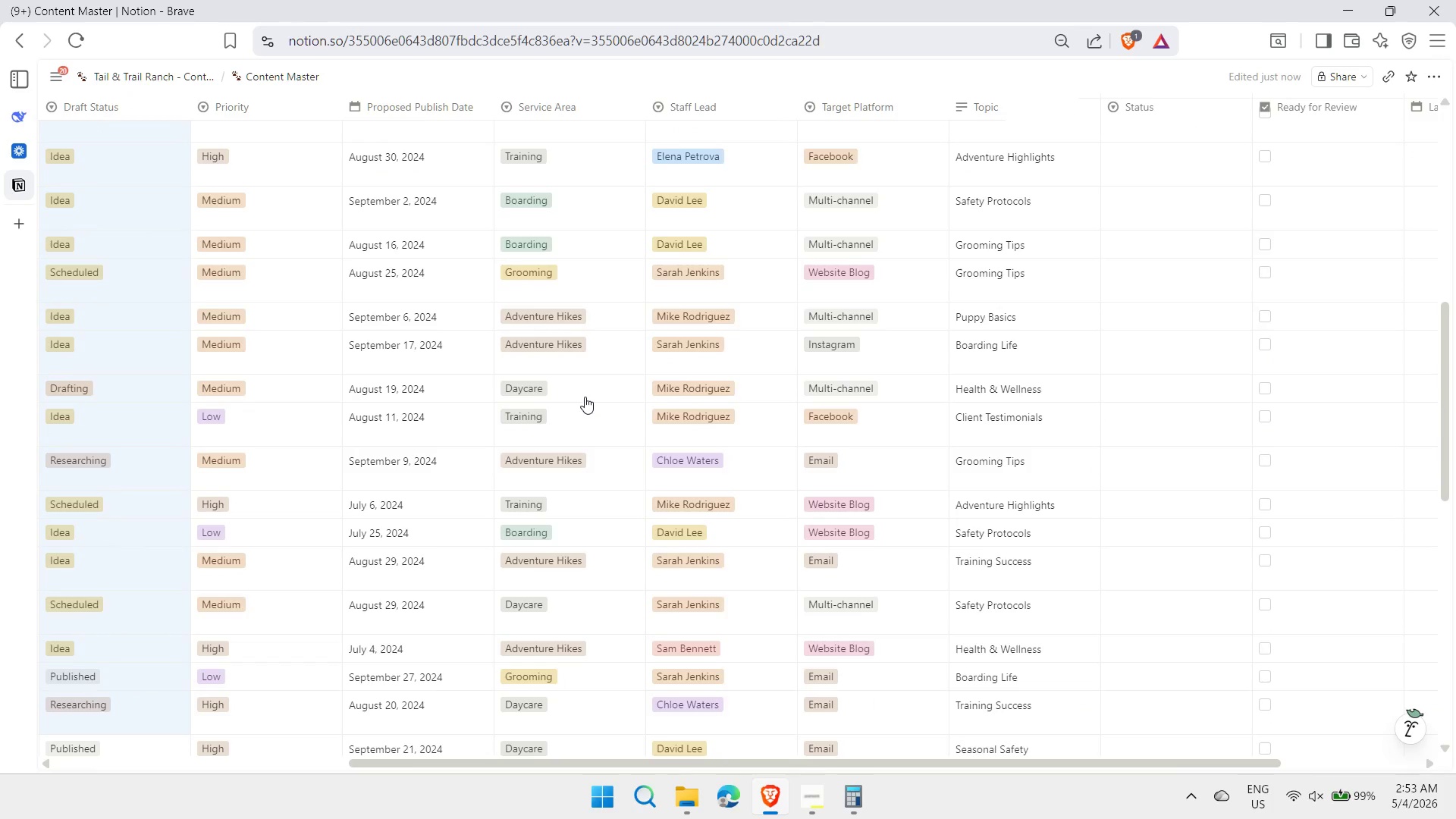 
hold_key(key=ArrowDown, duration=0.84)
 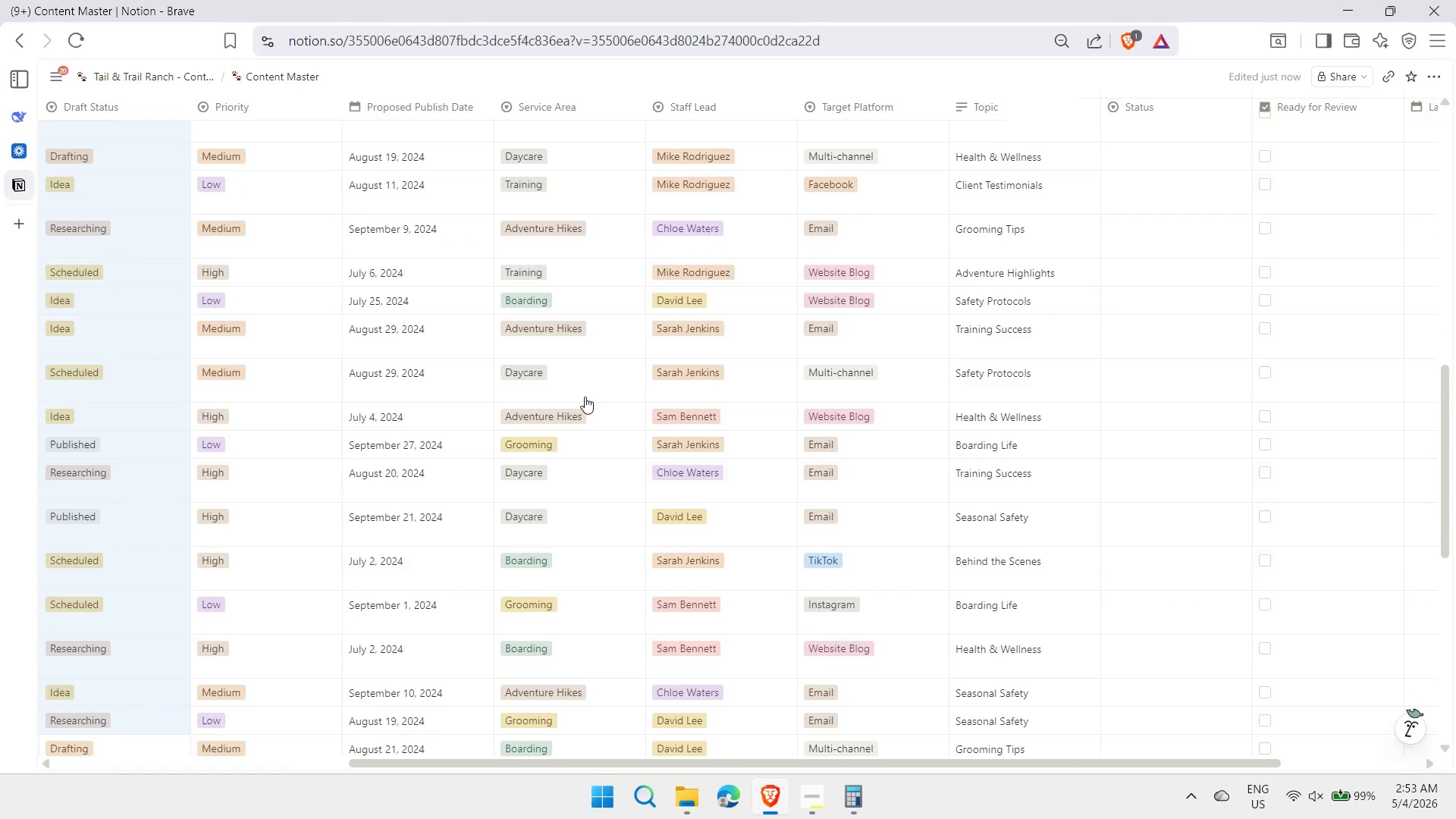 
key(Shift+ArrowDown)
 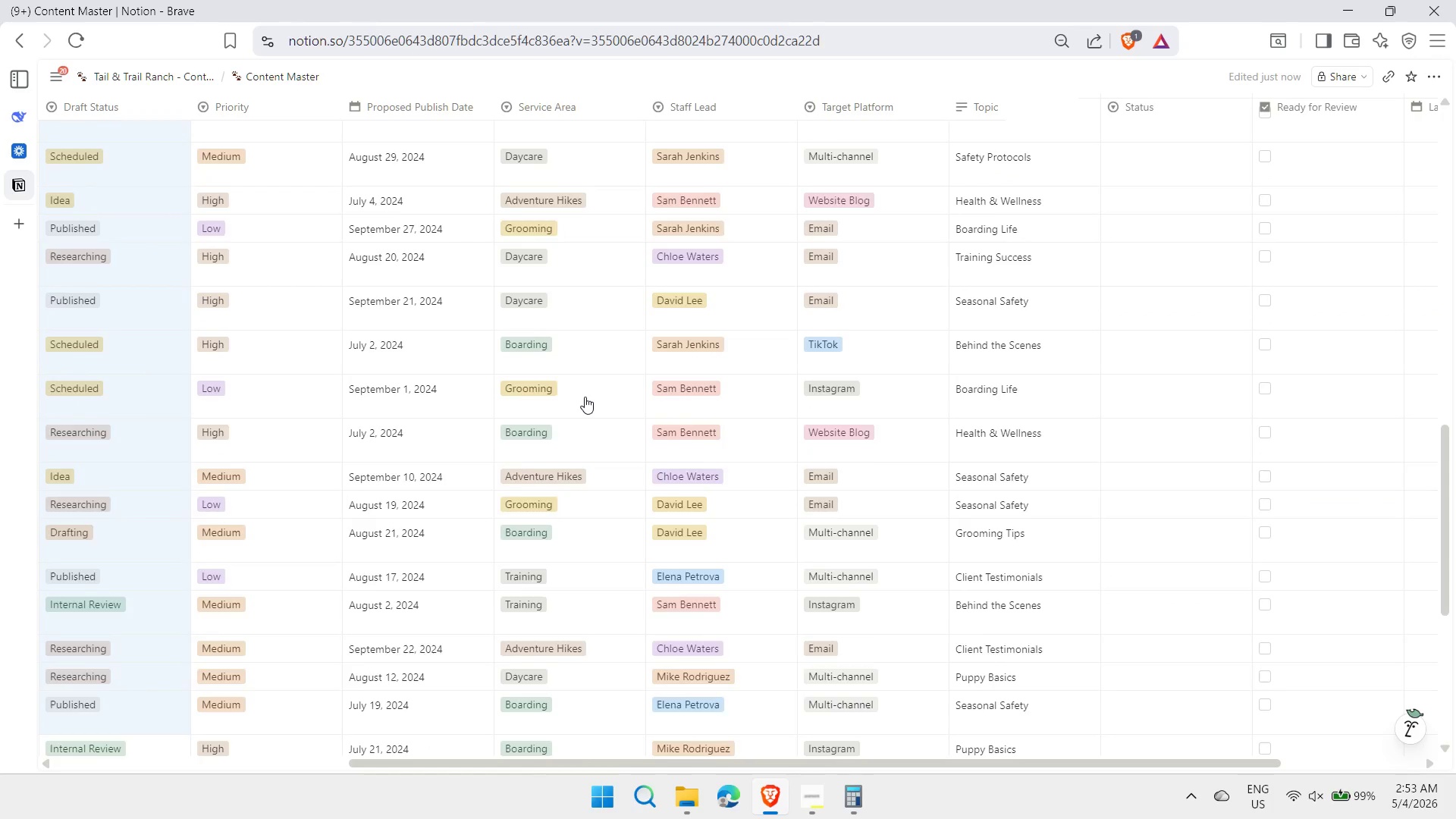 
key(Shift+ArrowDown)
 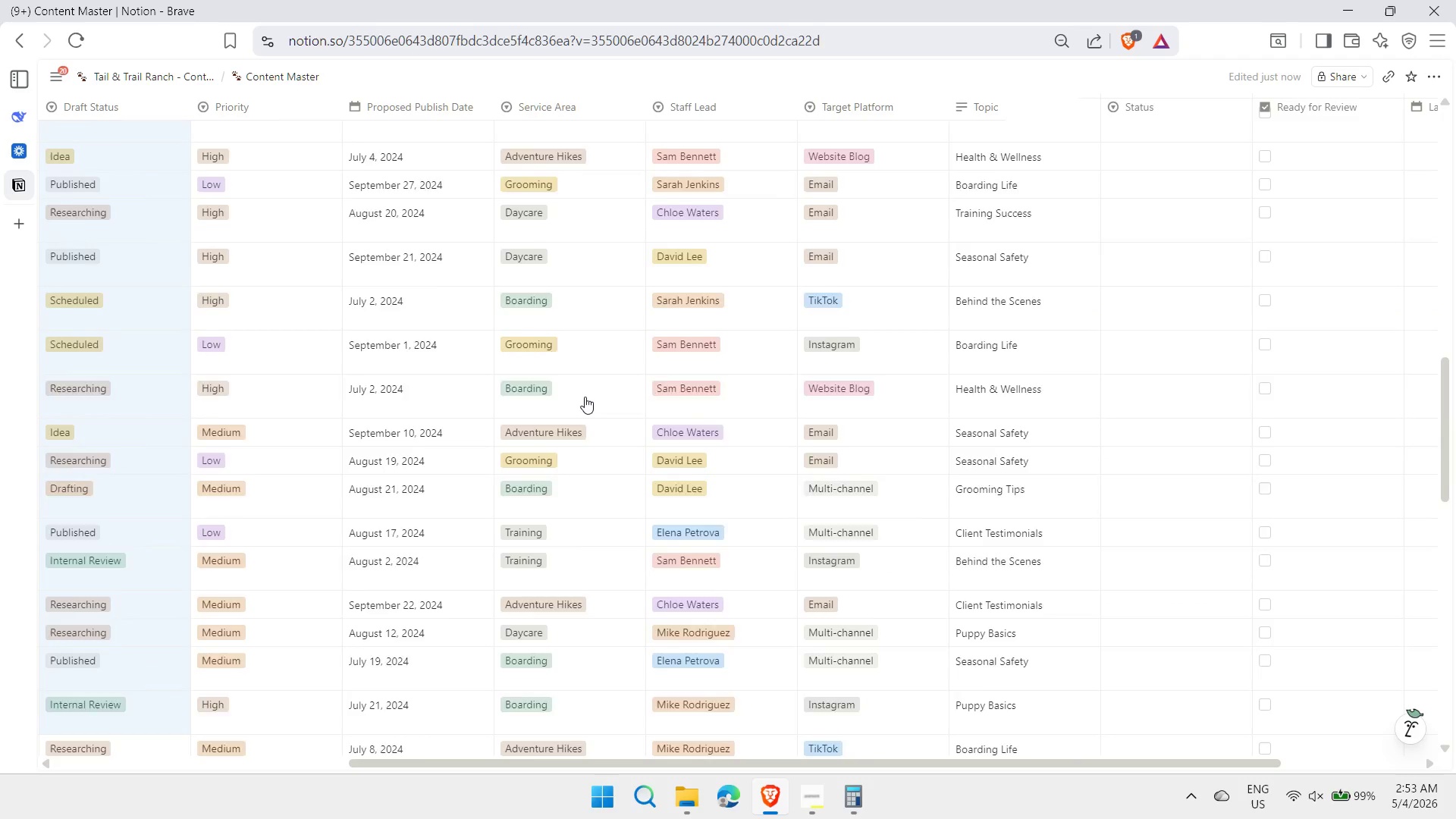 
key(Shift+ArrowDown)
 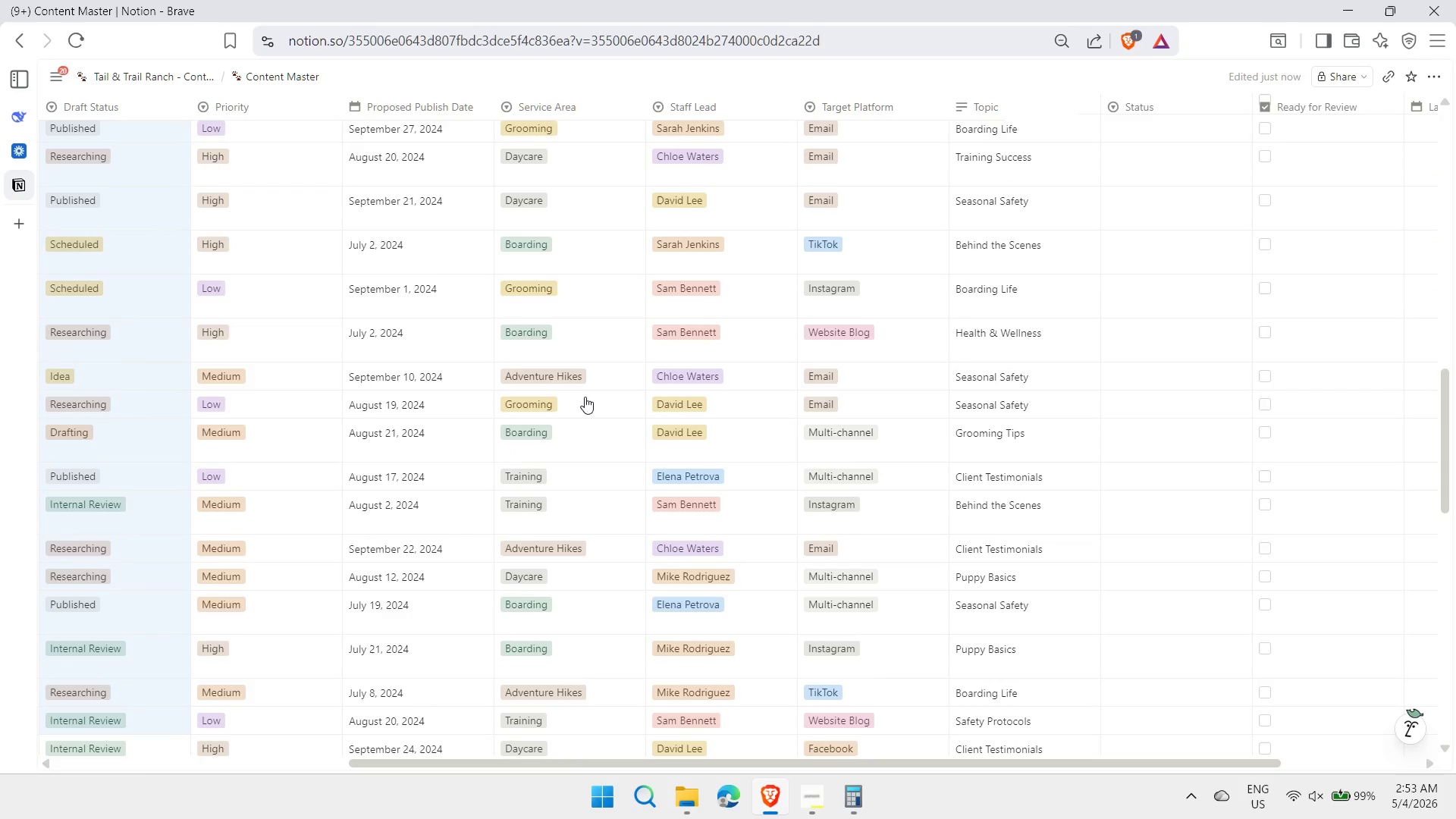 
key(Shift+ArrowDown)
 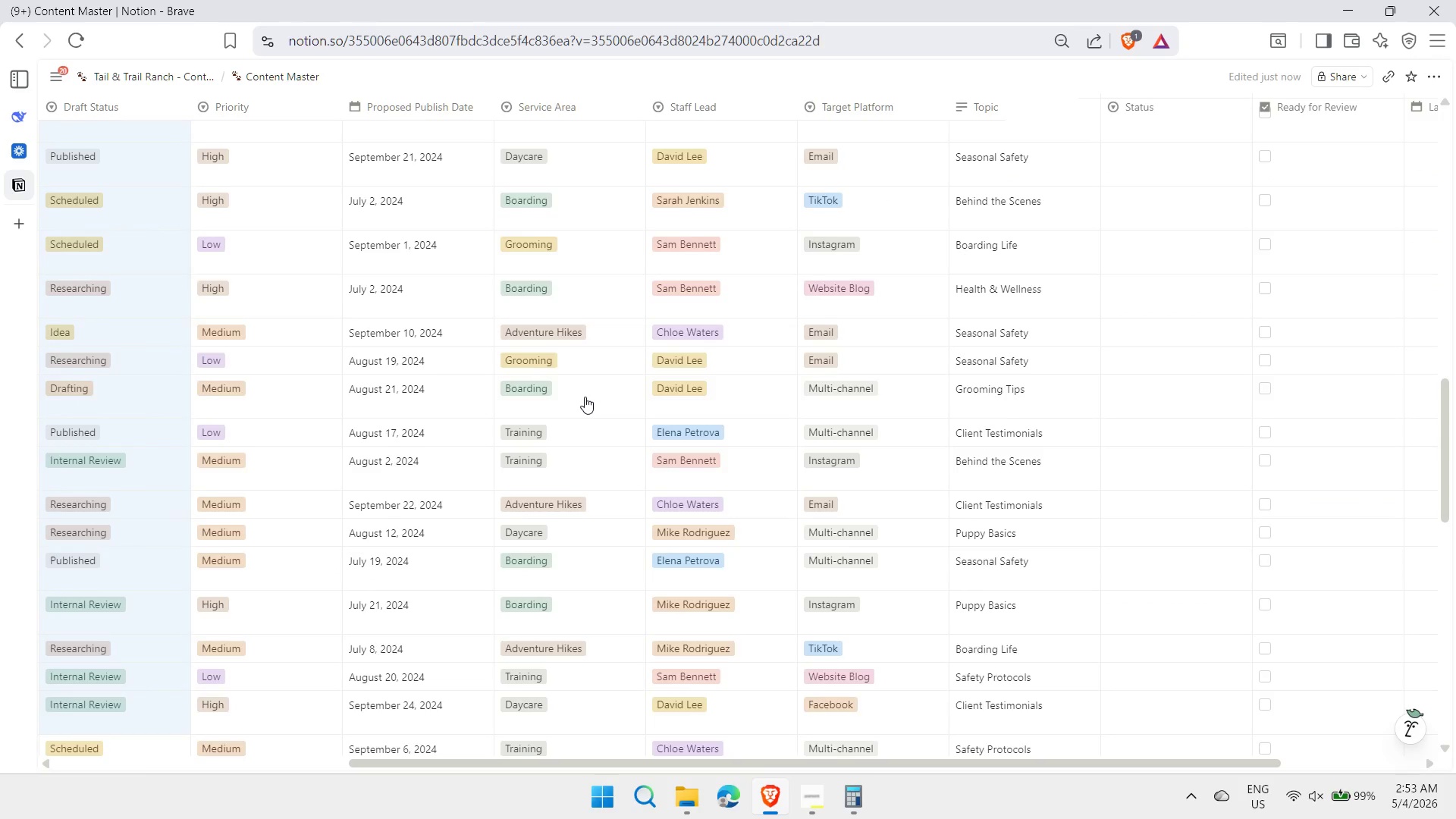 
key(Shift+ArrowDown)
 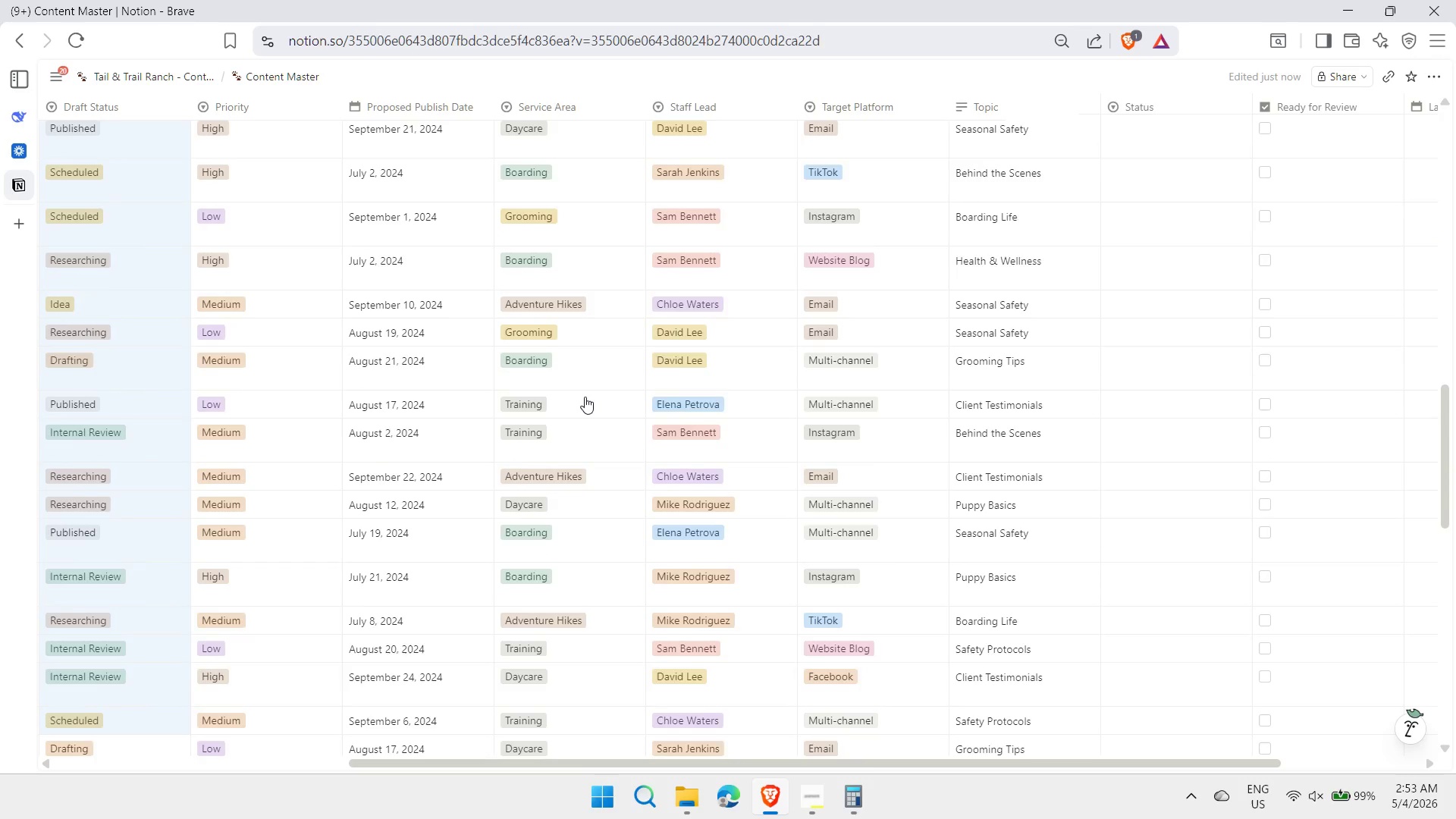 
key(Shift+ArrowDown)
 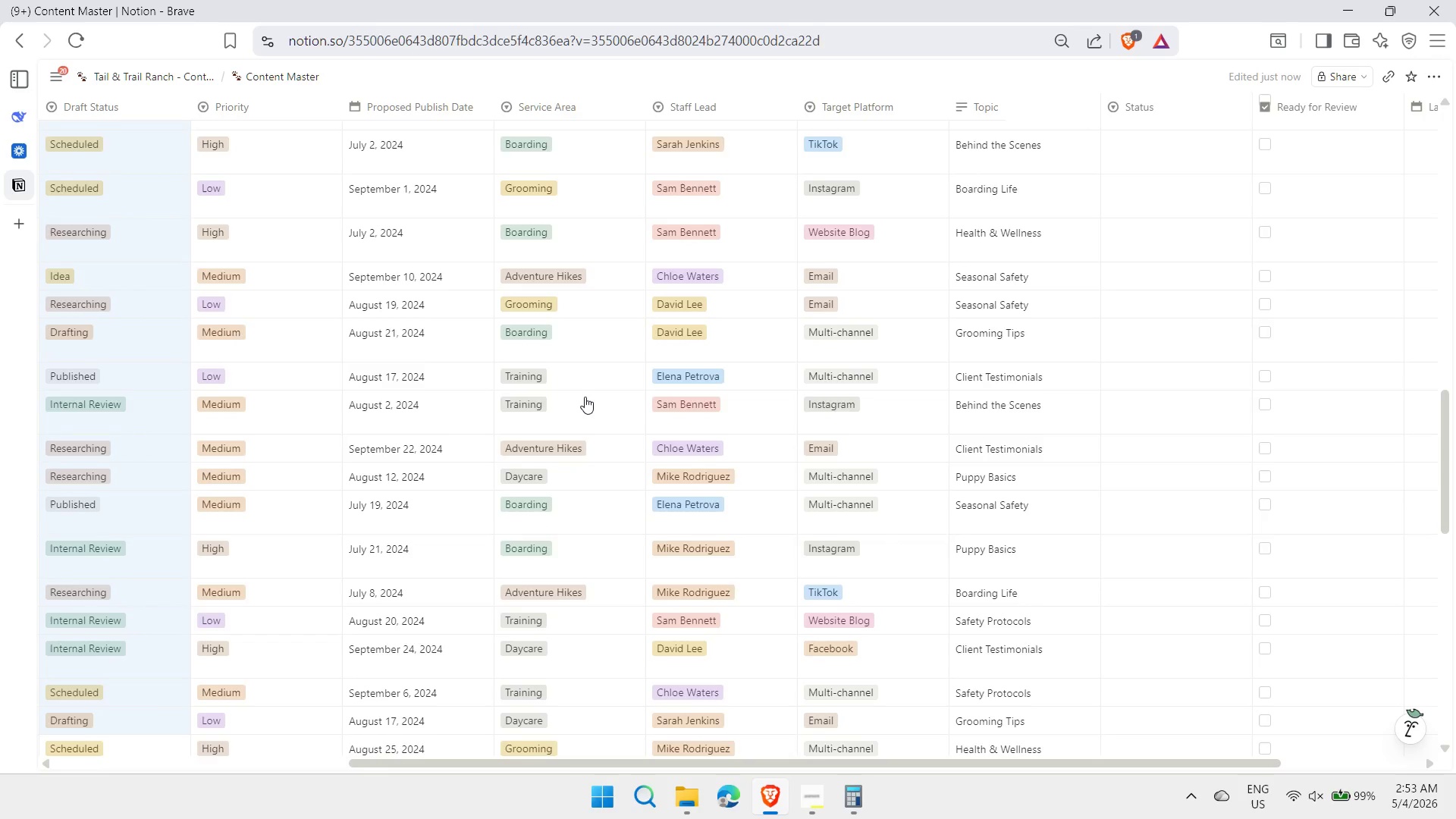 
key(Shift+ArrowDown)
 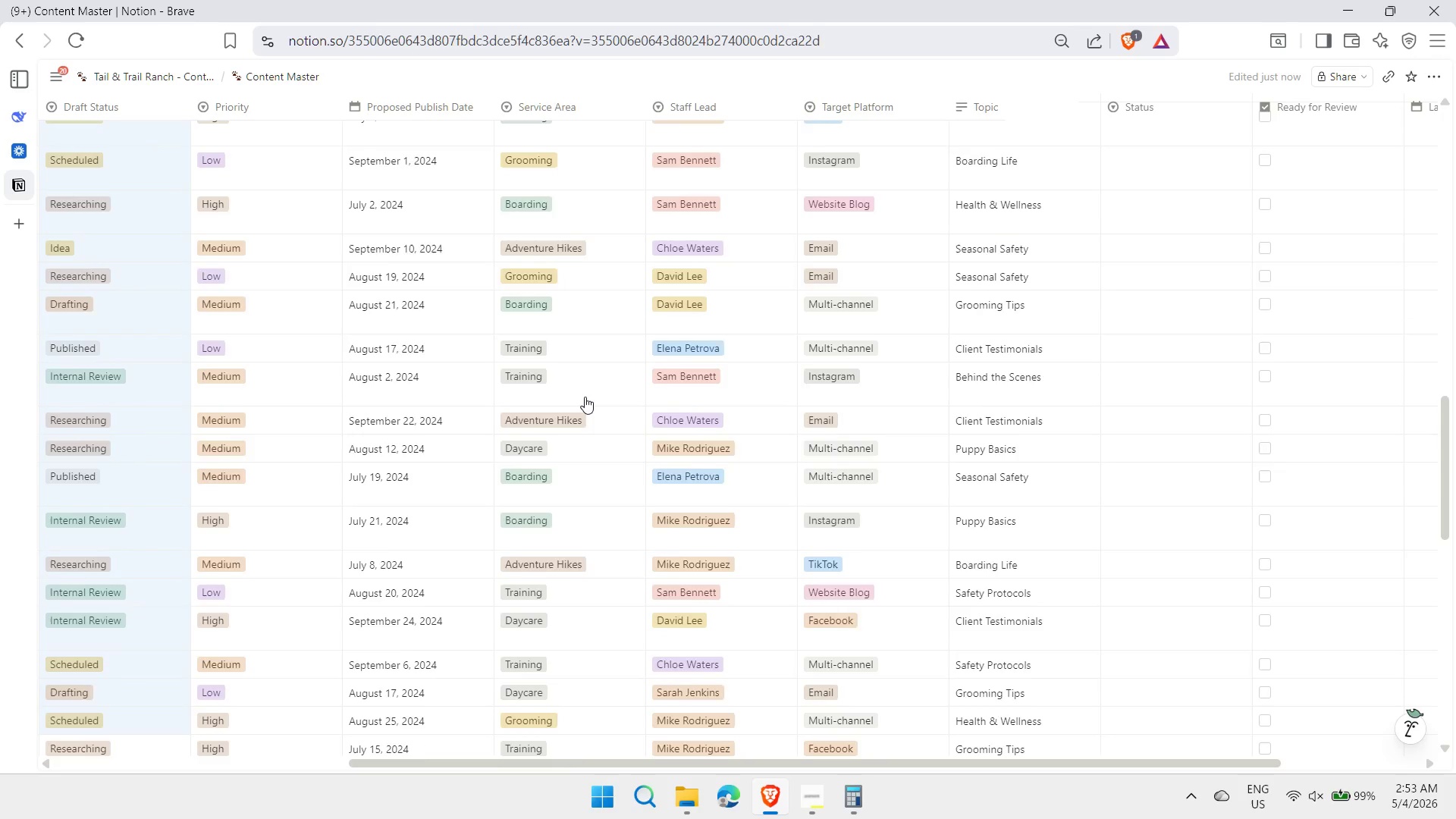 
key(Shift+ArrowDown)
 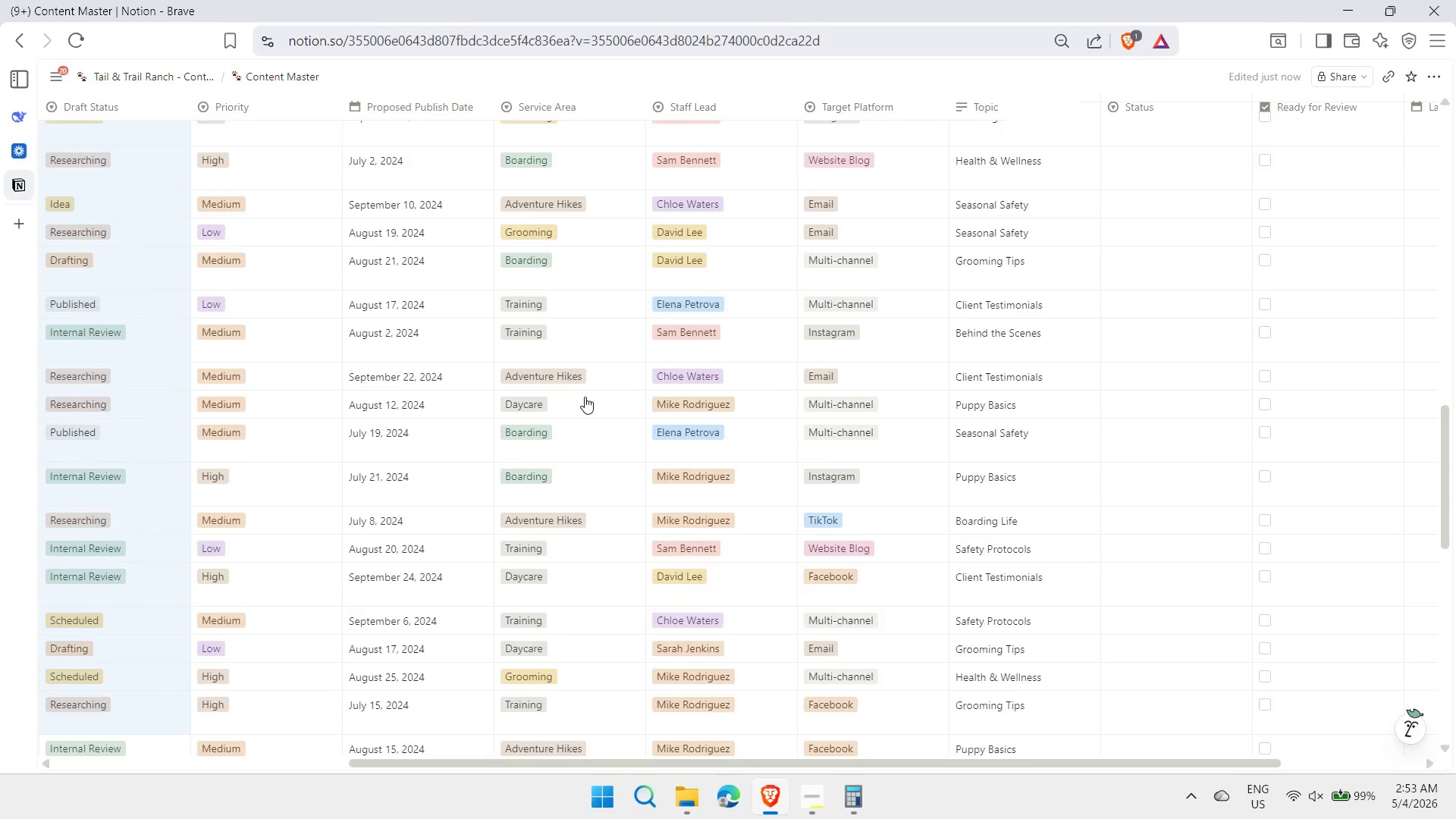 
key(Shift+ArrowDown)
 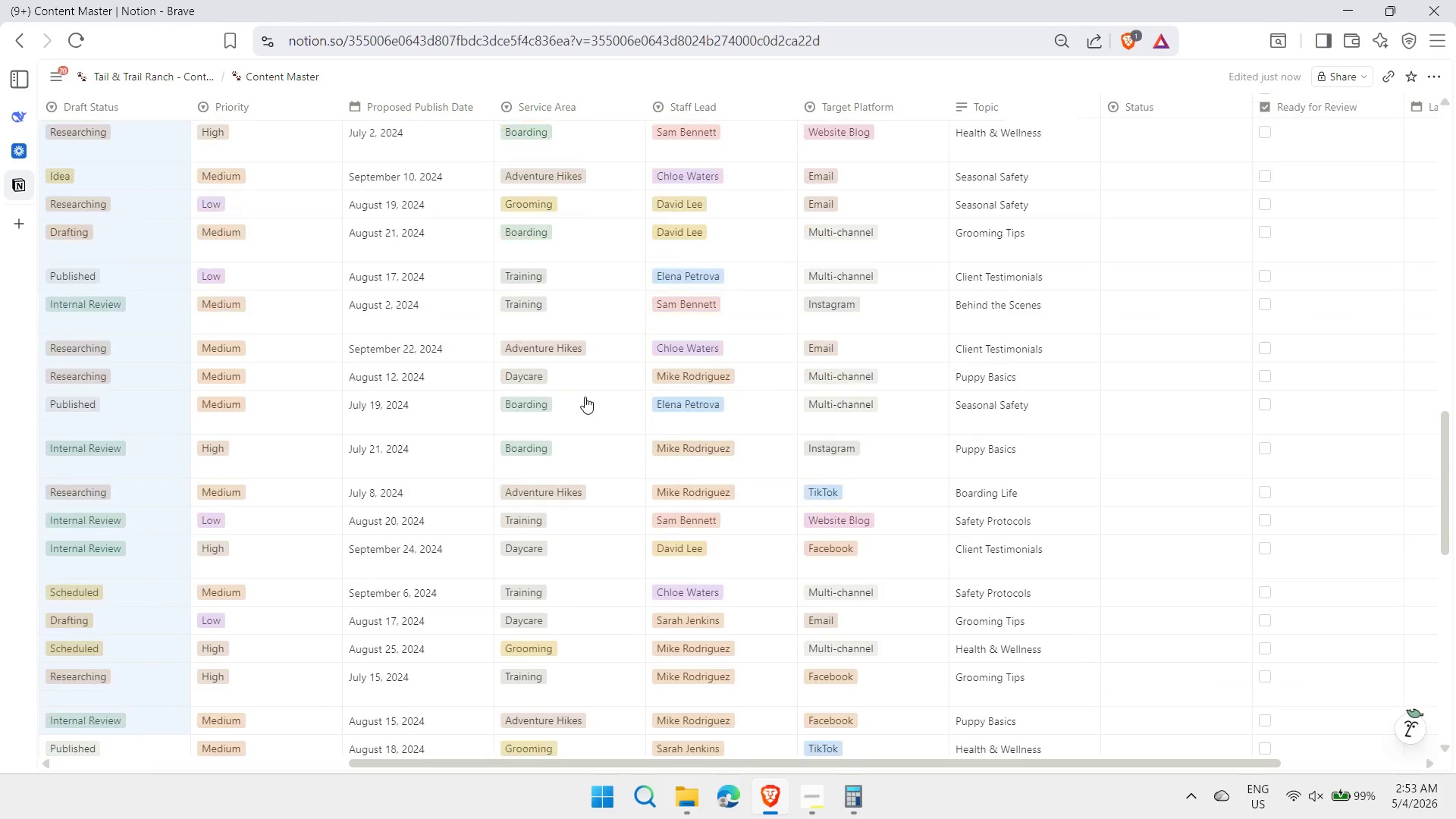 
key(Shift+ArrowDown)
 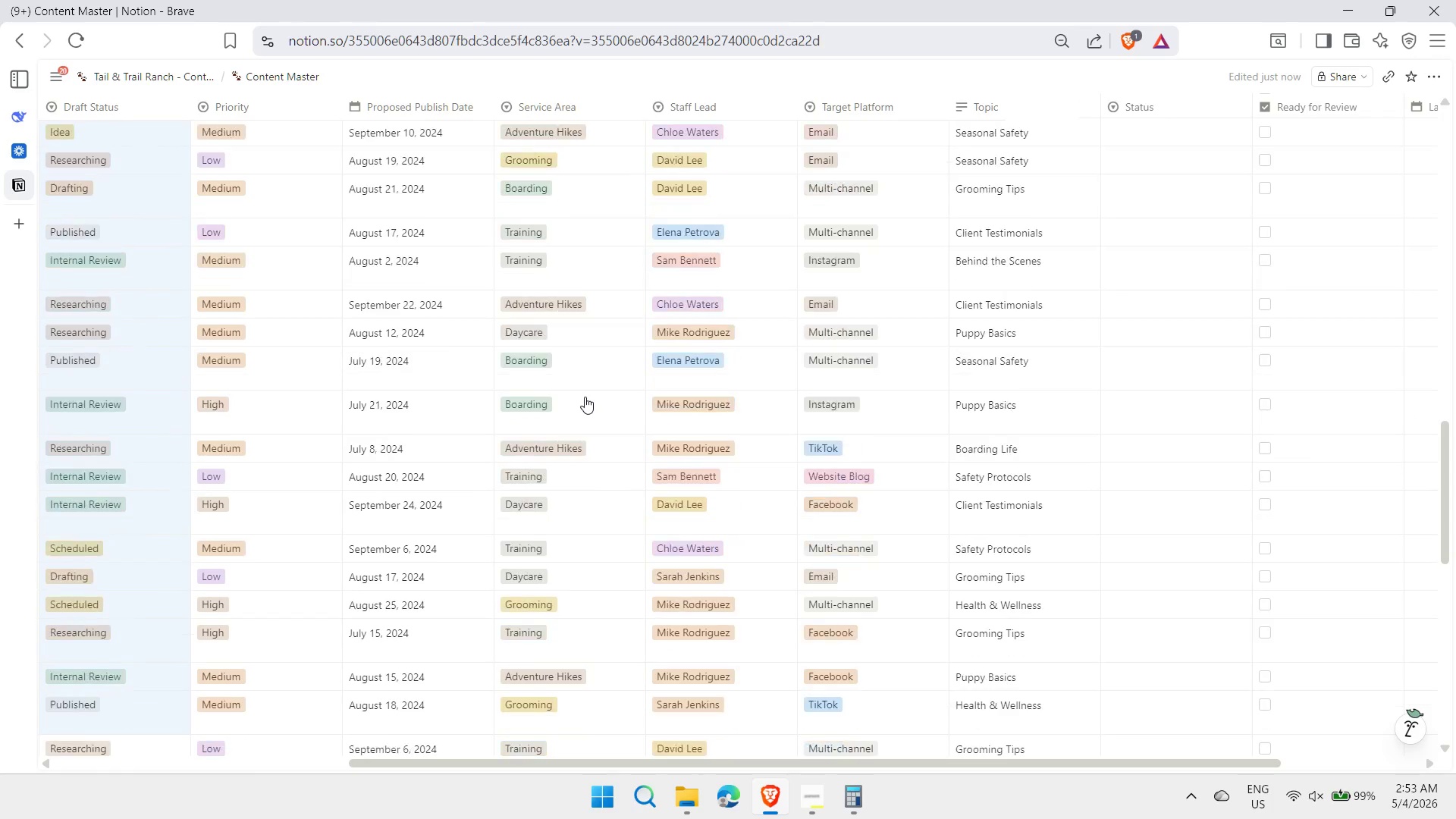 
hold_key(key=ArrowDown, duration=0.59)
 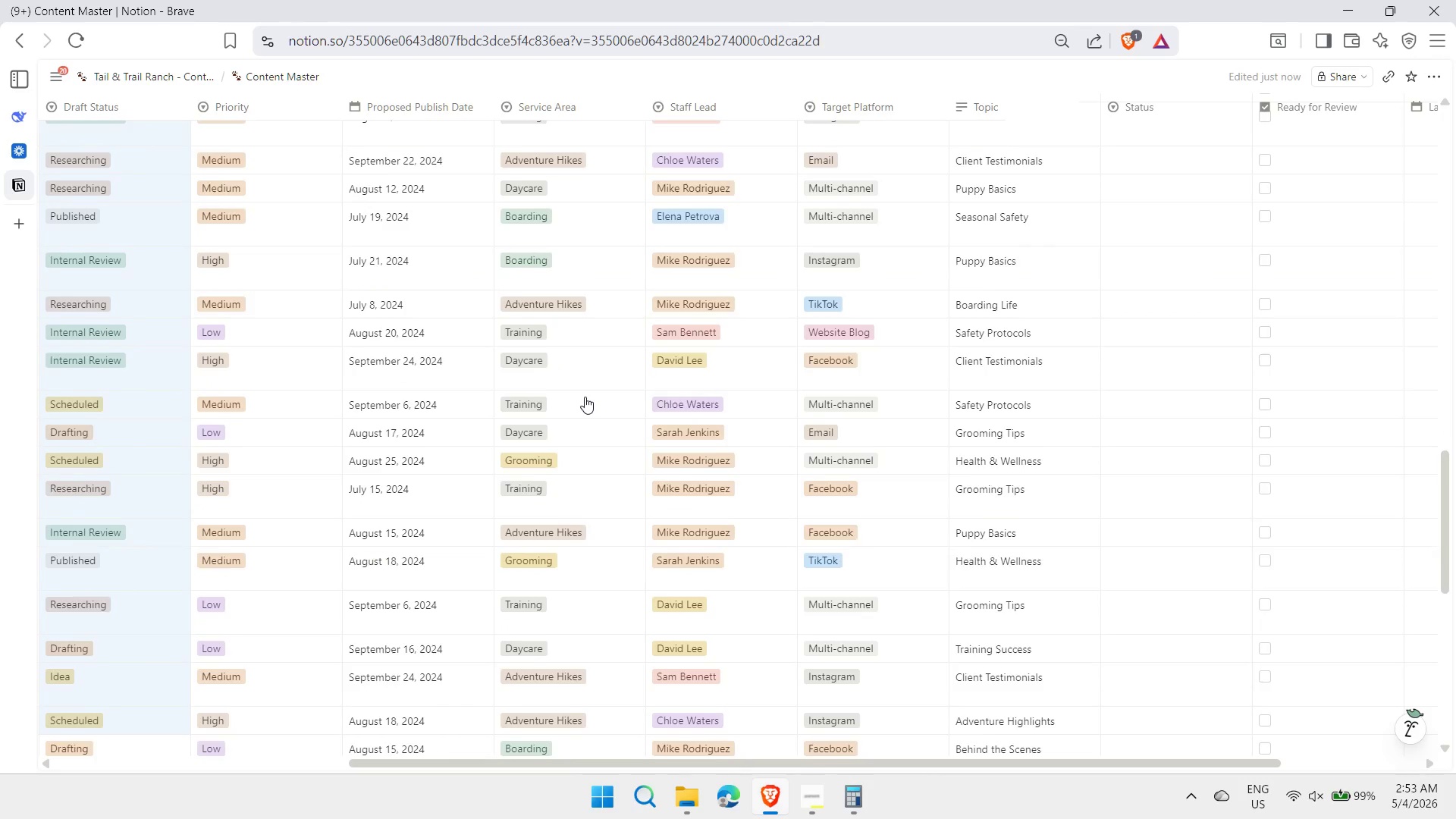 
key(Shift+ArrowDown)
 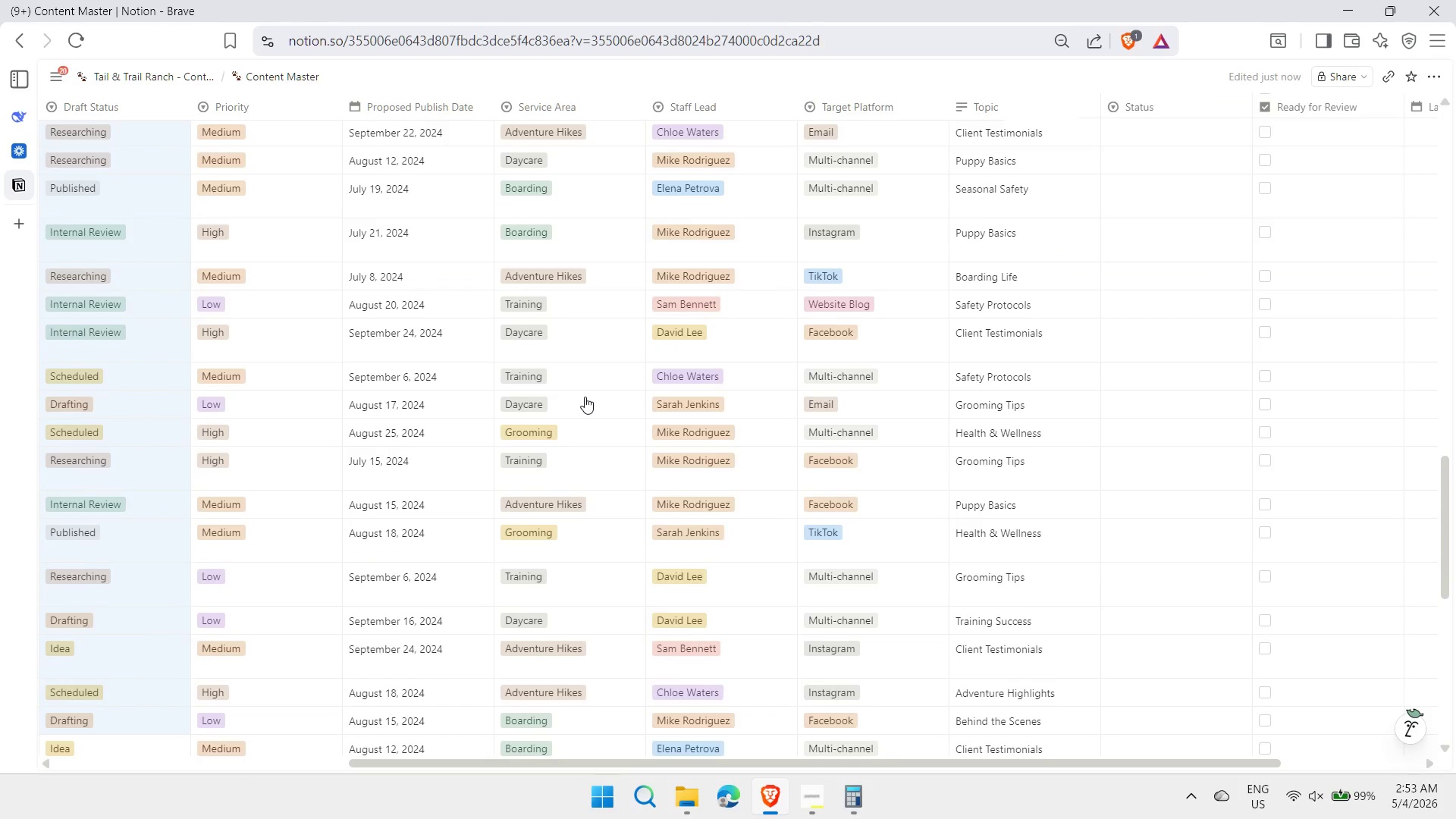 
key(Shift+ArrowDown)
 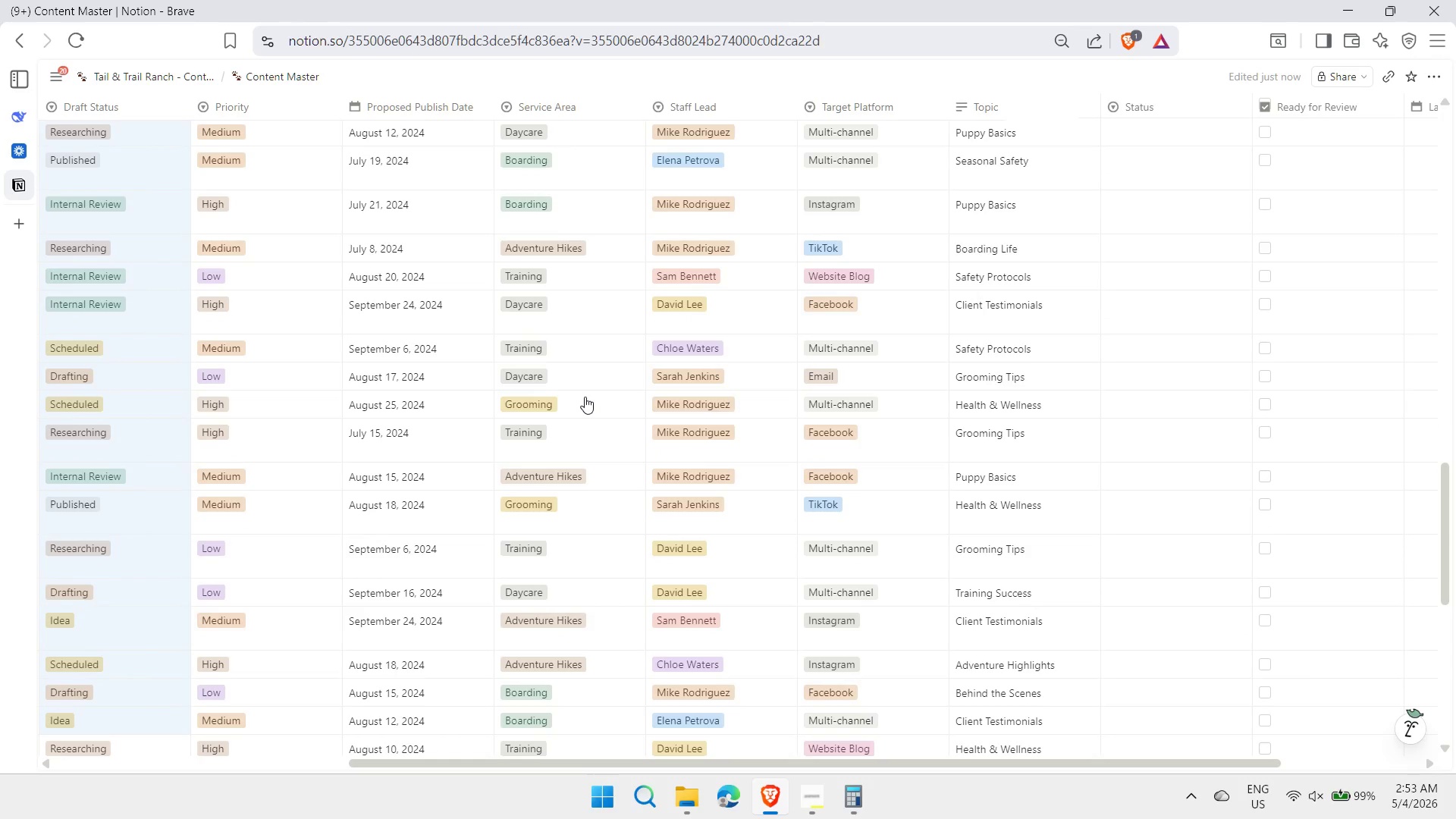 
key(Shift+ArrowDown)
 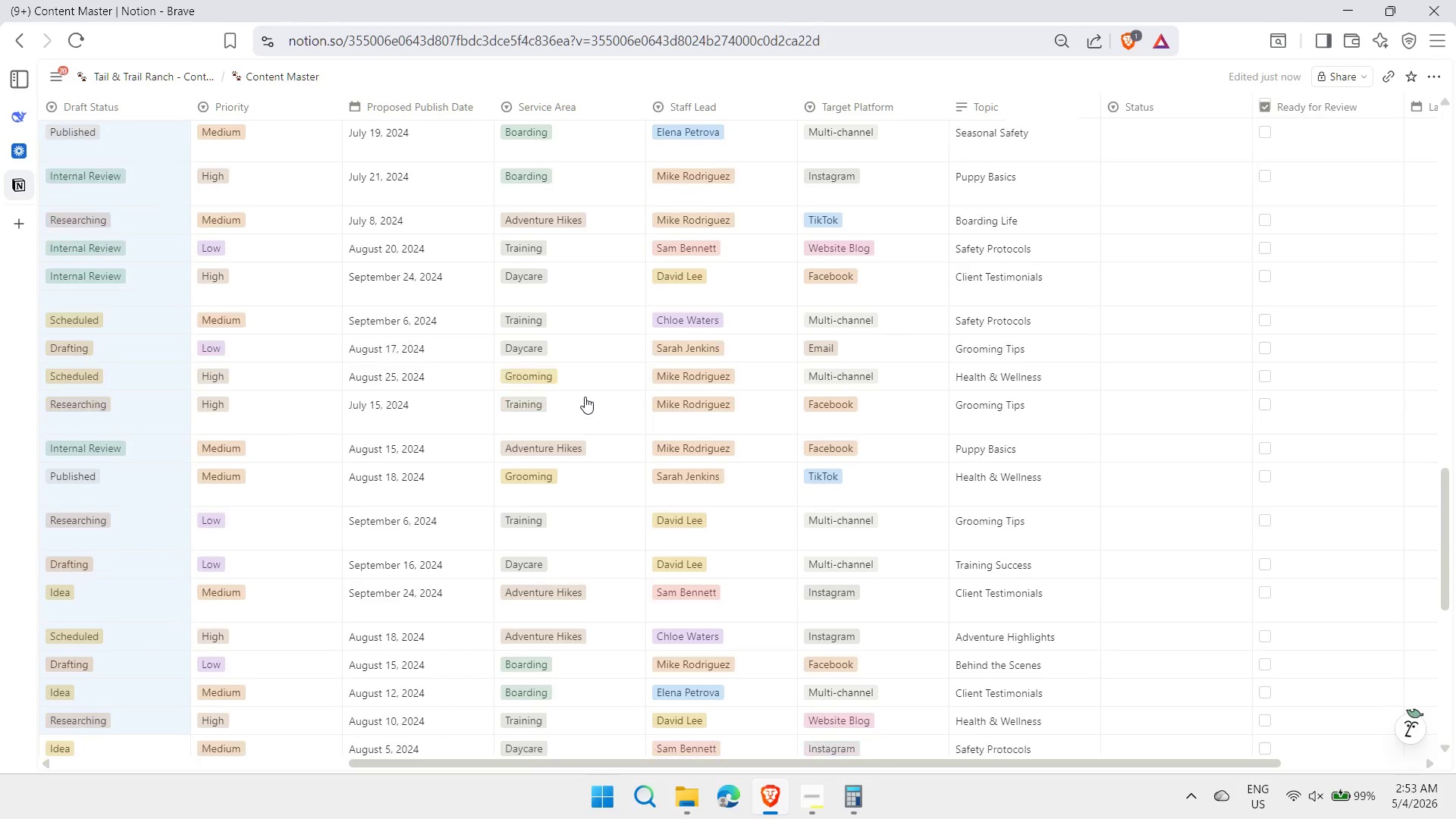 
key(Shift+ArrowDown)
 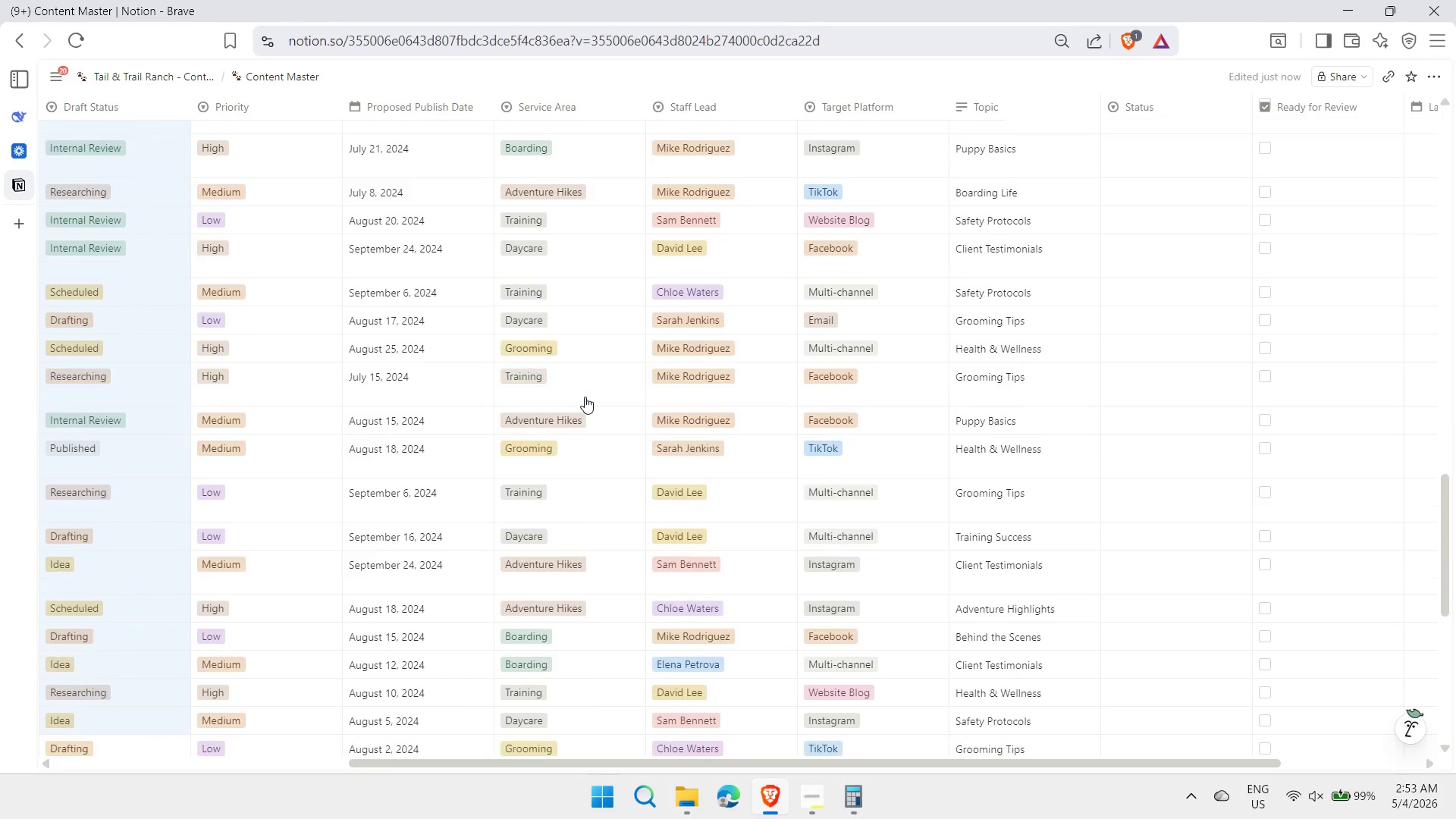 
key(Shift+ArrowDown)
 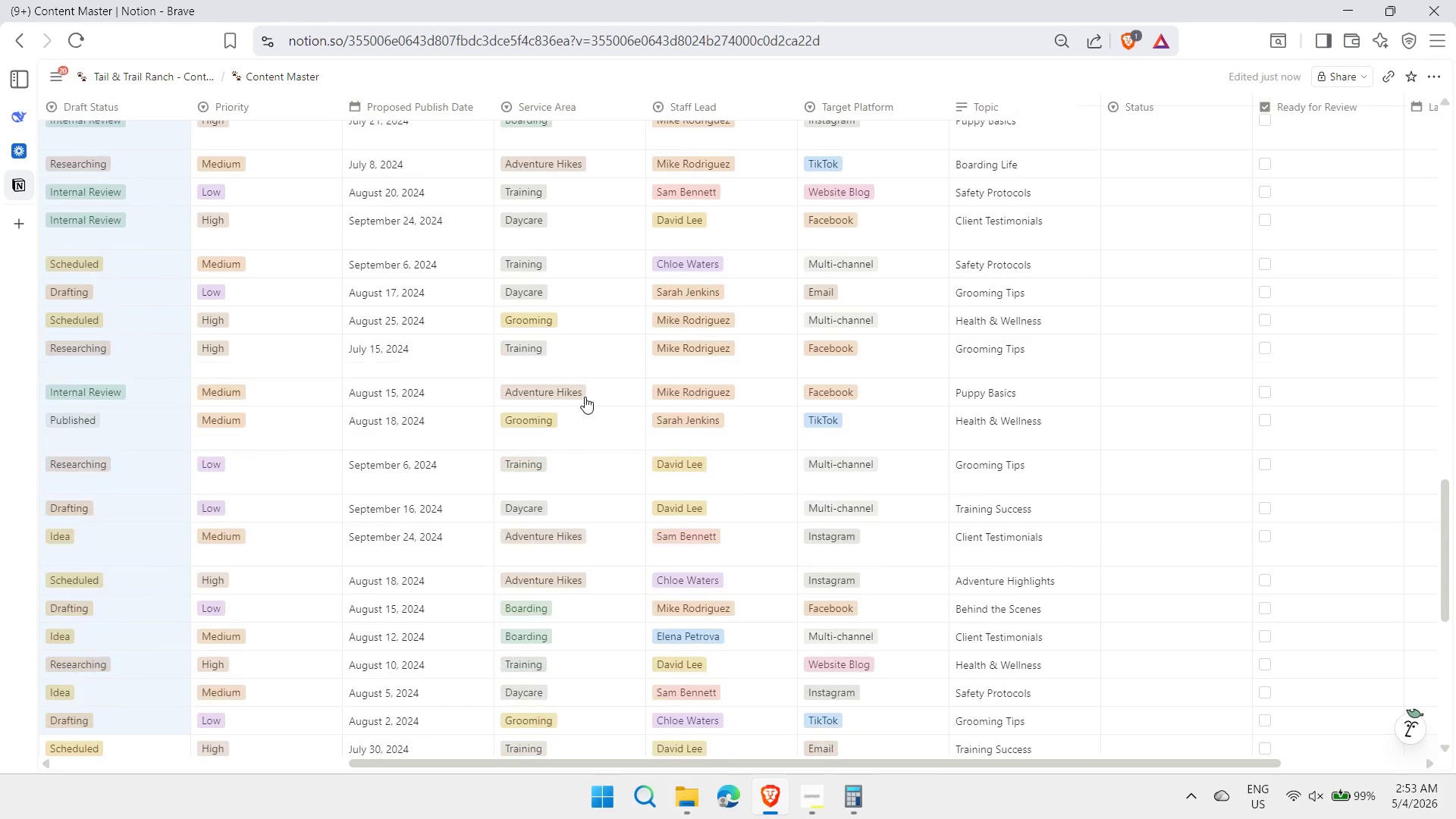 
key(Shift+ArrowDown)
 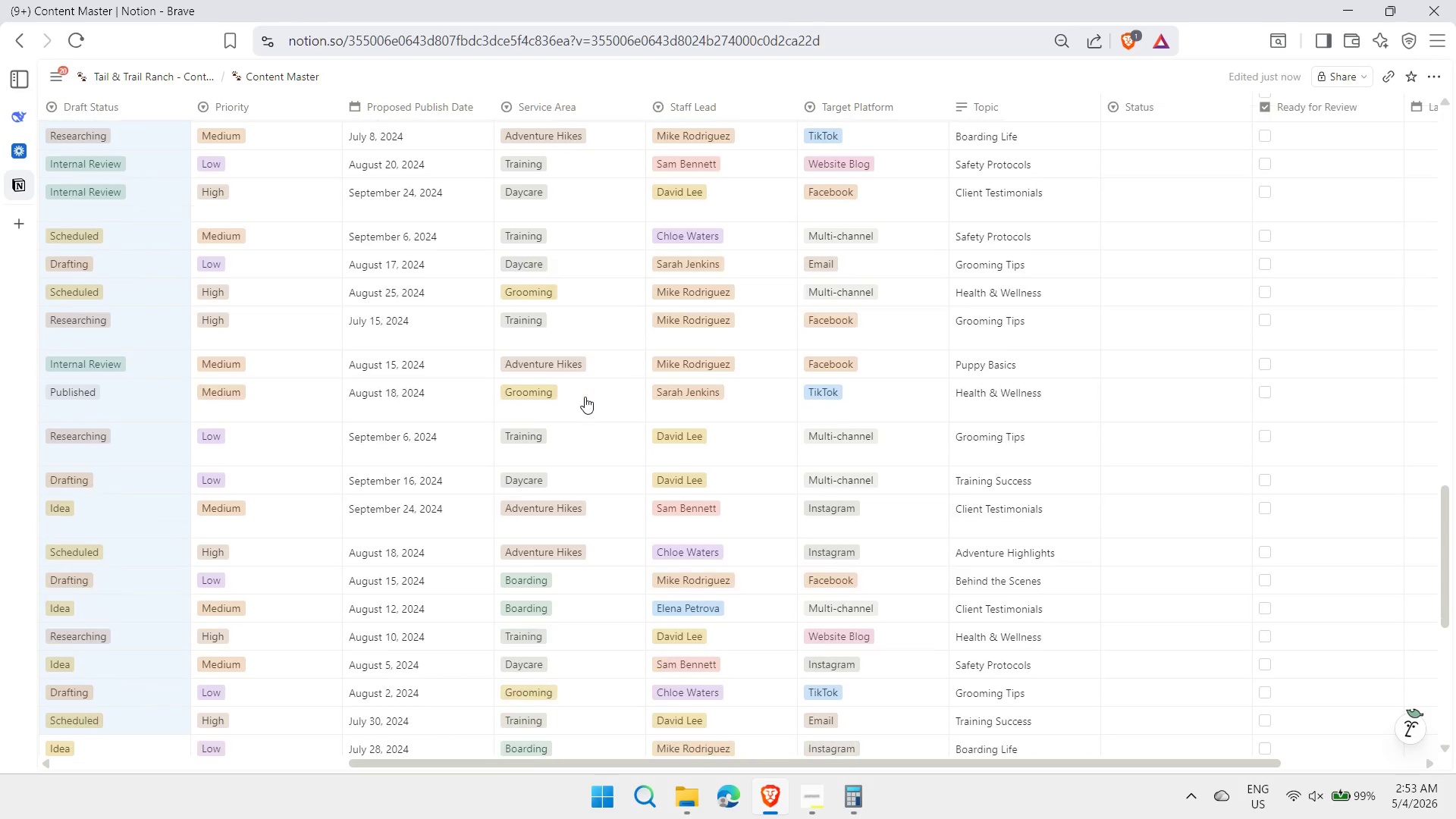 
key(Shift+ArrowDown)
 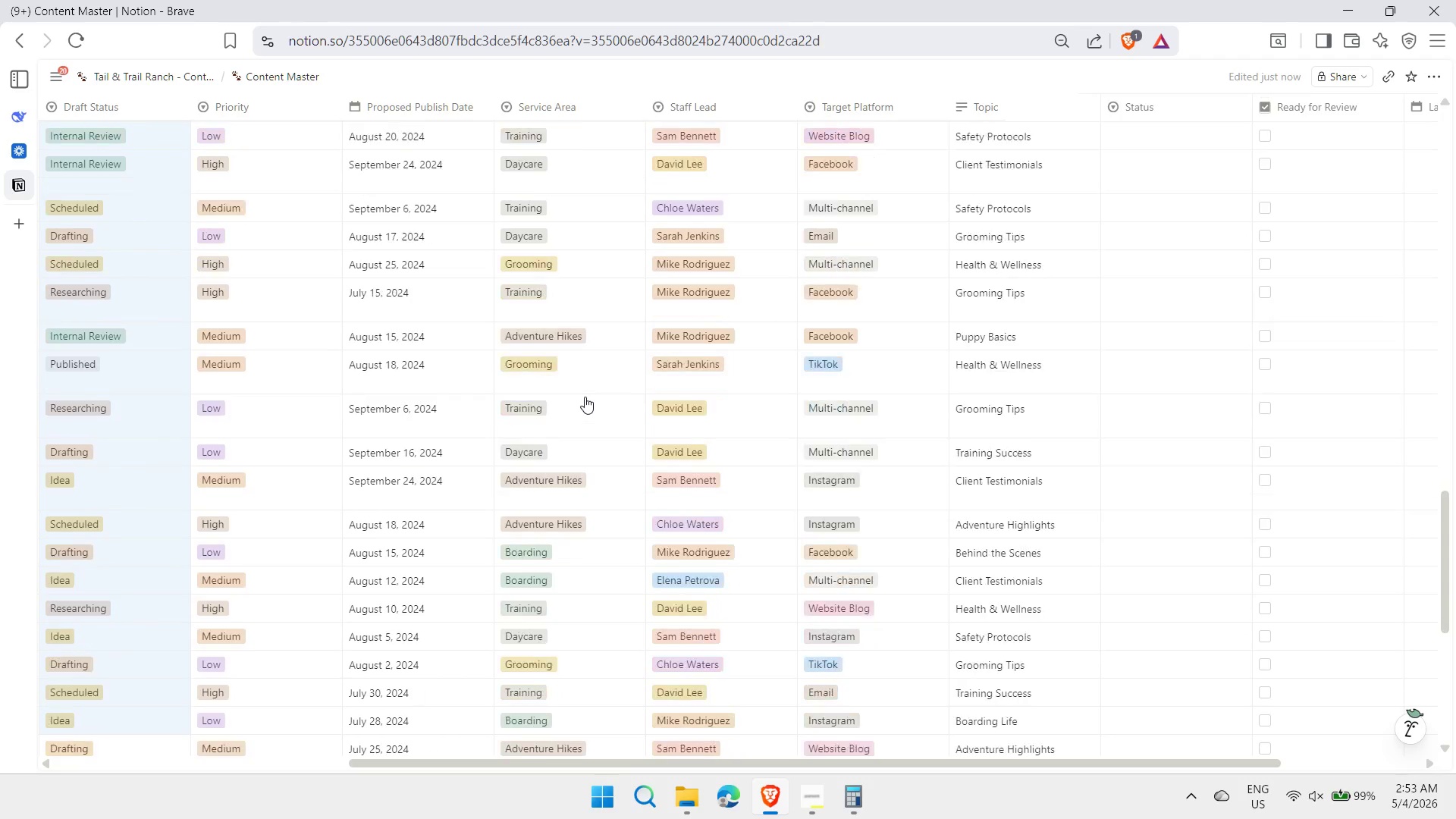 
key(Shift+ArrowDown)
 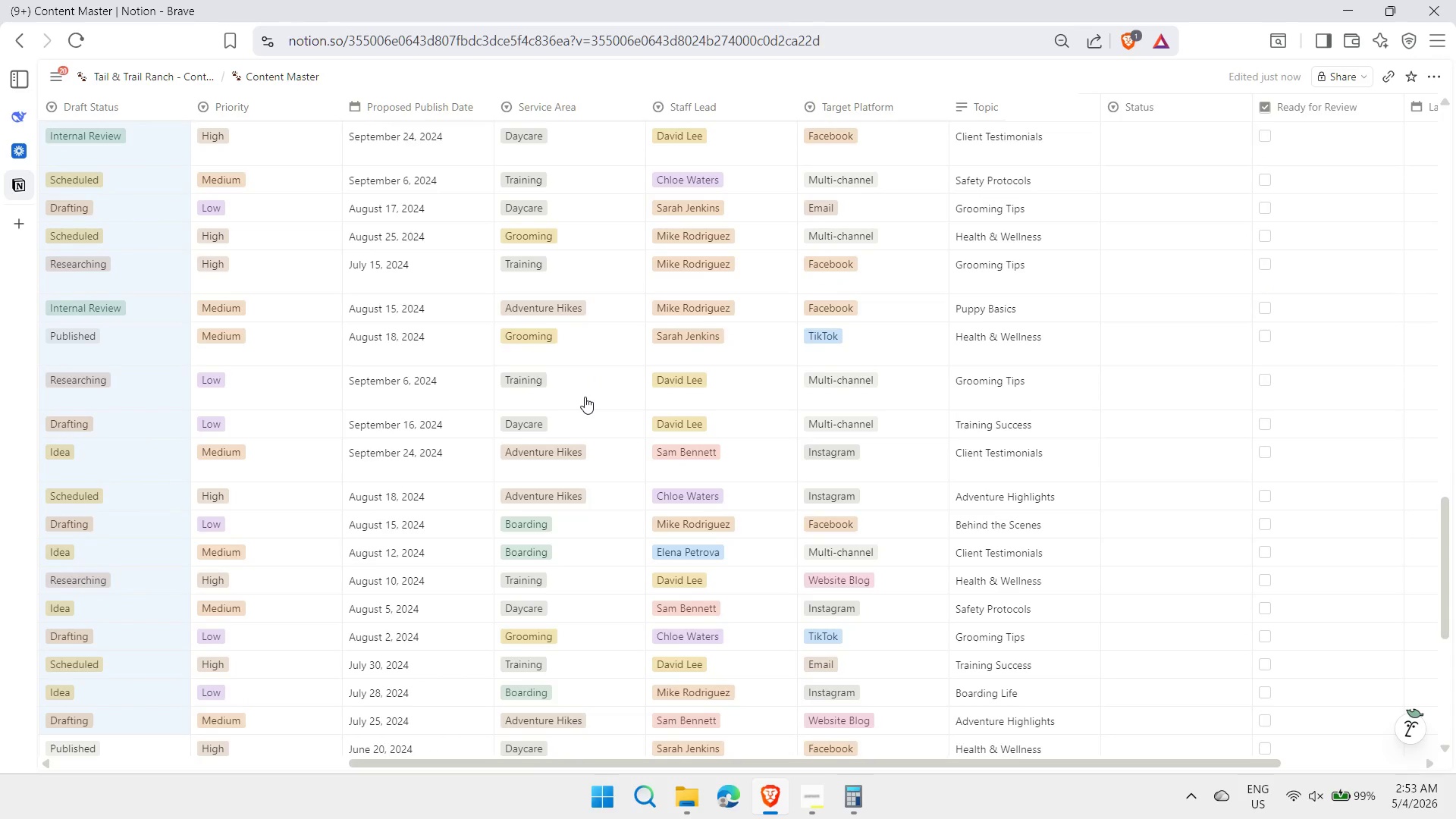 
key(Shift+ArrowDown)
 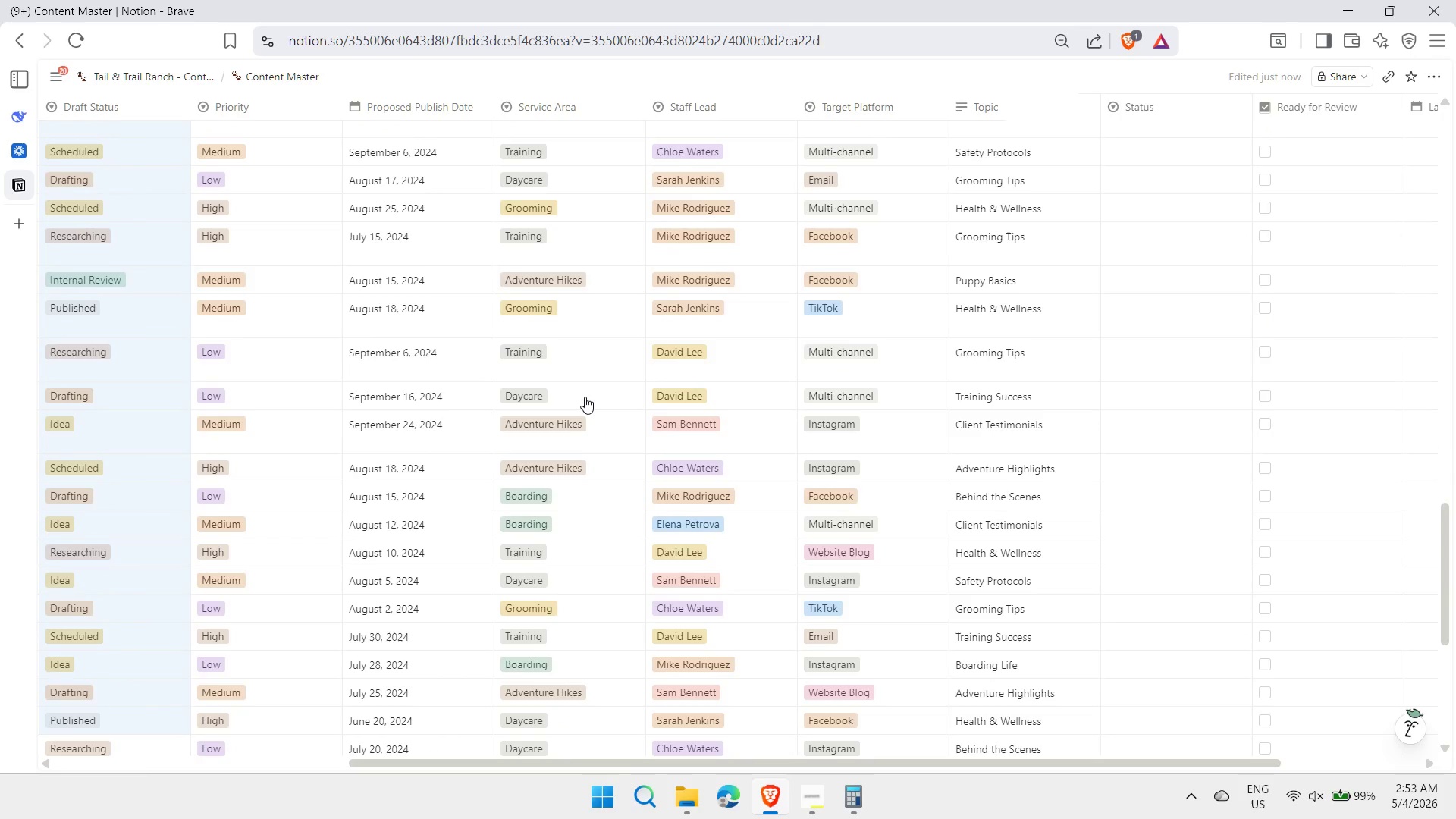 
key(Shift+ArrowDown)
 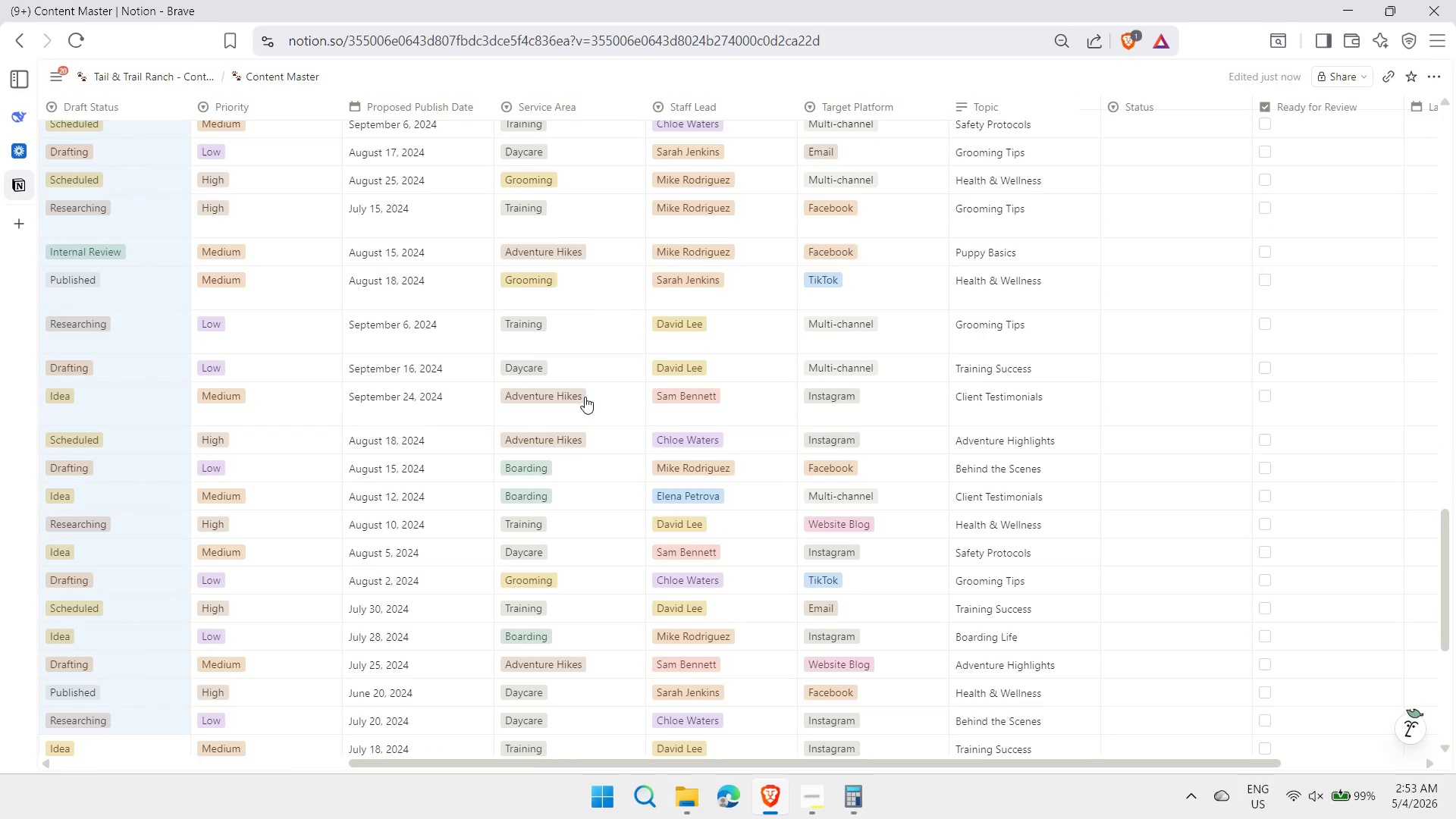 
key(Shift+ArrowDown)
 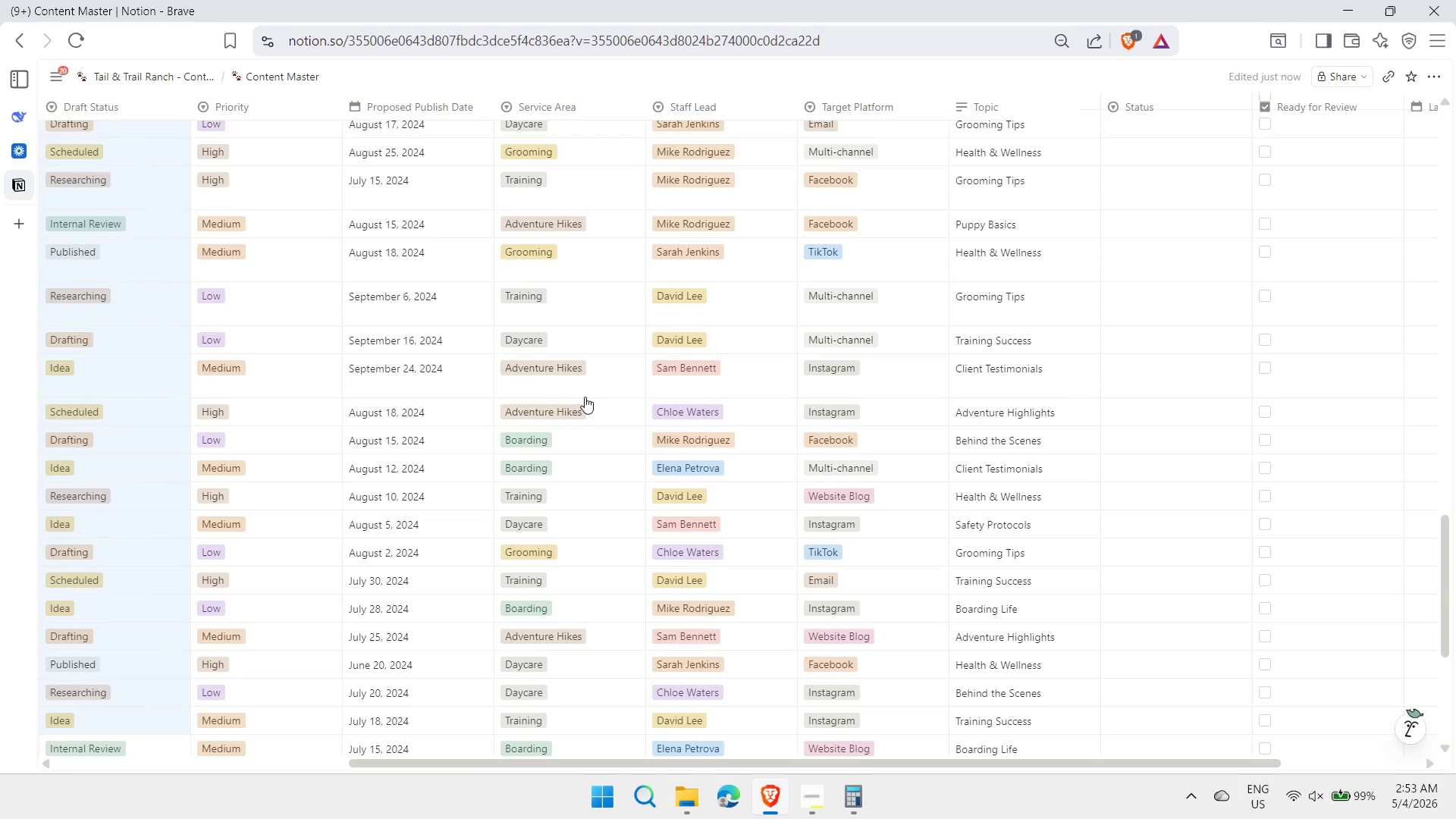 
key(Shift+ArrowDown)
 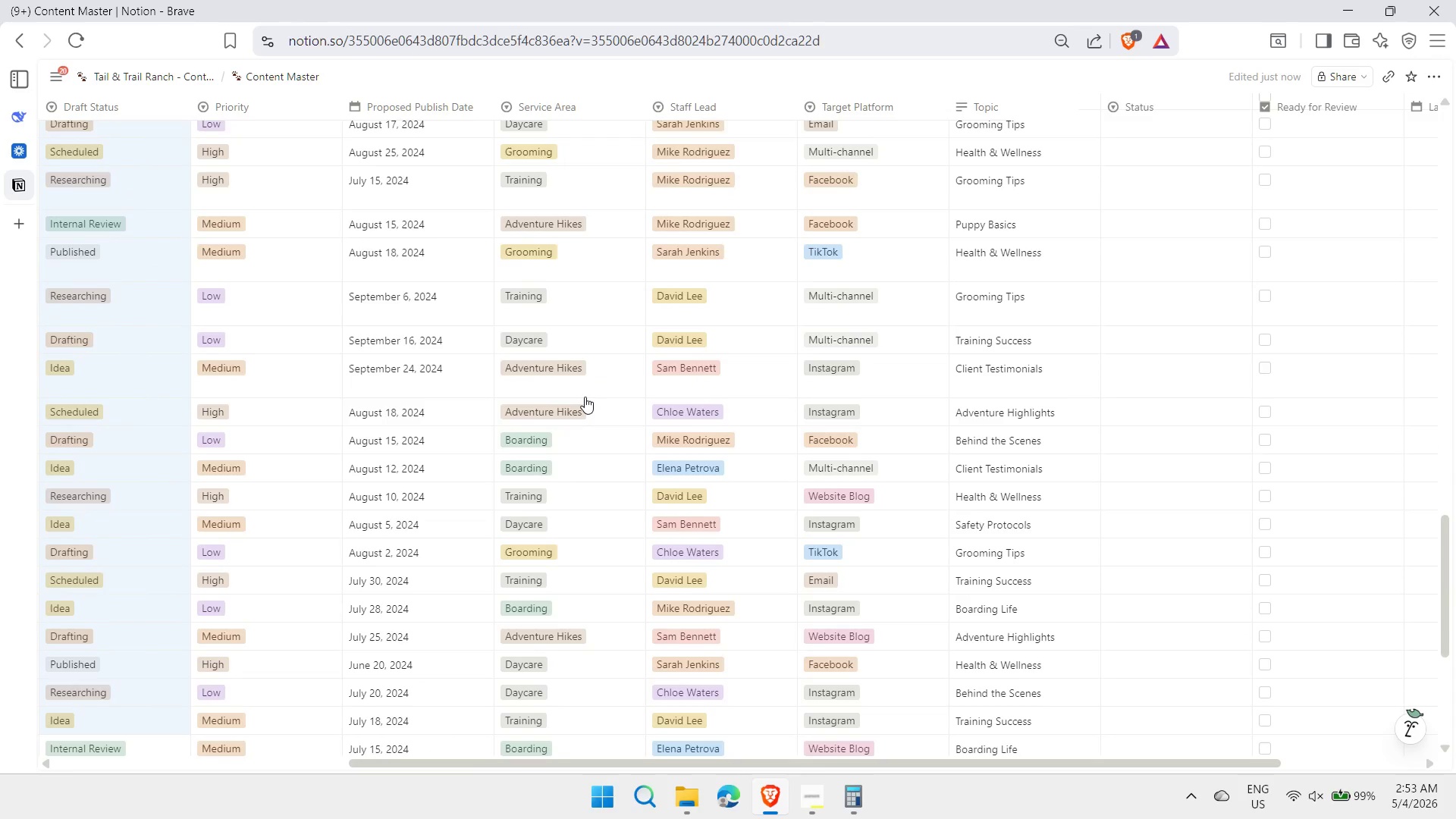 
key(Shift+ArrowDown)
 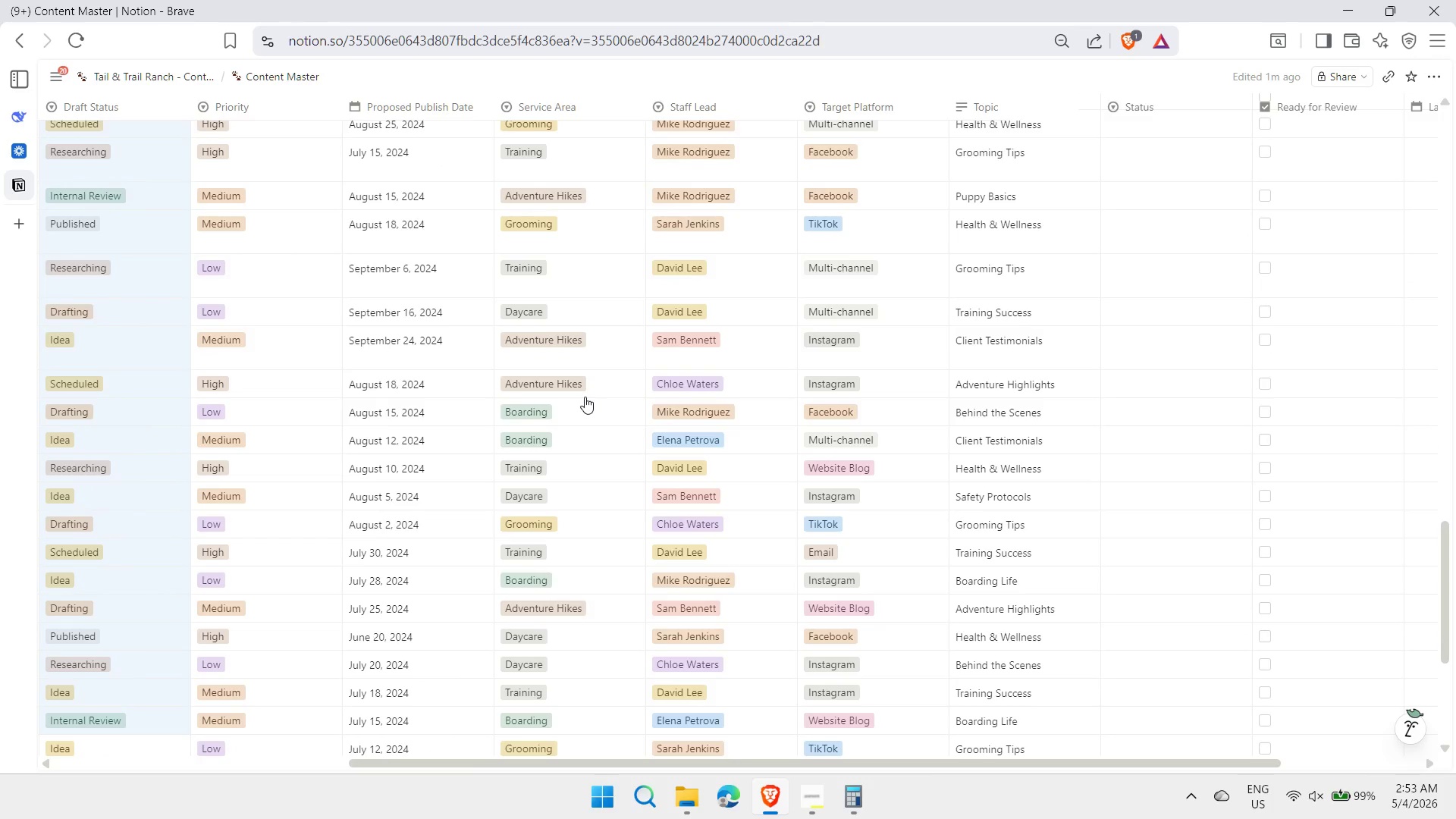 
key(Shift+ArrowDown)
 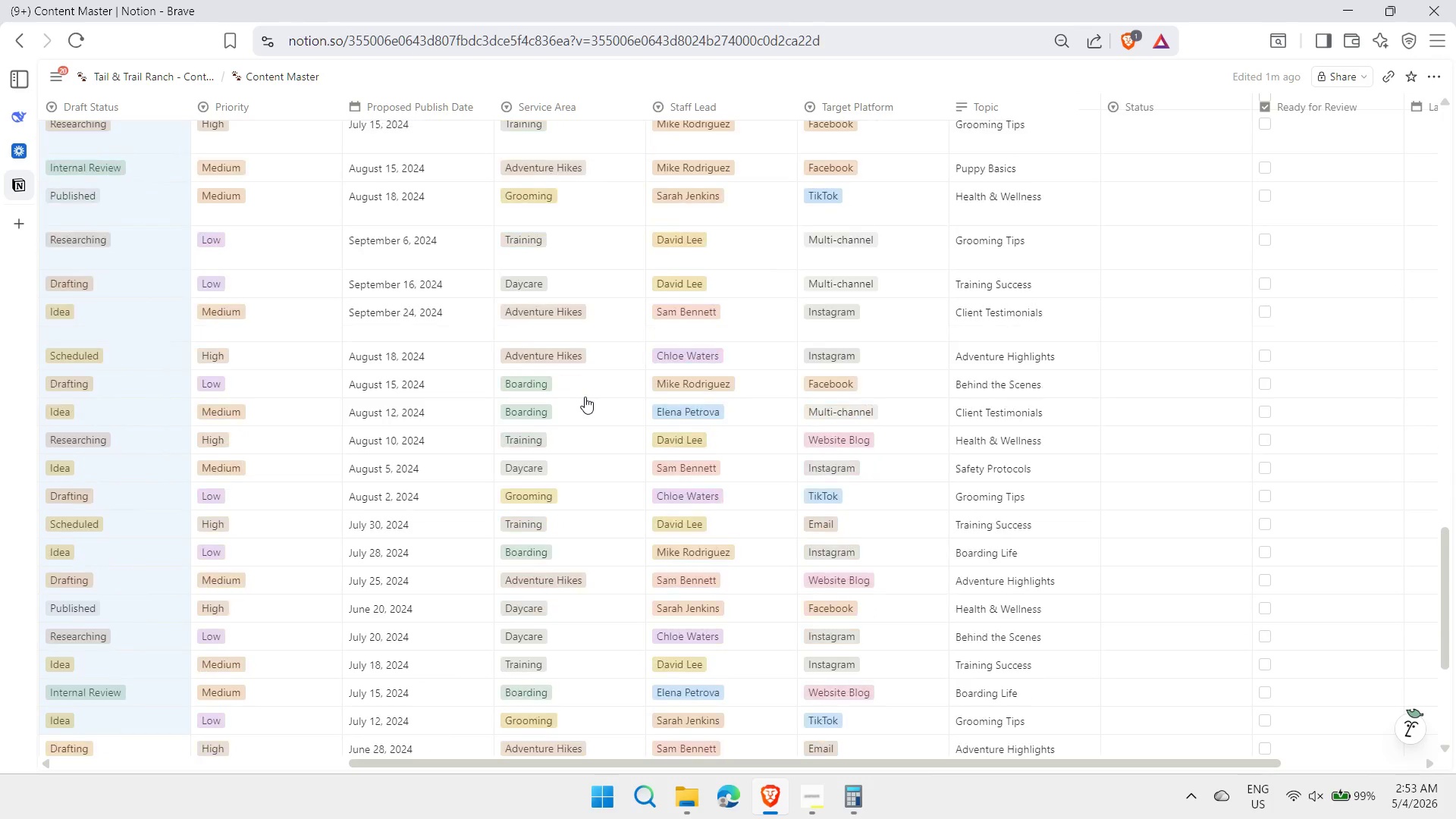 
key(Shift+ArrowDown)
 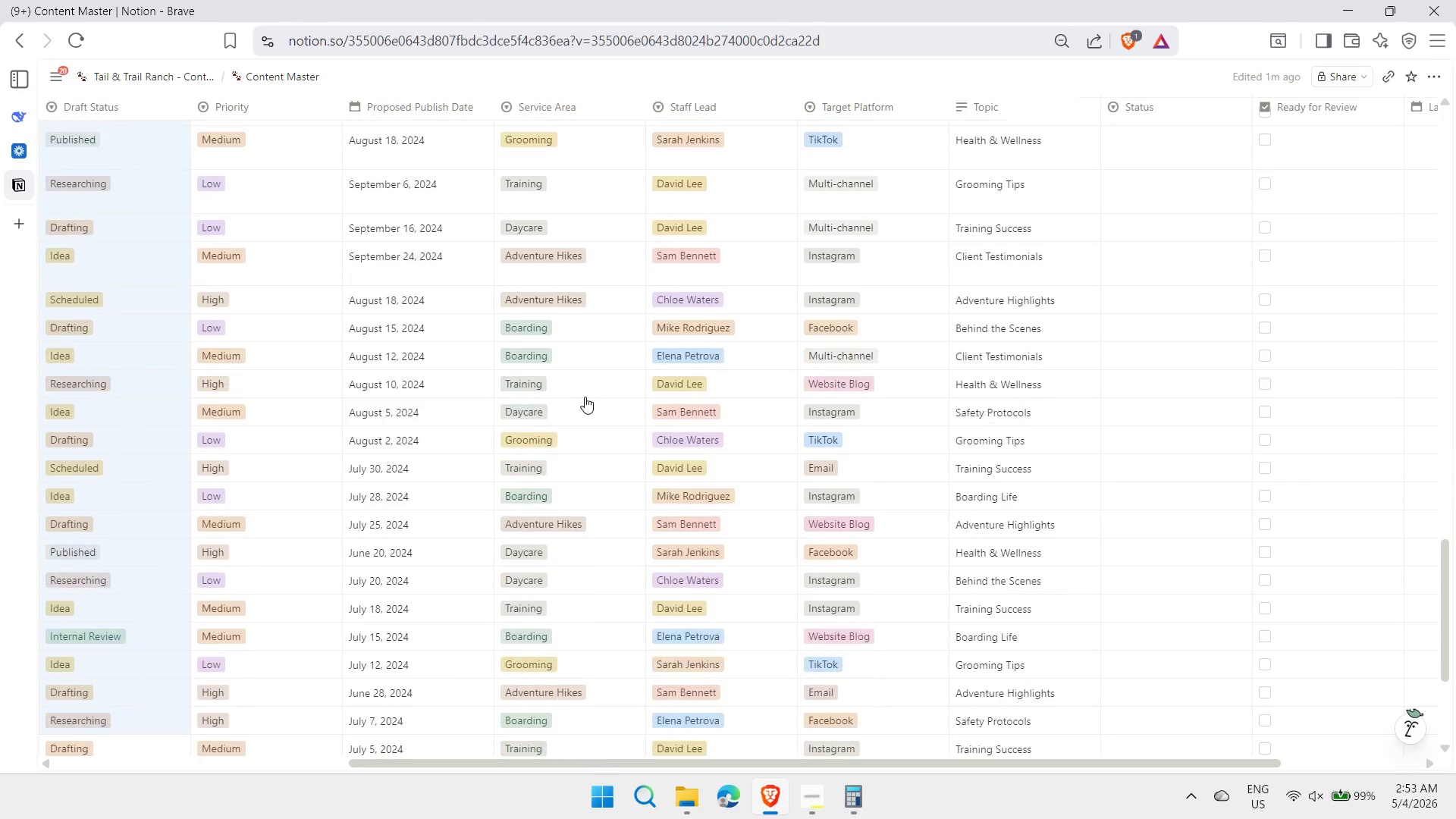 
key(Shift+ArrowDown)
 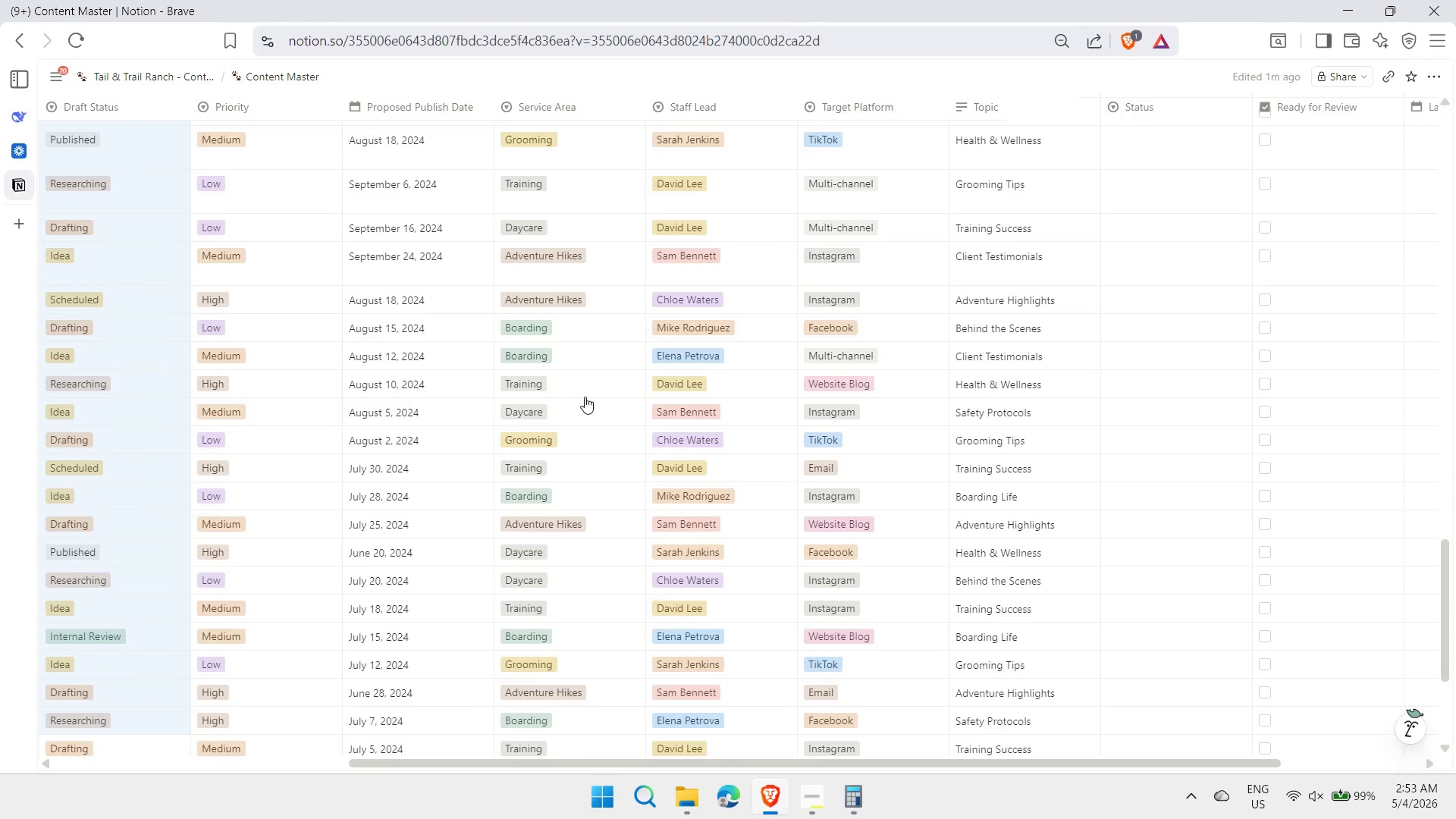 
key(Shift+ArrowDown)
 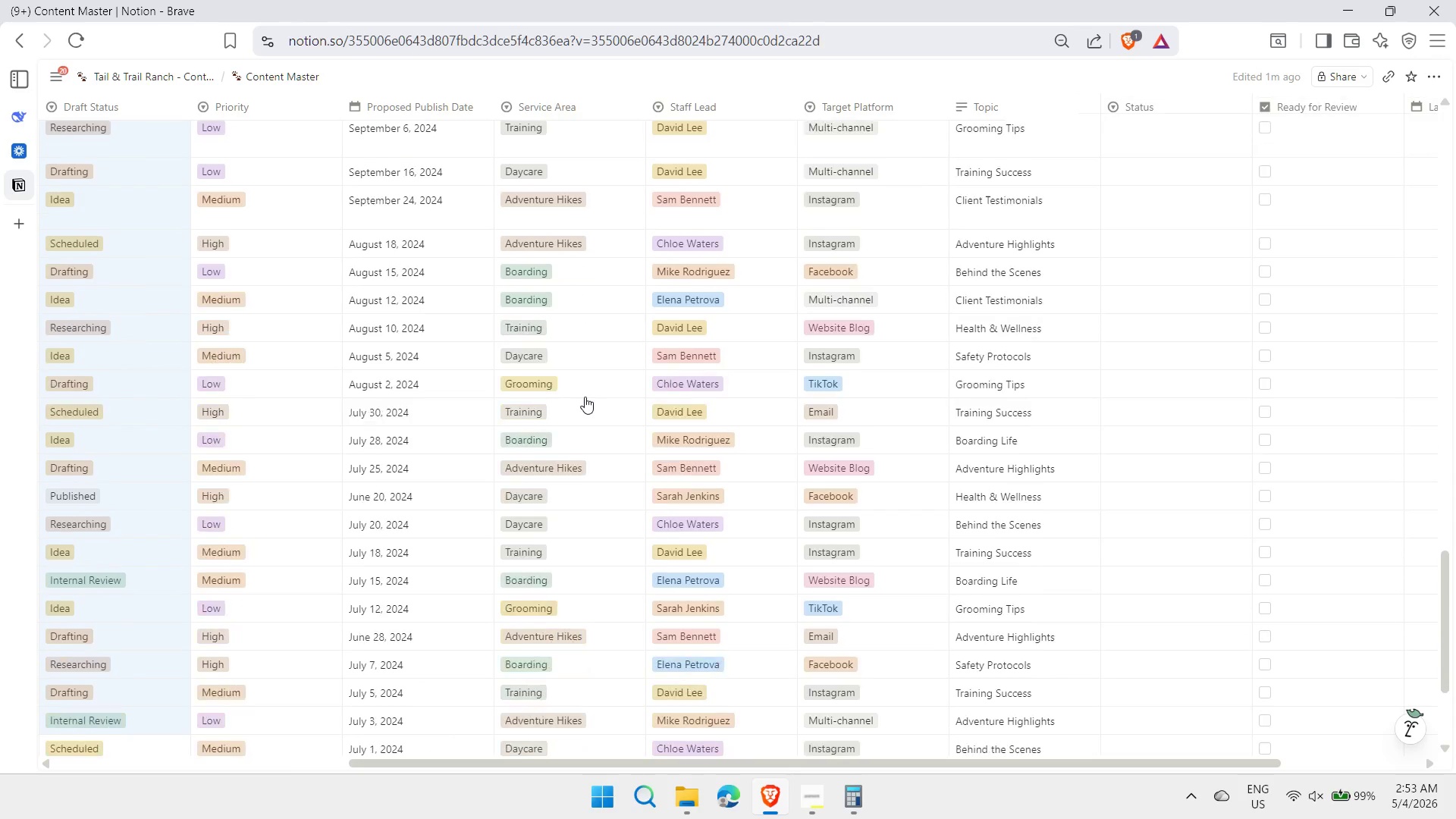 
key(Shift+ArrowDown)
 